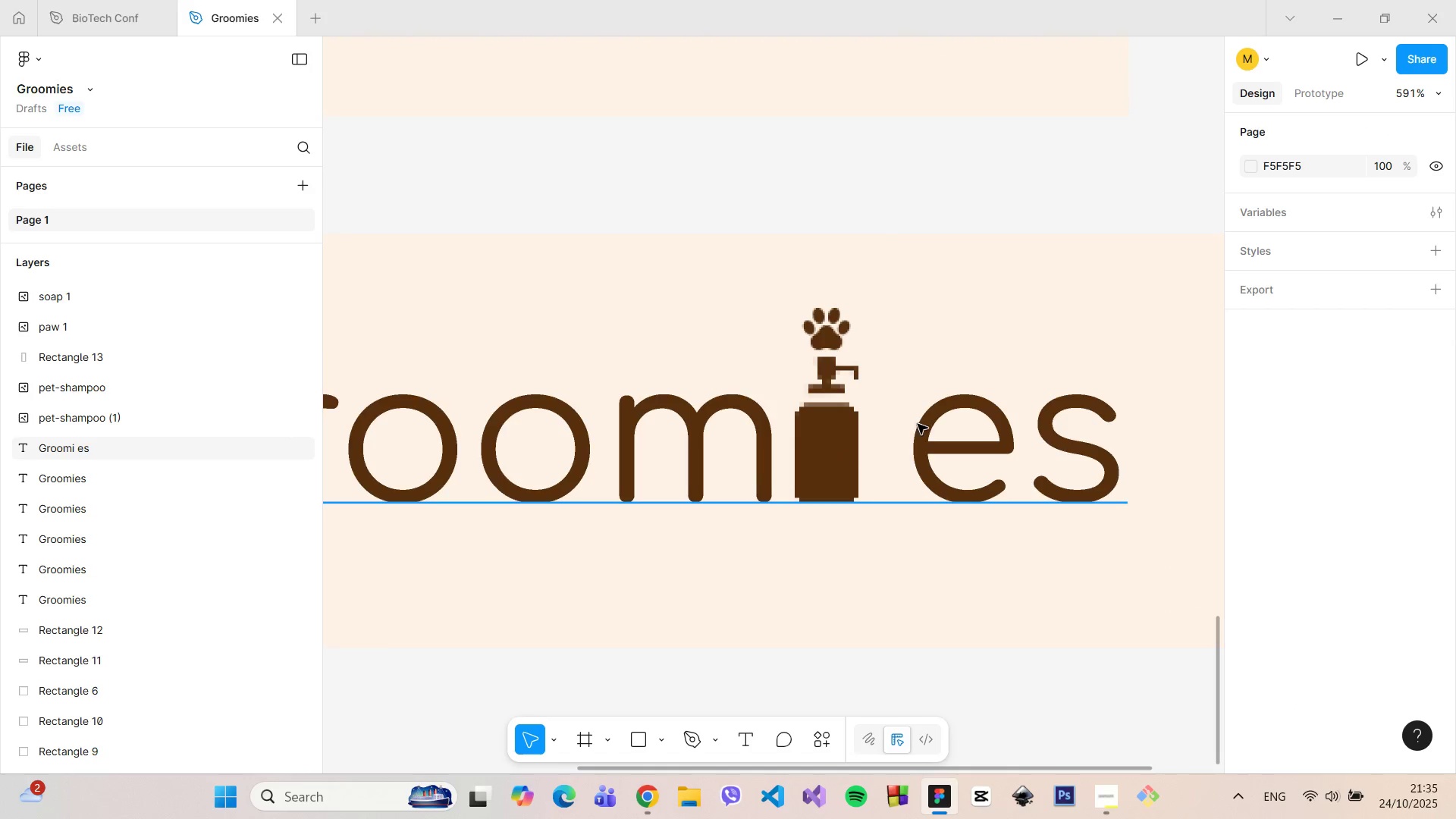 
hold_key(key=ControlLeft, duration=1.52)
scroll: coordinate [840, 341], scroll_direction: up, amount: 11.0
 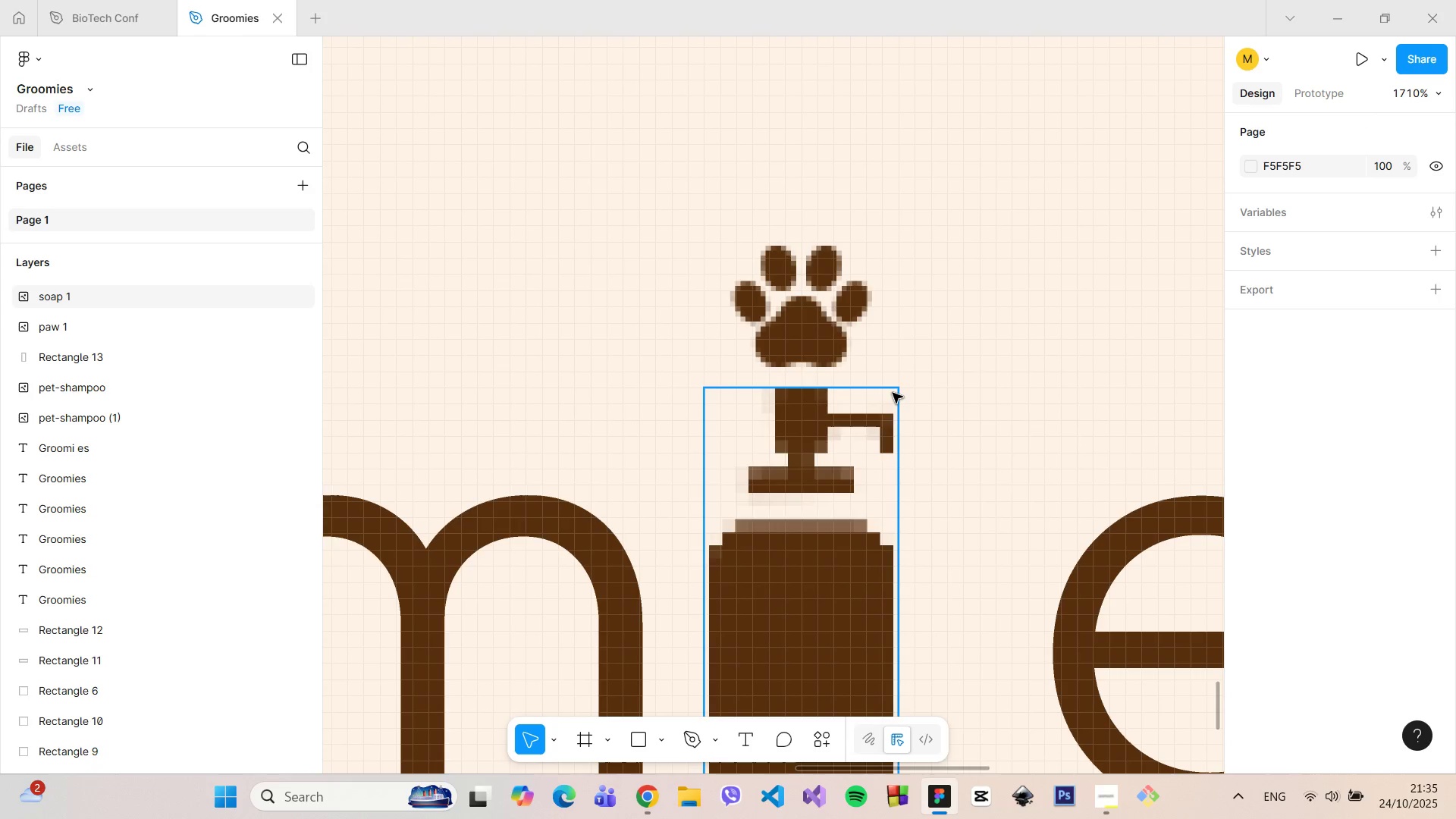 
hold_key(key=ControlLeft, duration=1.53)
scroll: coordinate [893, 393], scroll_direction: up, amount: 4.0
 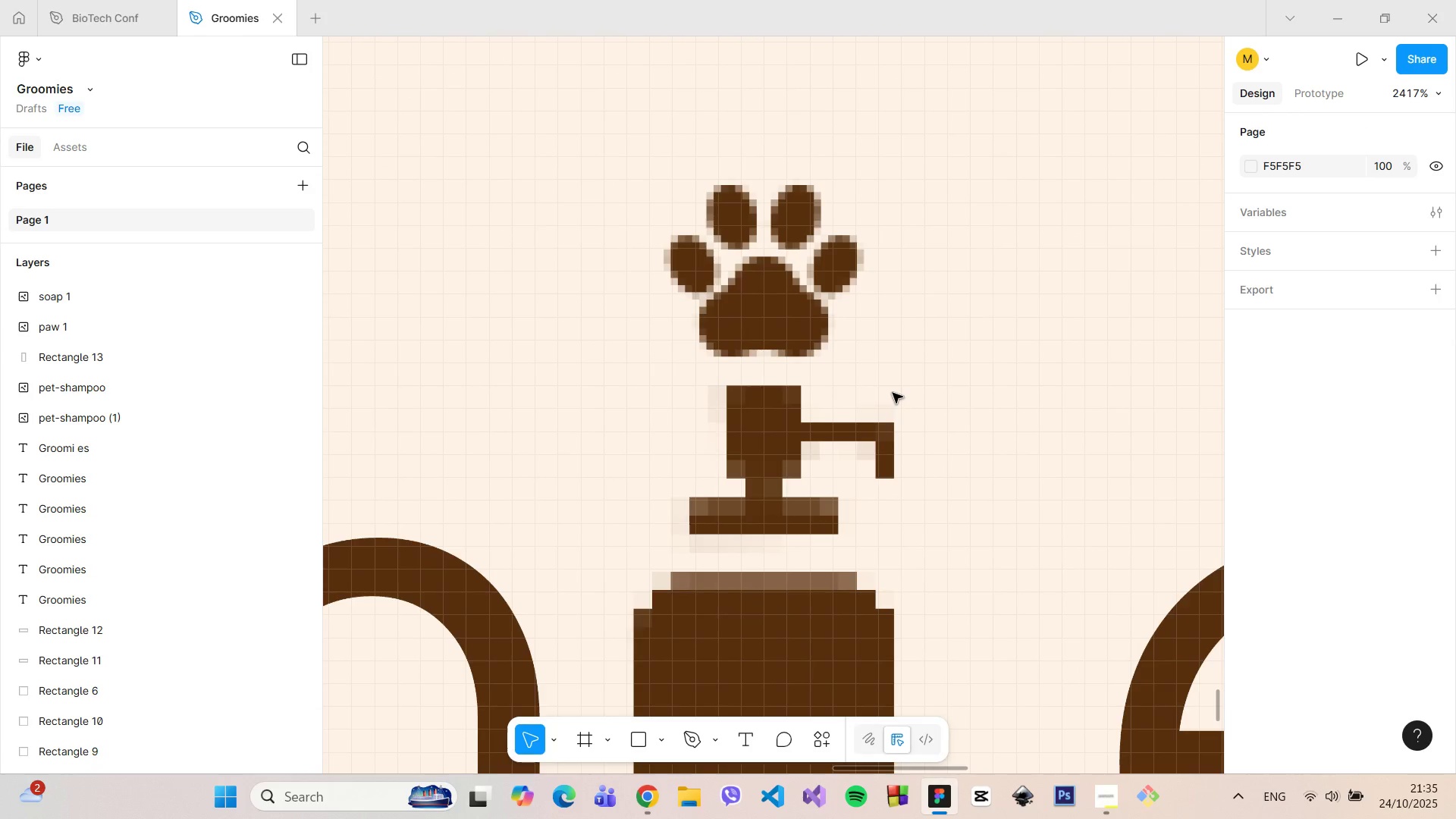 
key(Control+ControlLeft)
 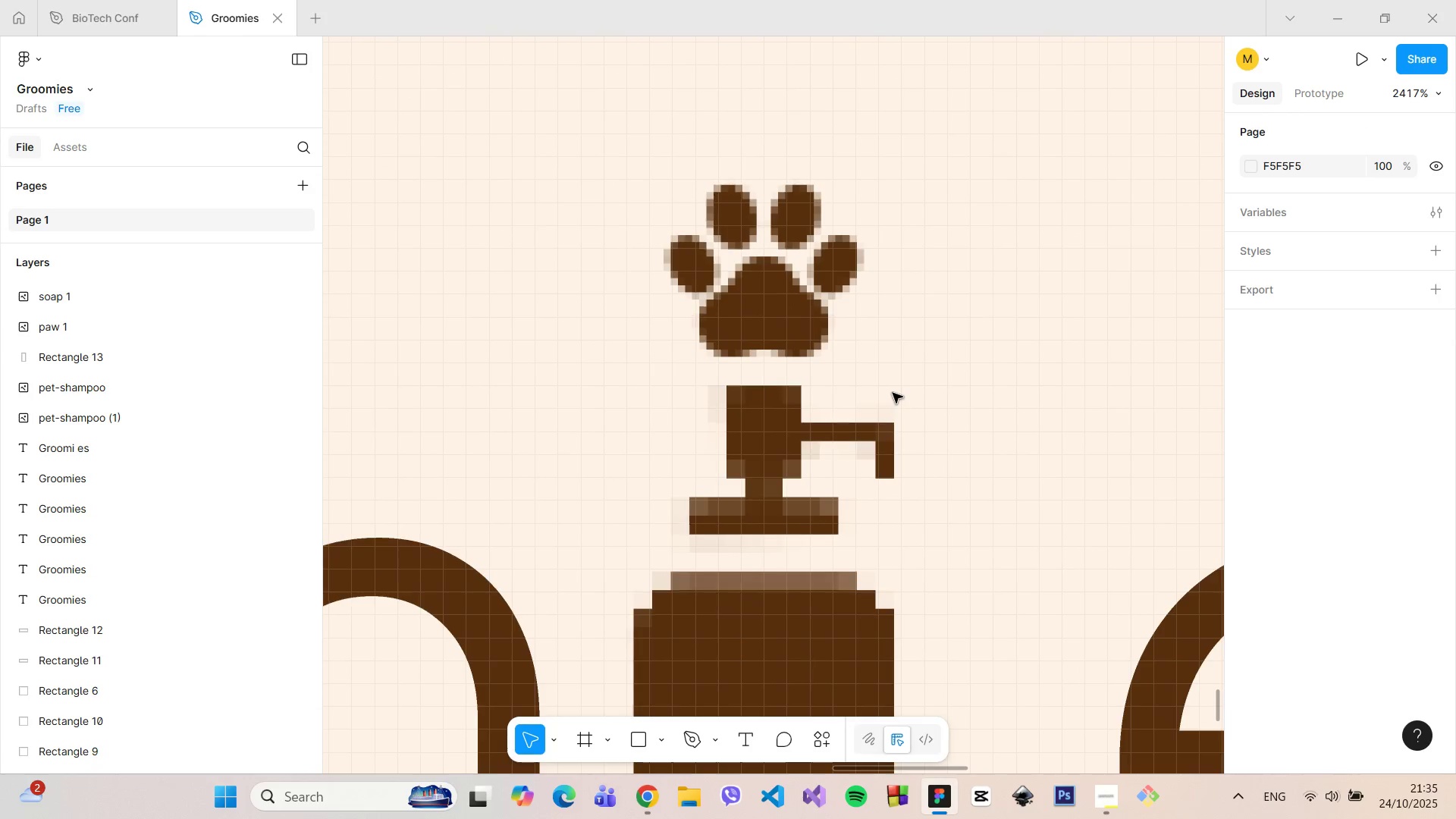 
key(Control+ControlLeft)
 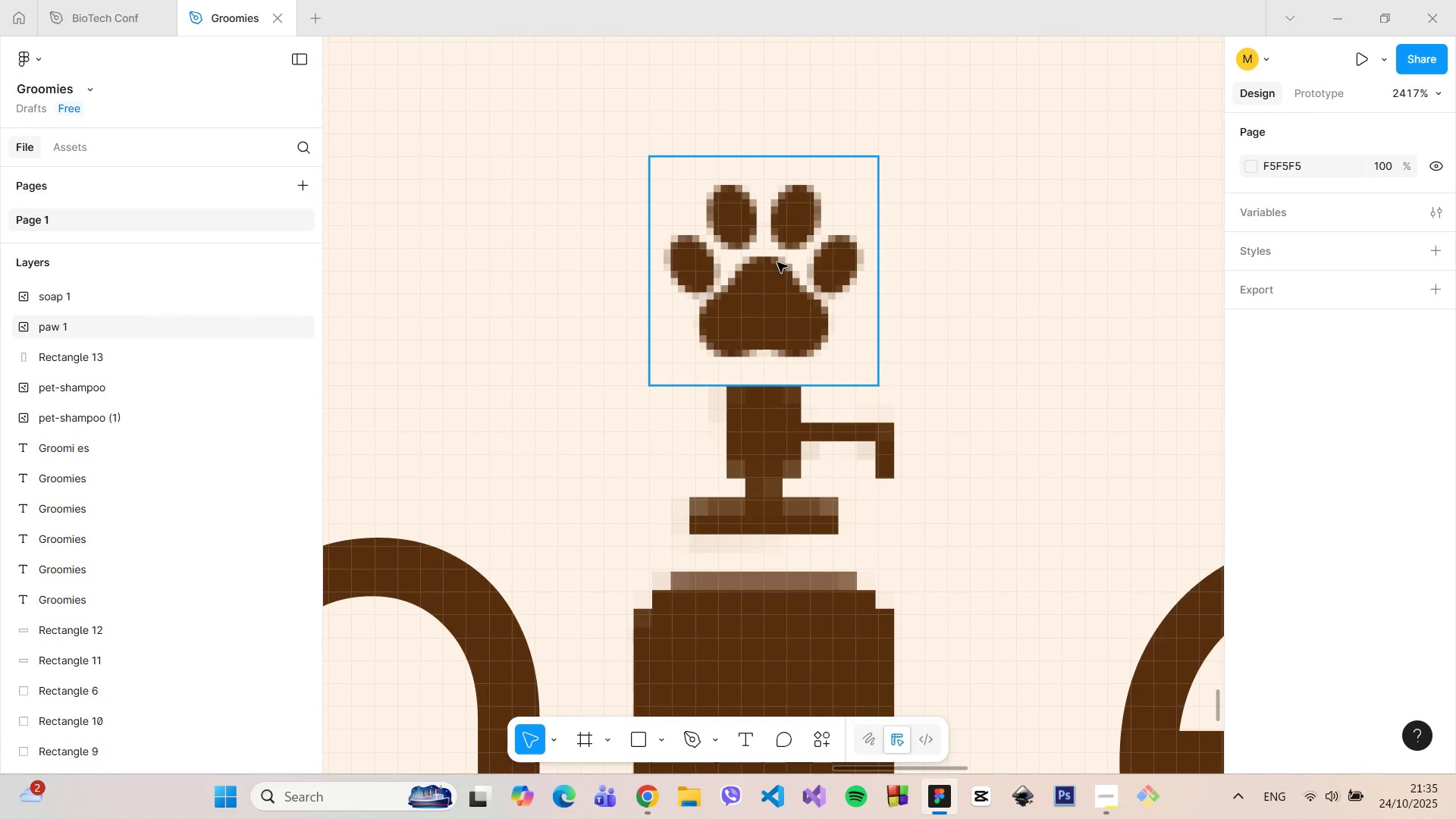 
left_click([777, 262])
 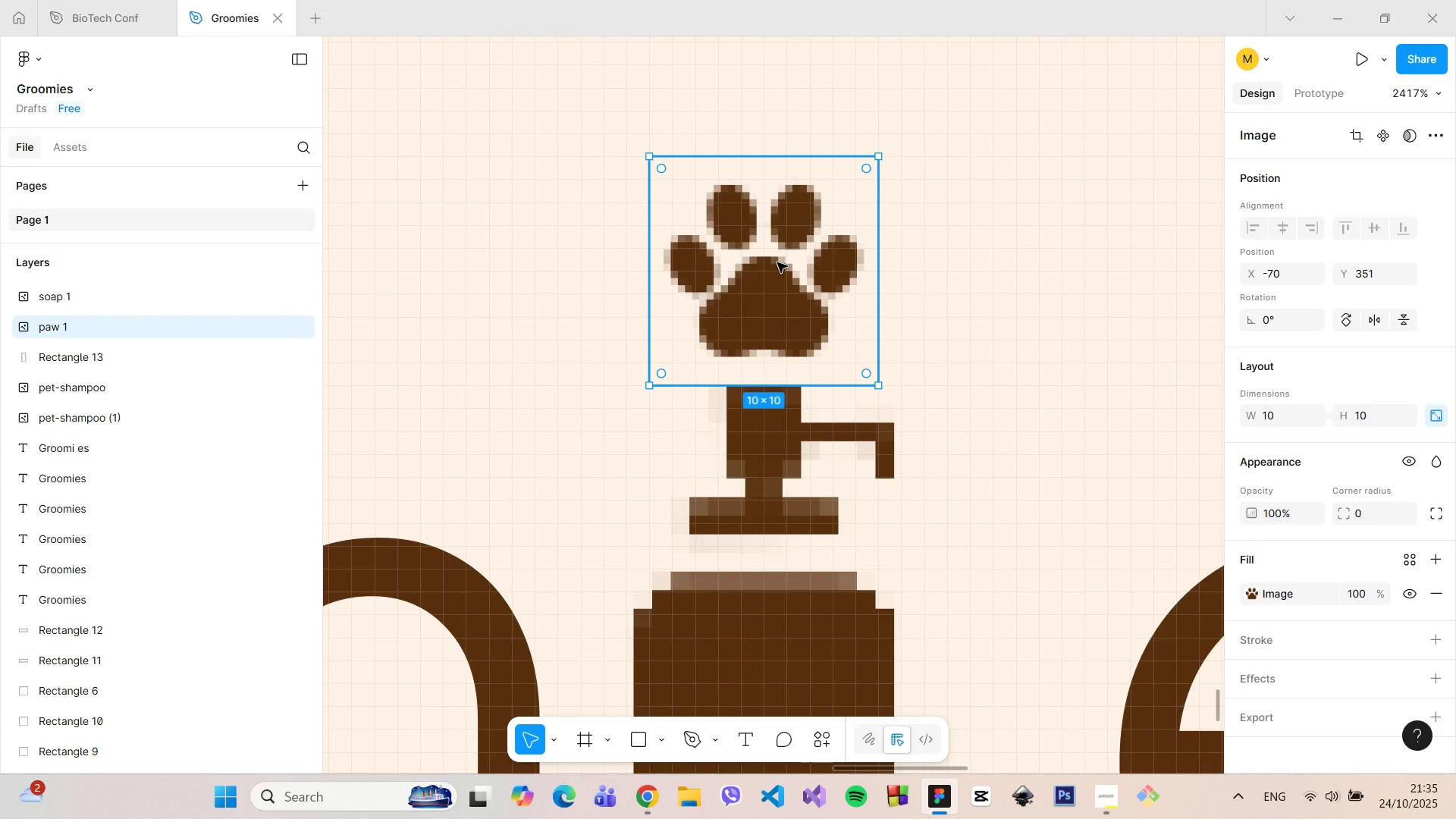 
right_click([777, 262])
 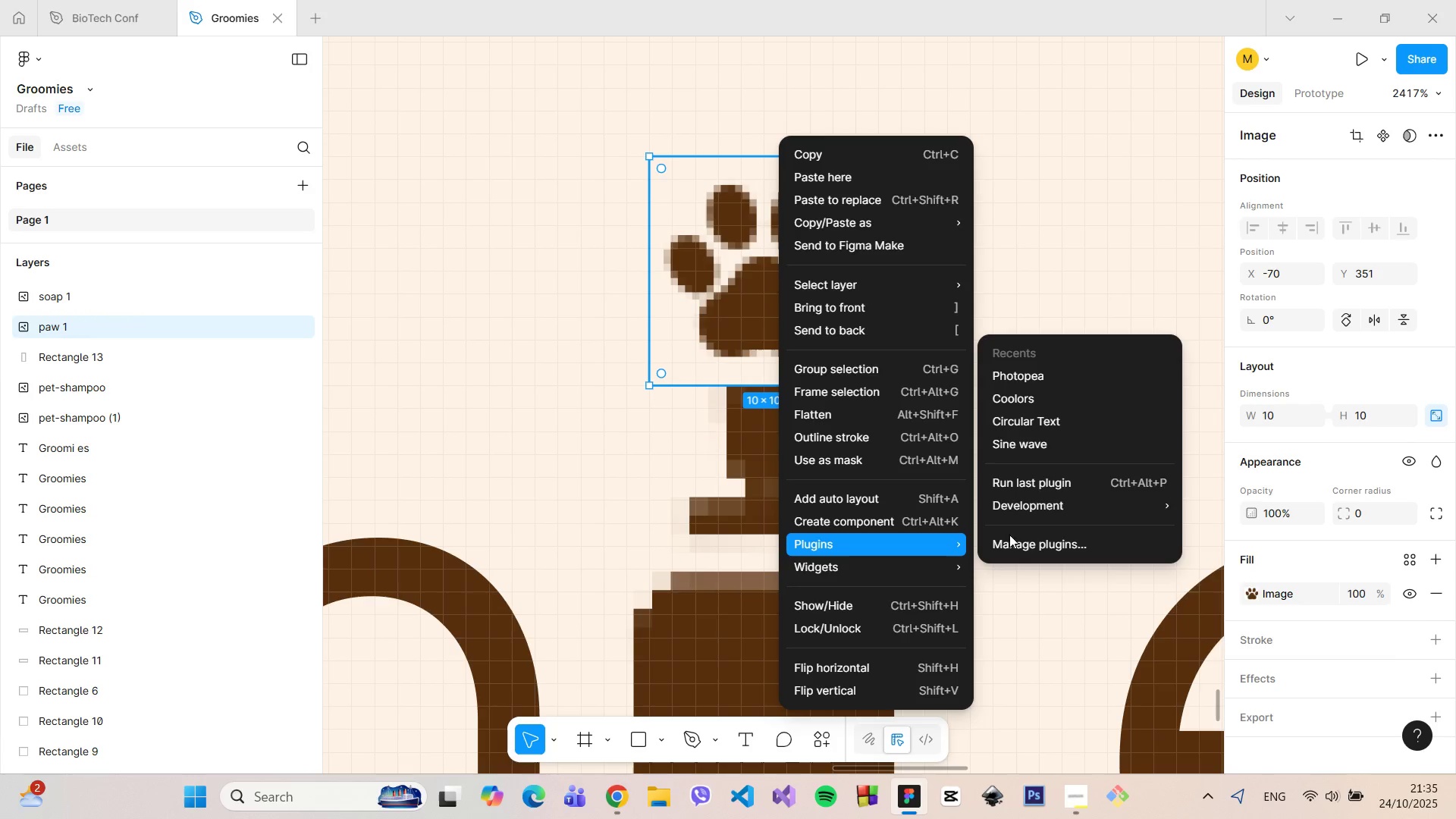 
left_click([1023, 381])
 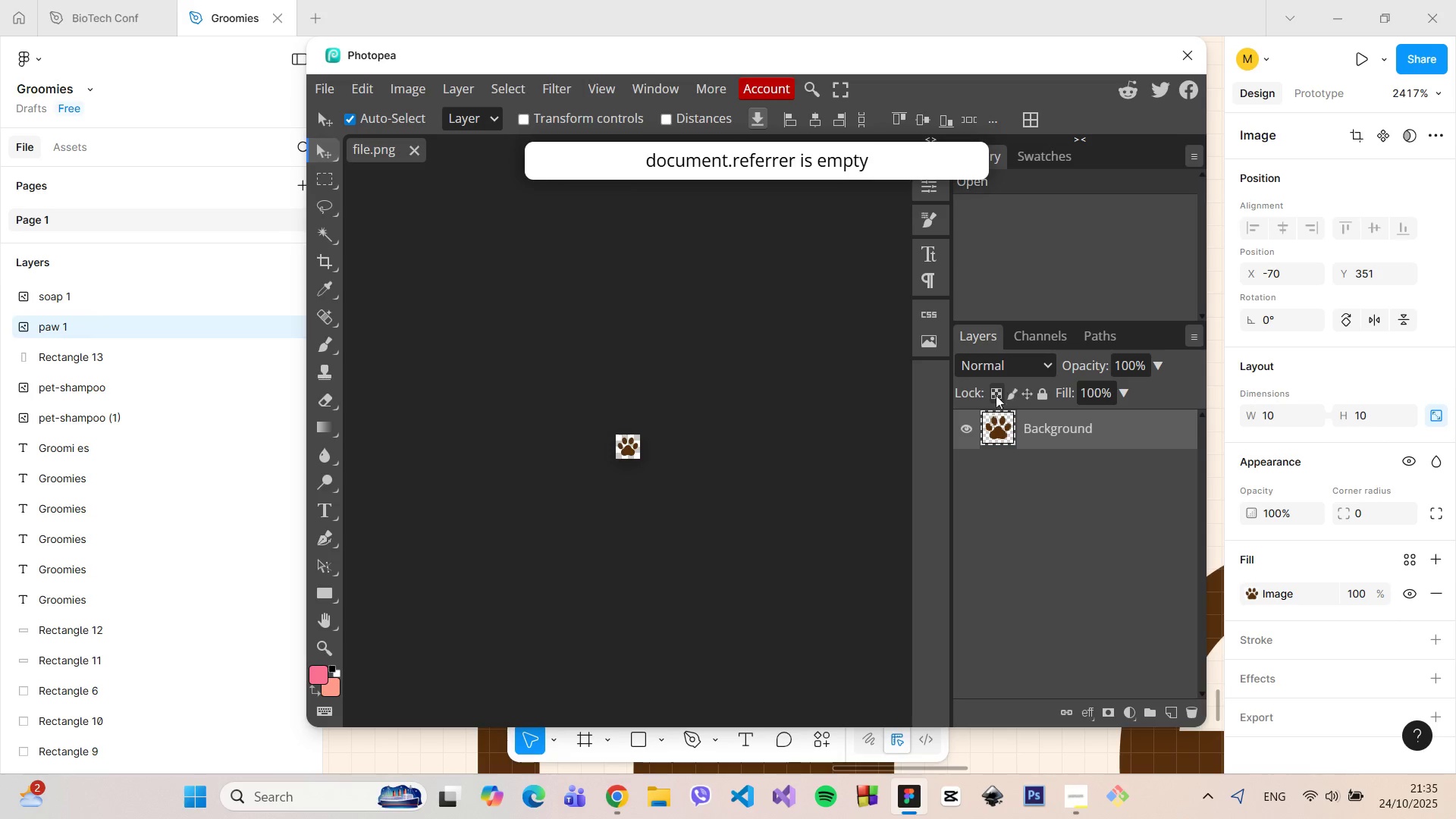 
scroll: coordinate [645, 496], scroll_direction: up, amount: 1.0
 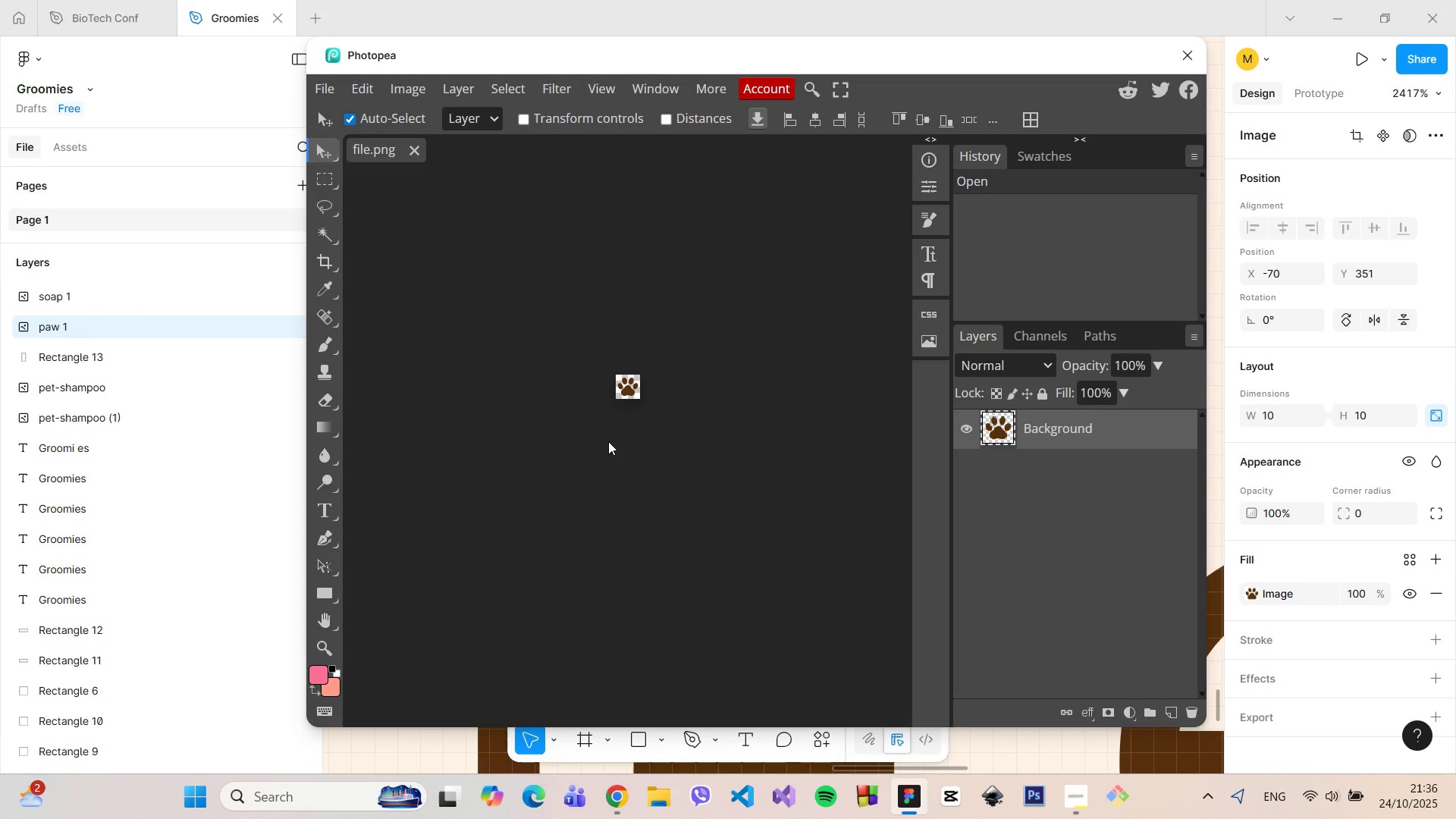 
hold_key(key=ControlLeft, duration=1.52)
scroll: coordinate [789, 217], scroll_direction: up, amount: 5.0
 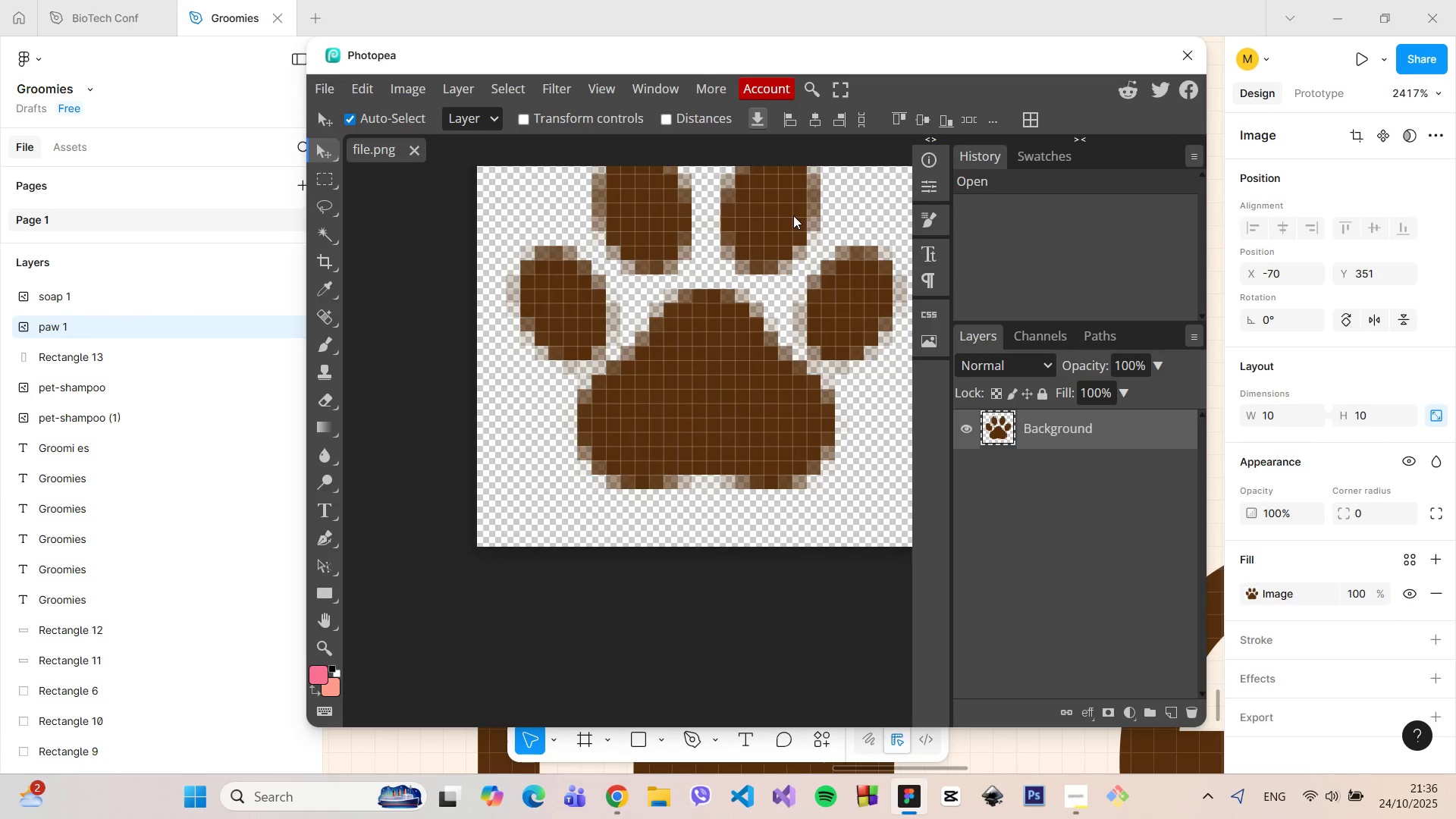 
hold_key(key=ControlLeft, duration=1.51)
scroll: coordinate [832, 228], scroll_direction: none, amount: 0.0
 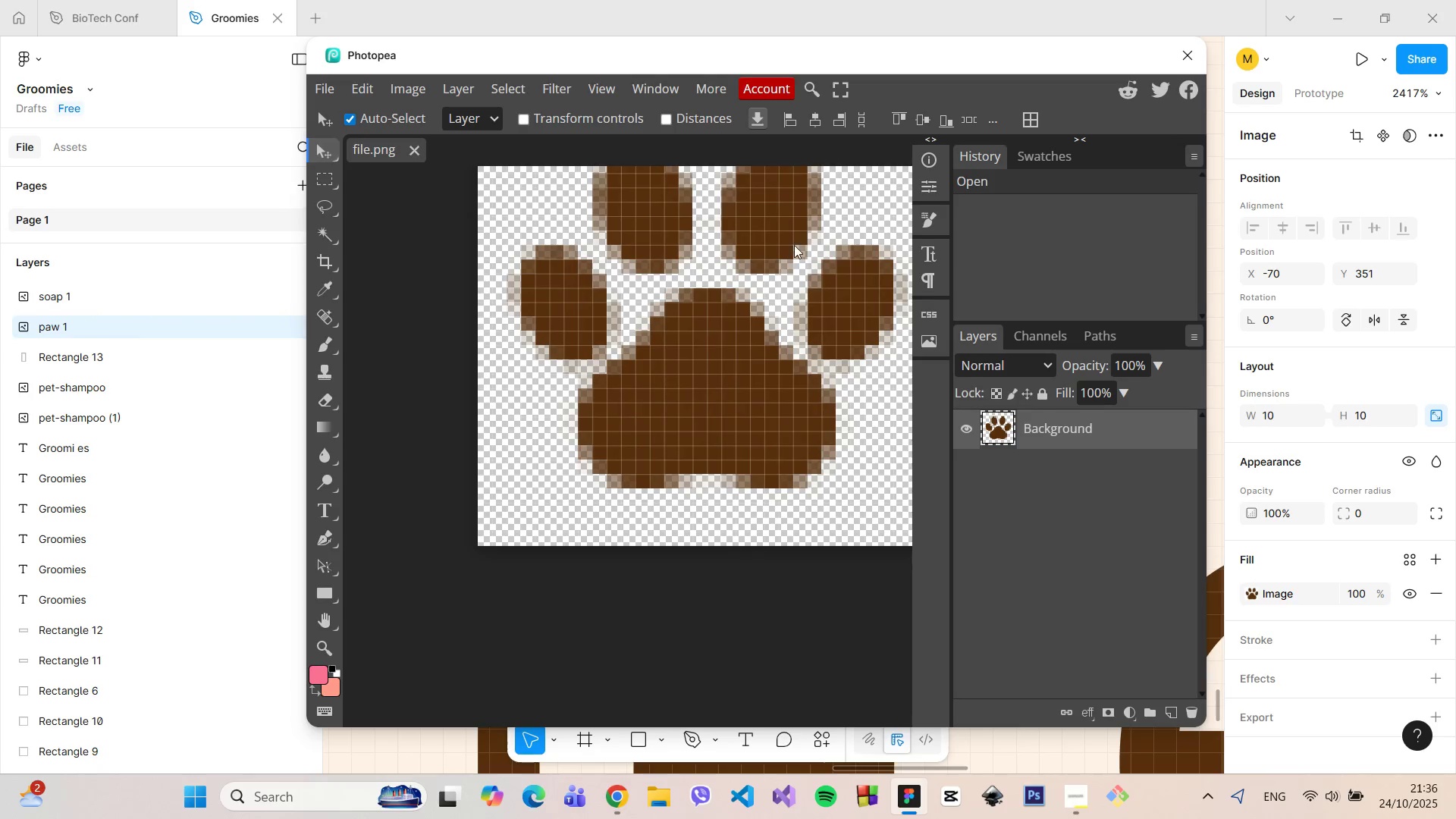 
key(Control+ControlLeft)
 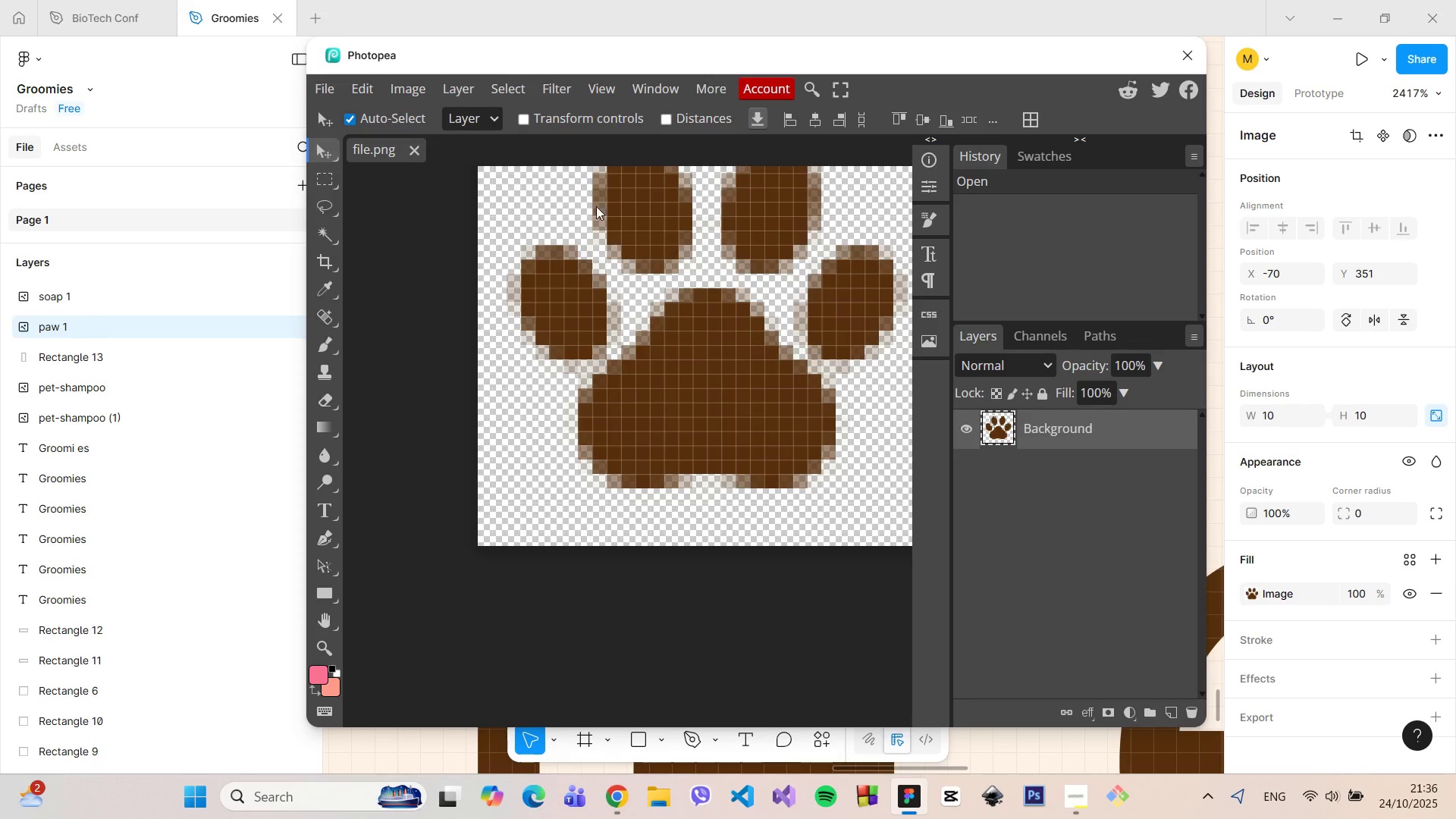 
key(Control+ControlLeft)
 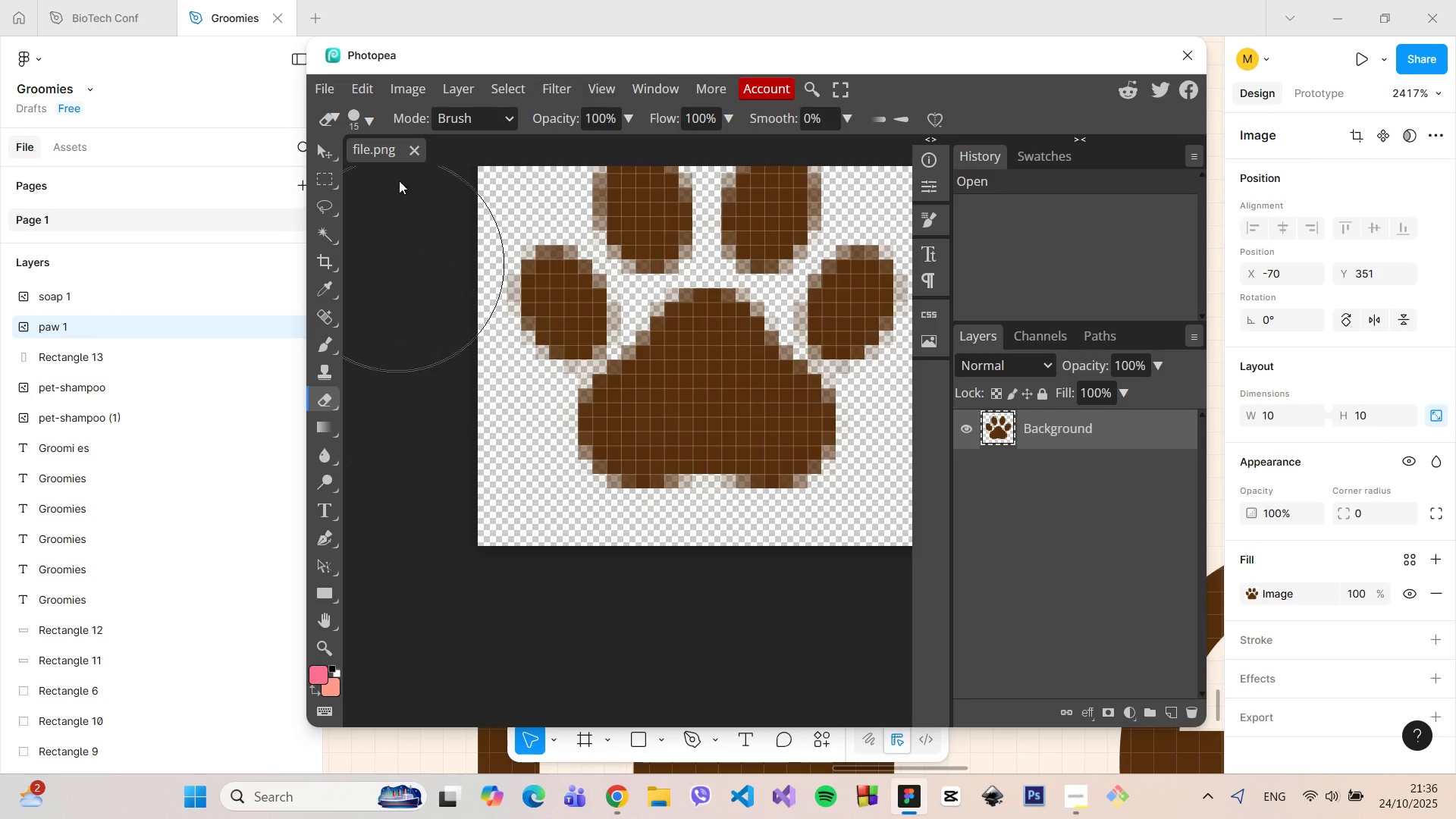 
left_click([377, 117])
 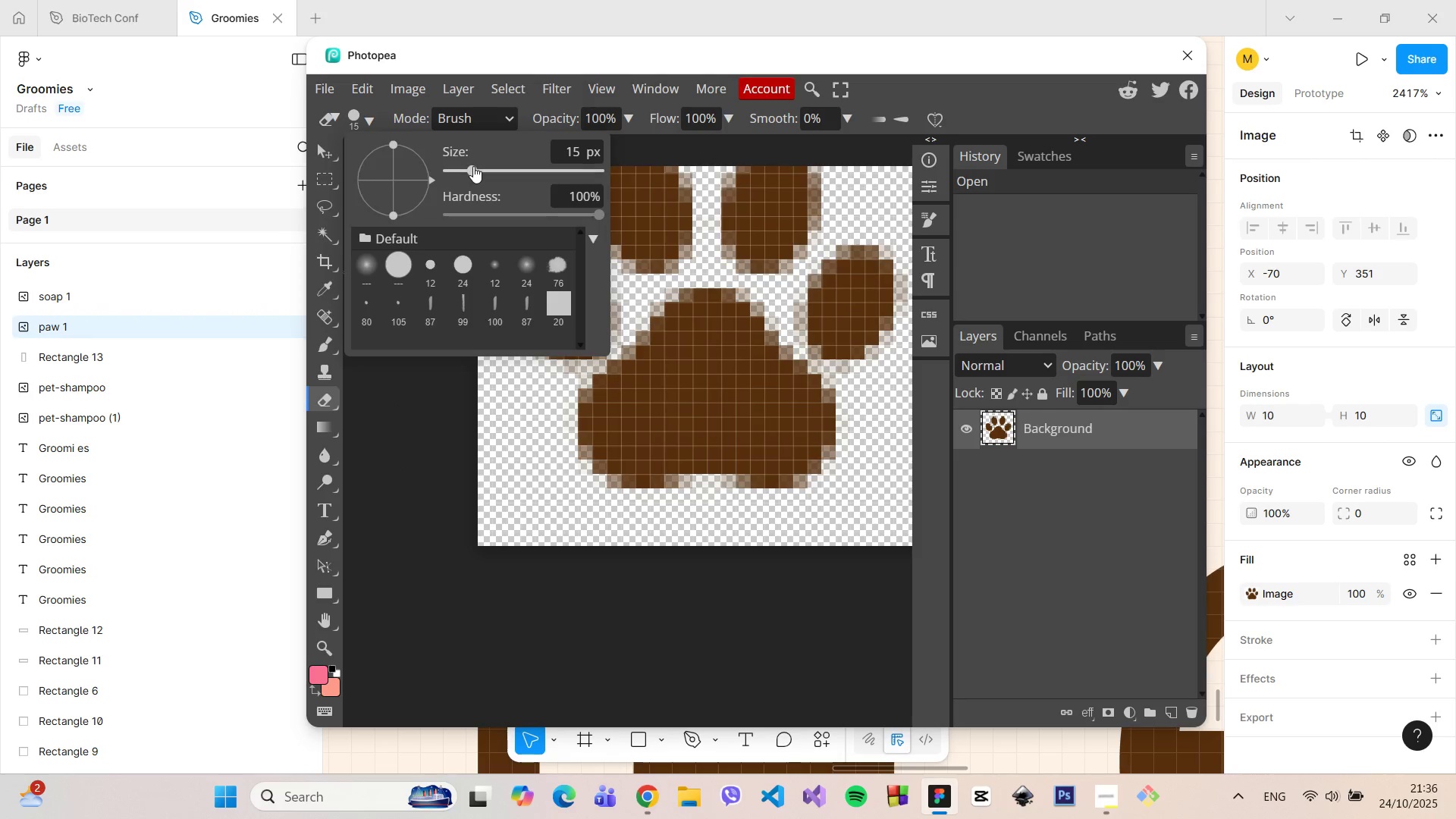 
left_click_drag(start_coordinate=[473, 166], to_coordinate=[436, 161])
 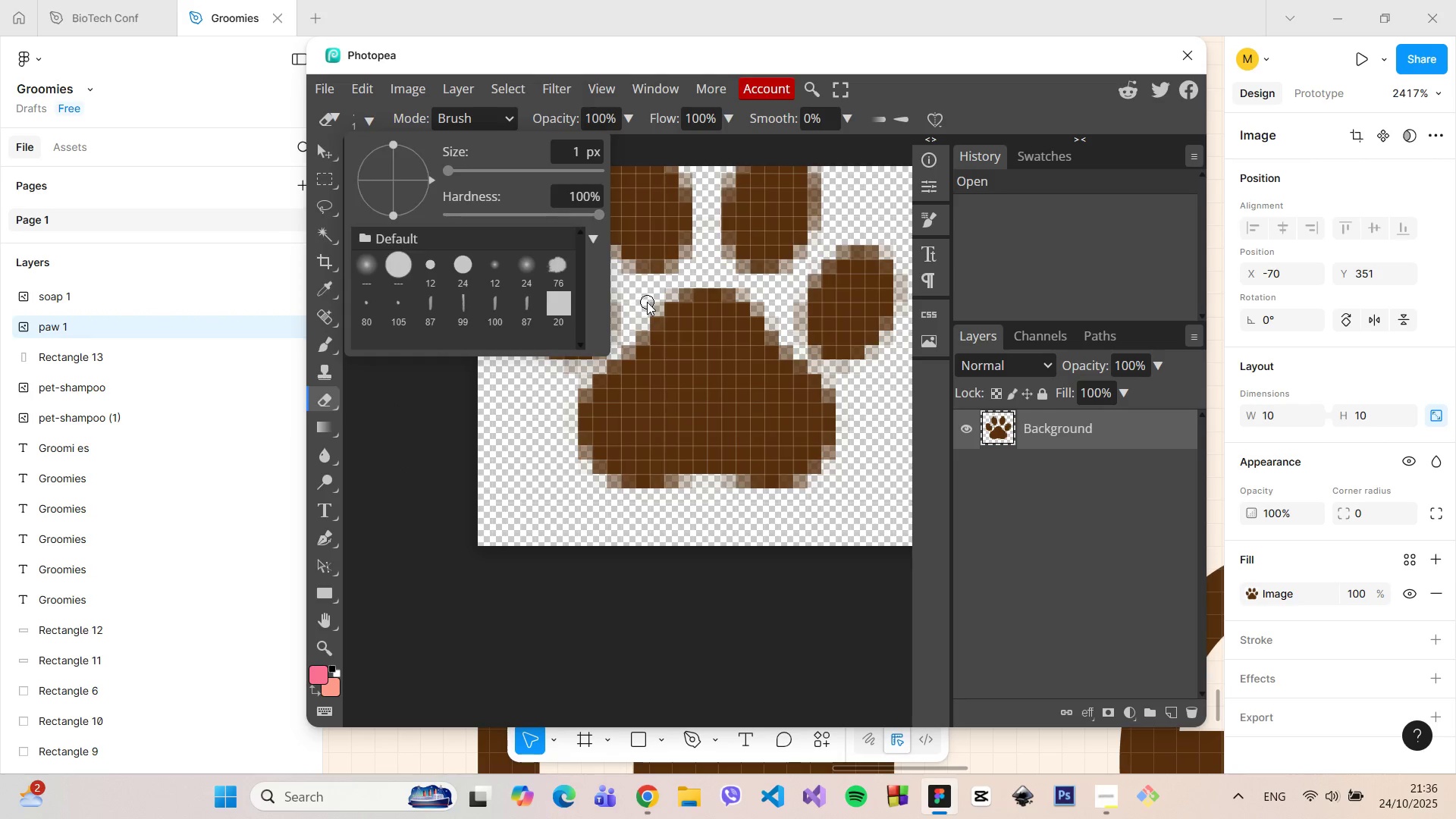 
left_click_drag(start_coordinate=[647, 302], to_coordinate=[604, 357])
 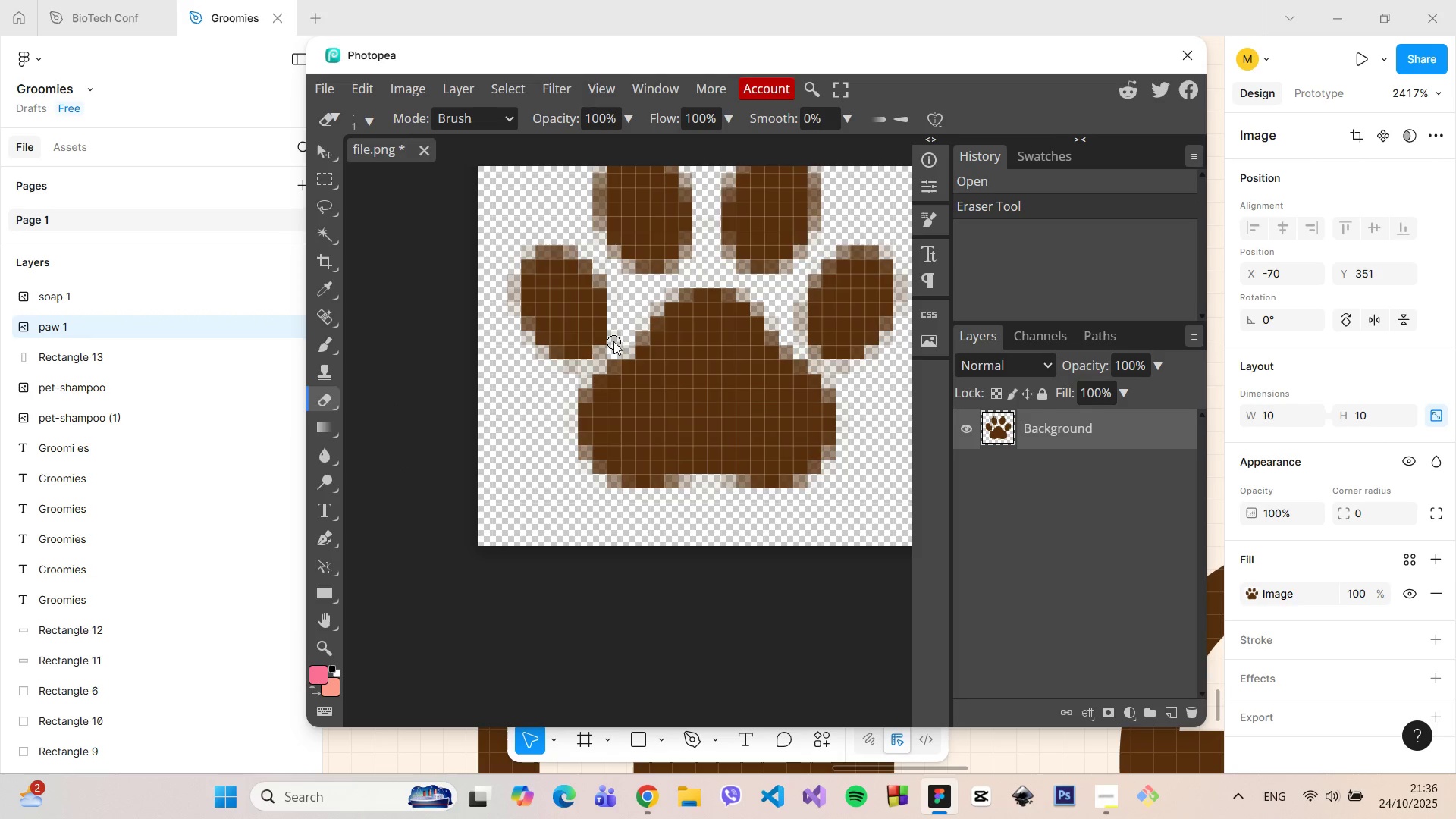 
key(Control+Z)
 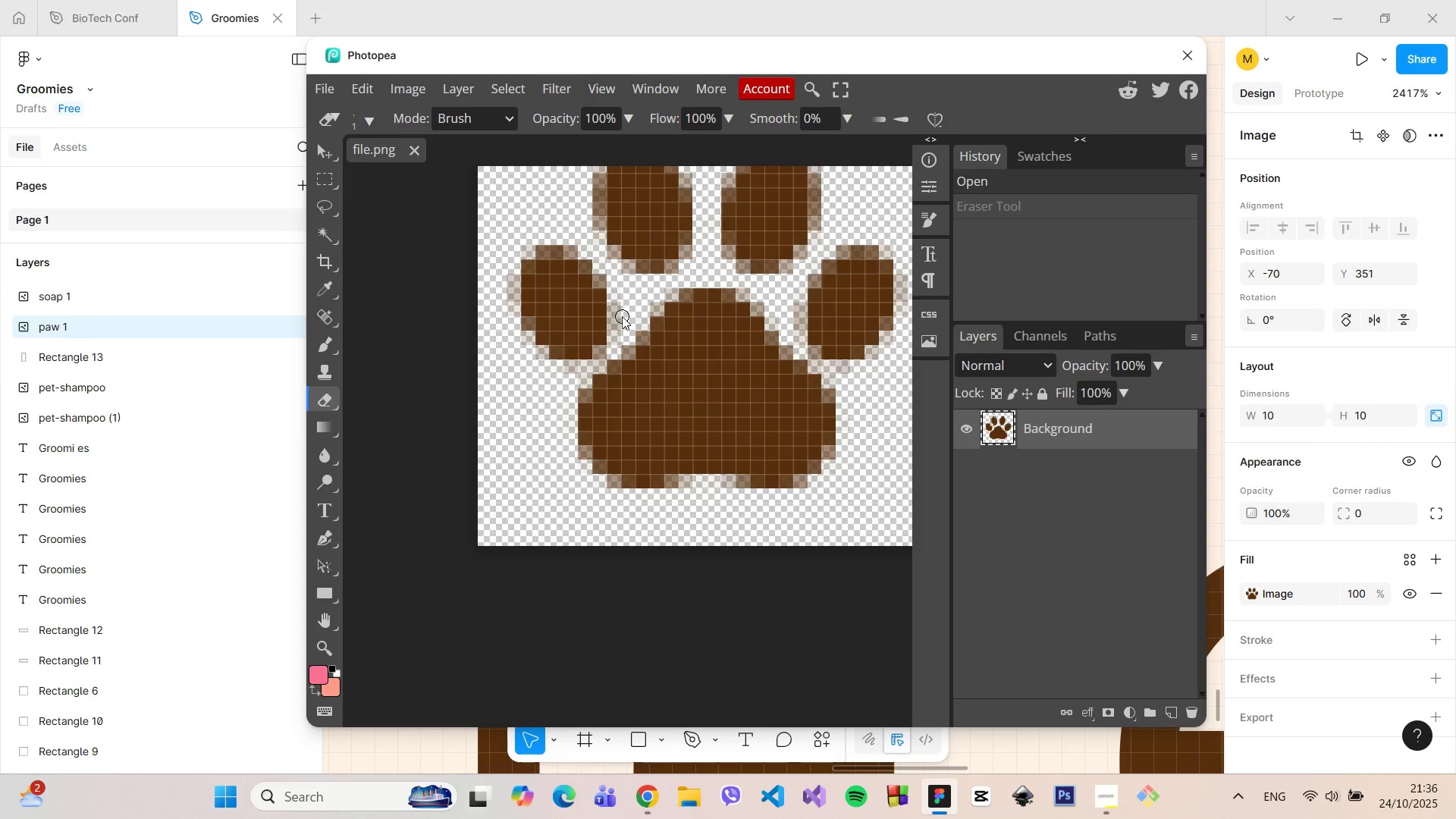 
left_click_drag(start_coordinate=[622, 316], to_coordinate=[617, 311])
 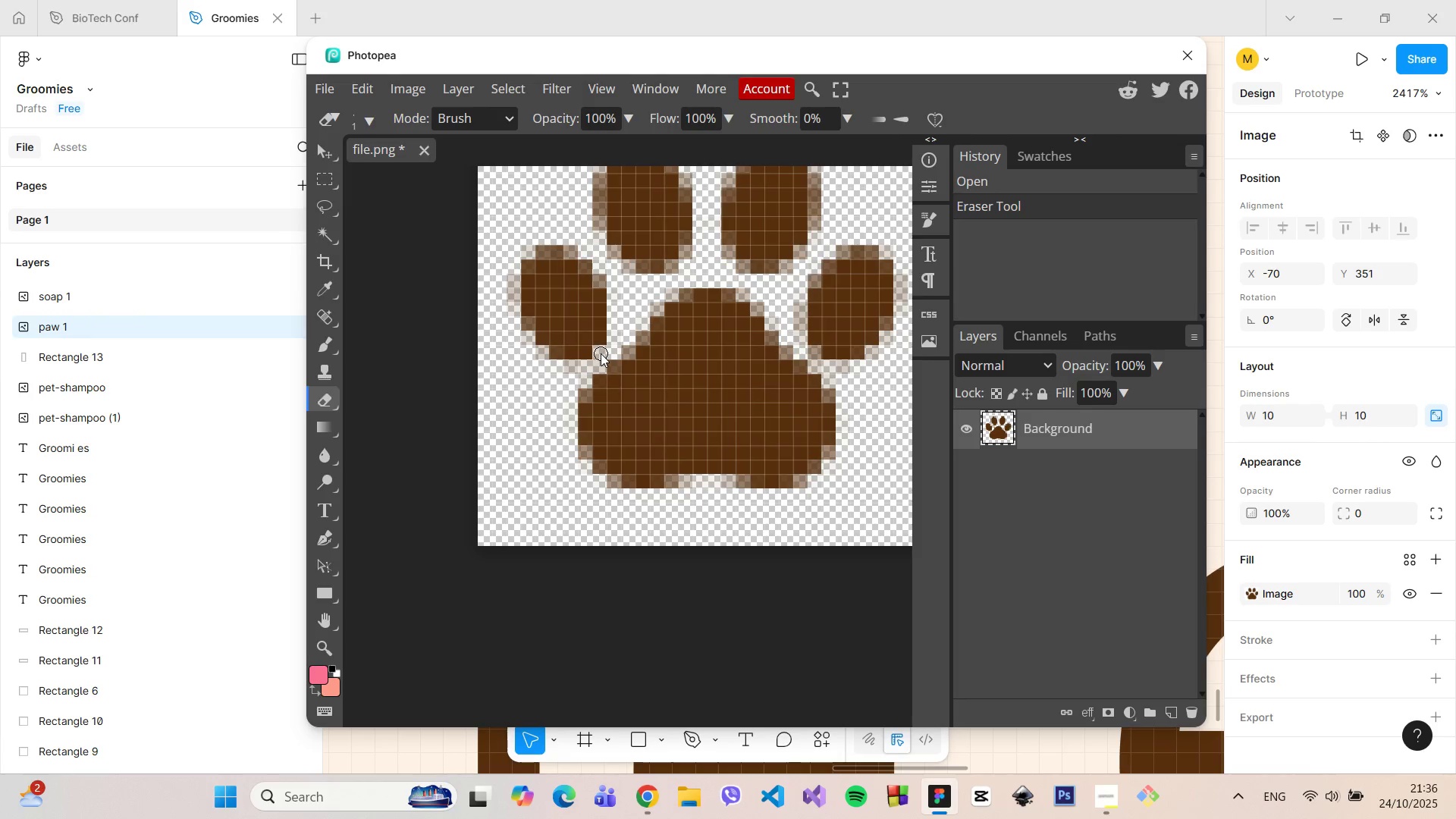 
double_click([601, 353])
 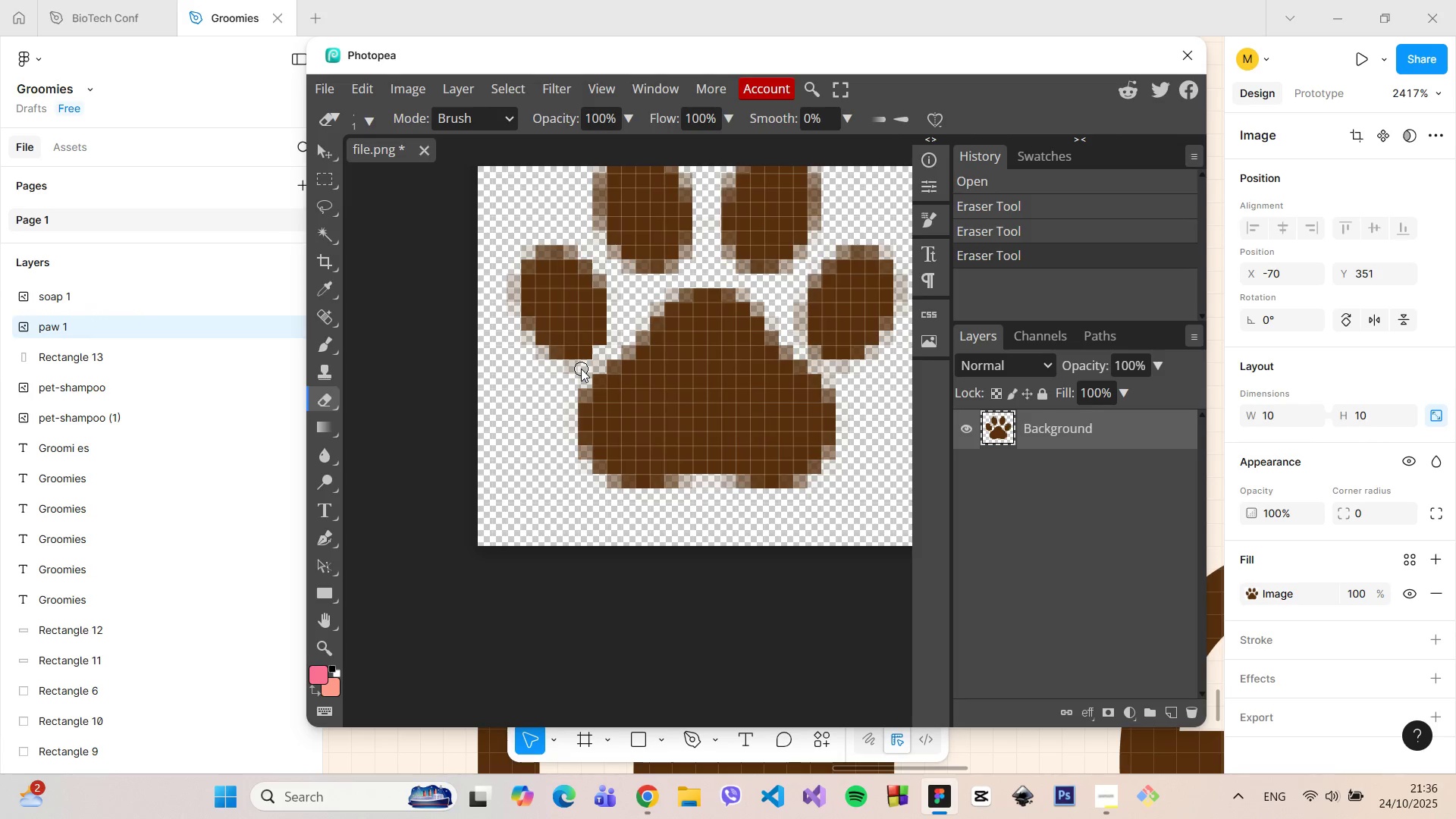 
left_click([581, 369])
 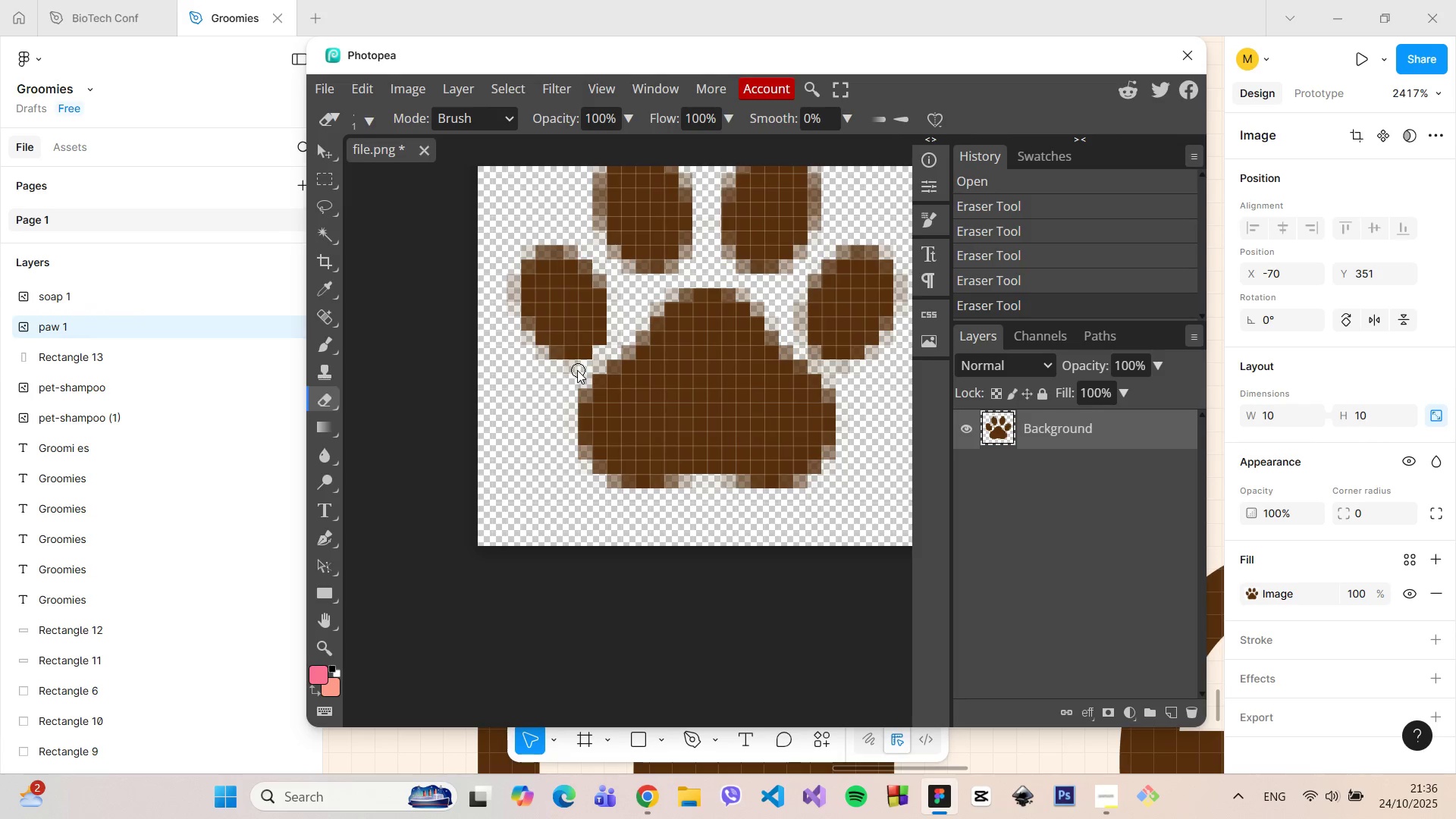 
left_click_drag(start_coordinate=[578, 370], to_coordinate=[571, 370])
 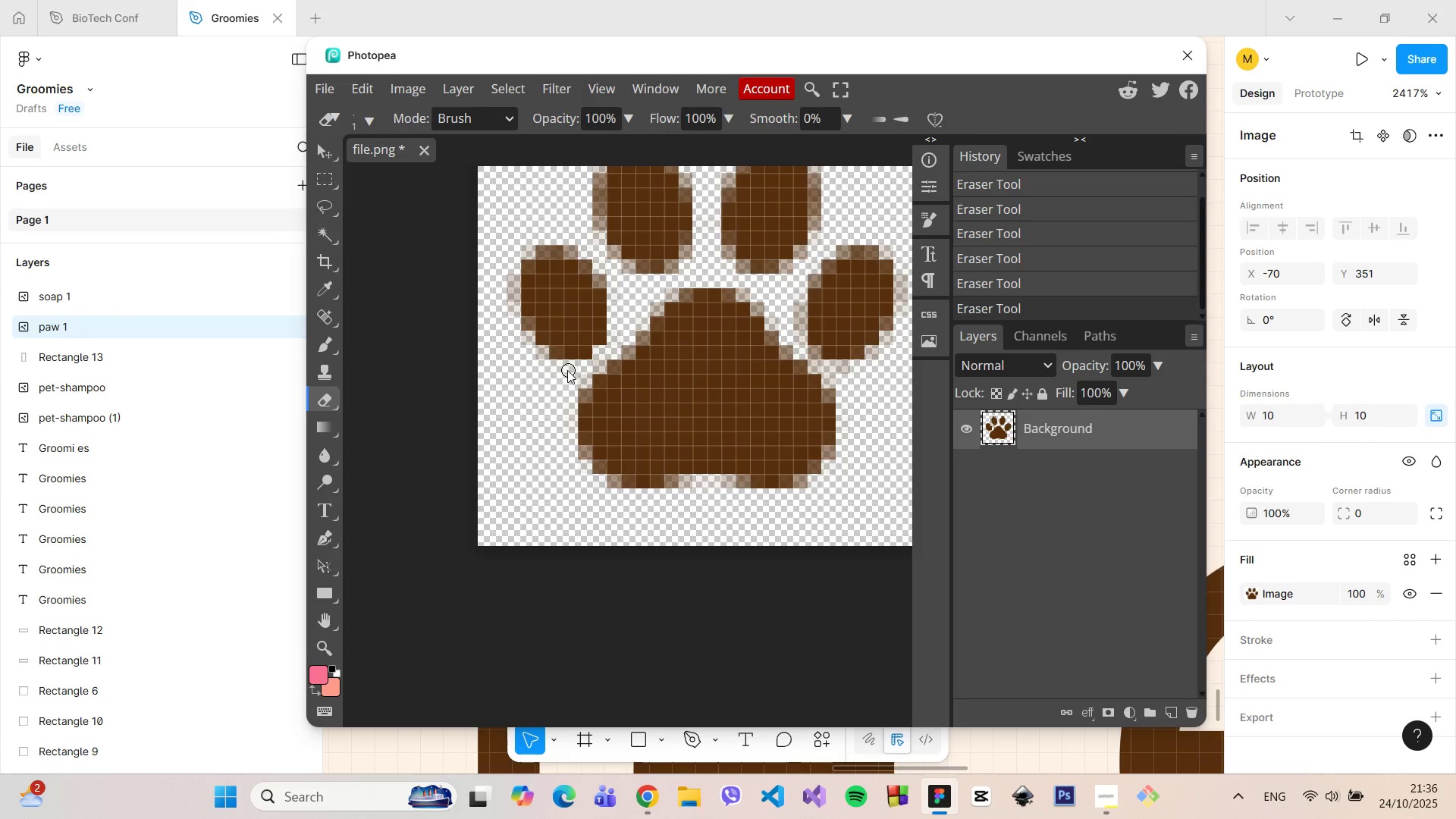 
triple_click([568, 370])
 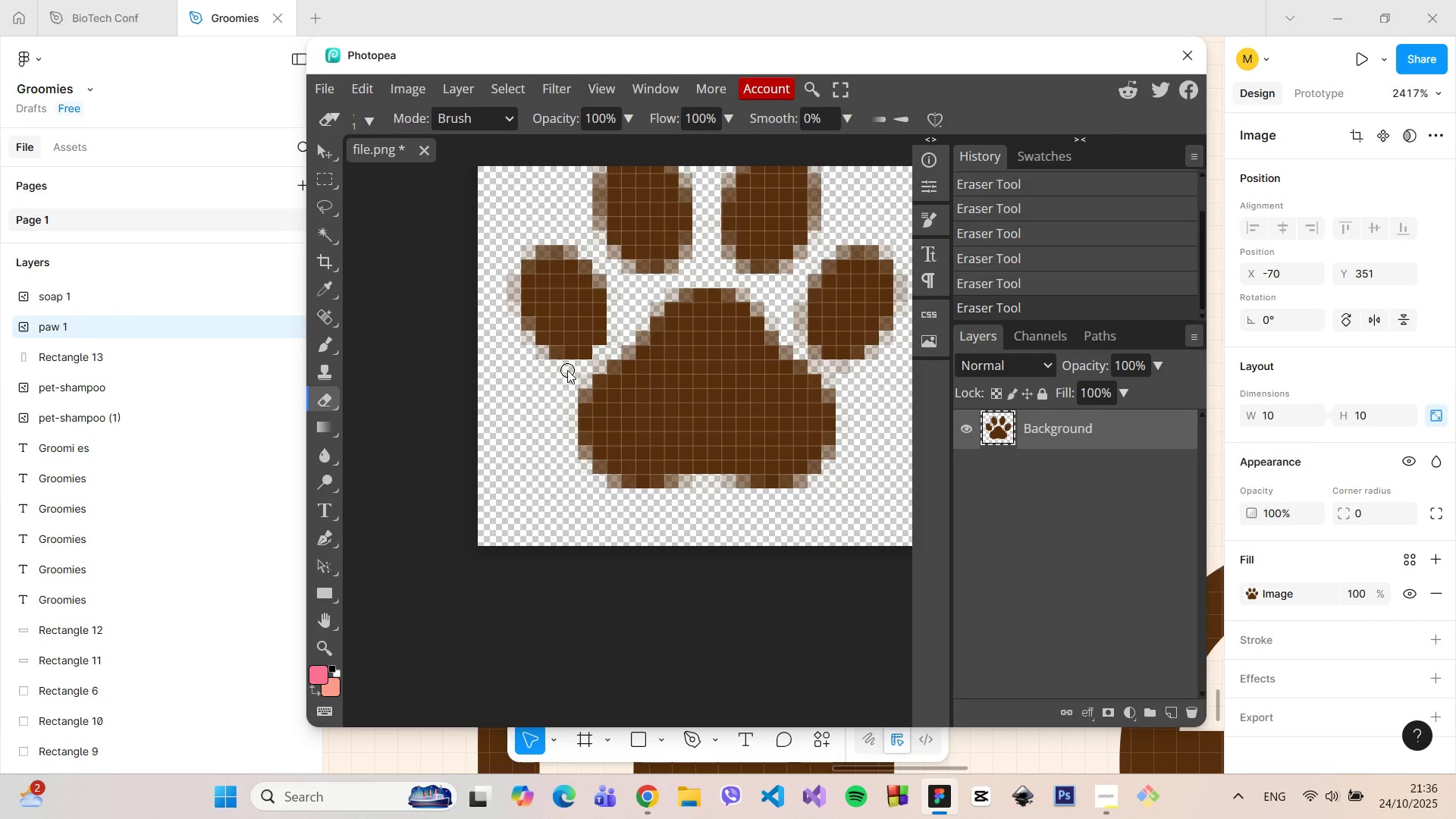 
triple_click([567, 370])
 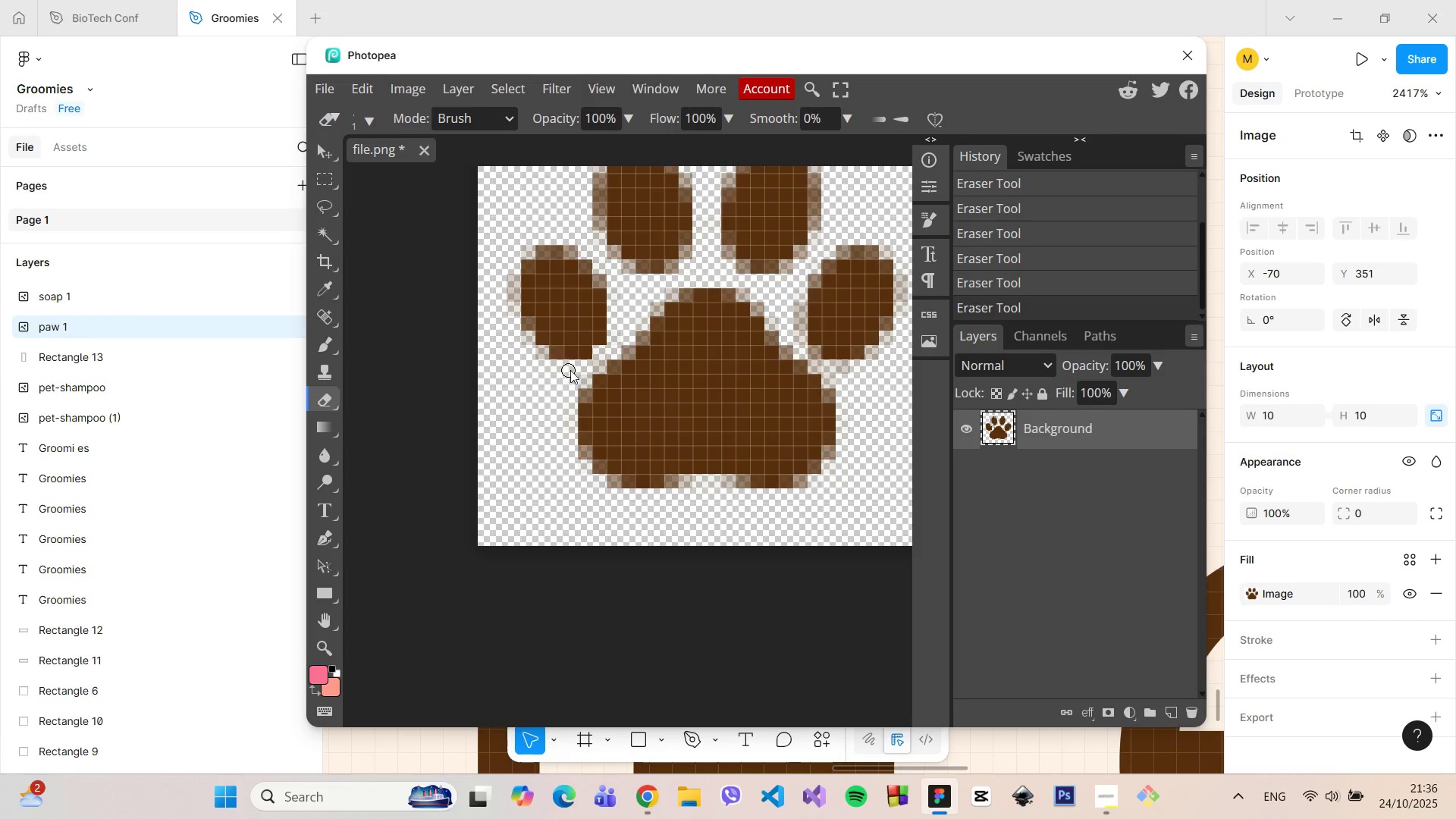 
left_click_drag(start_coordinate=[570, 370], to_coordinate=[585, 367])
 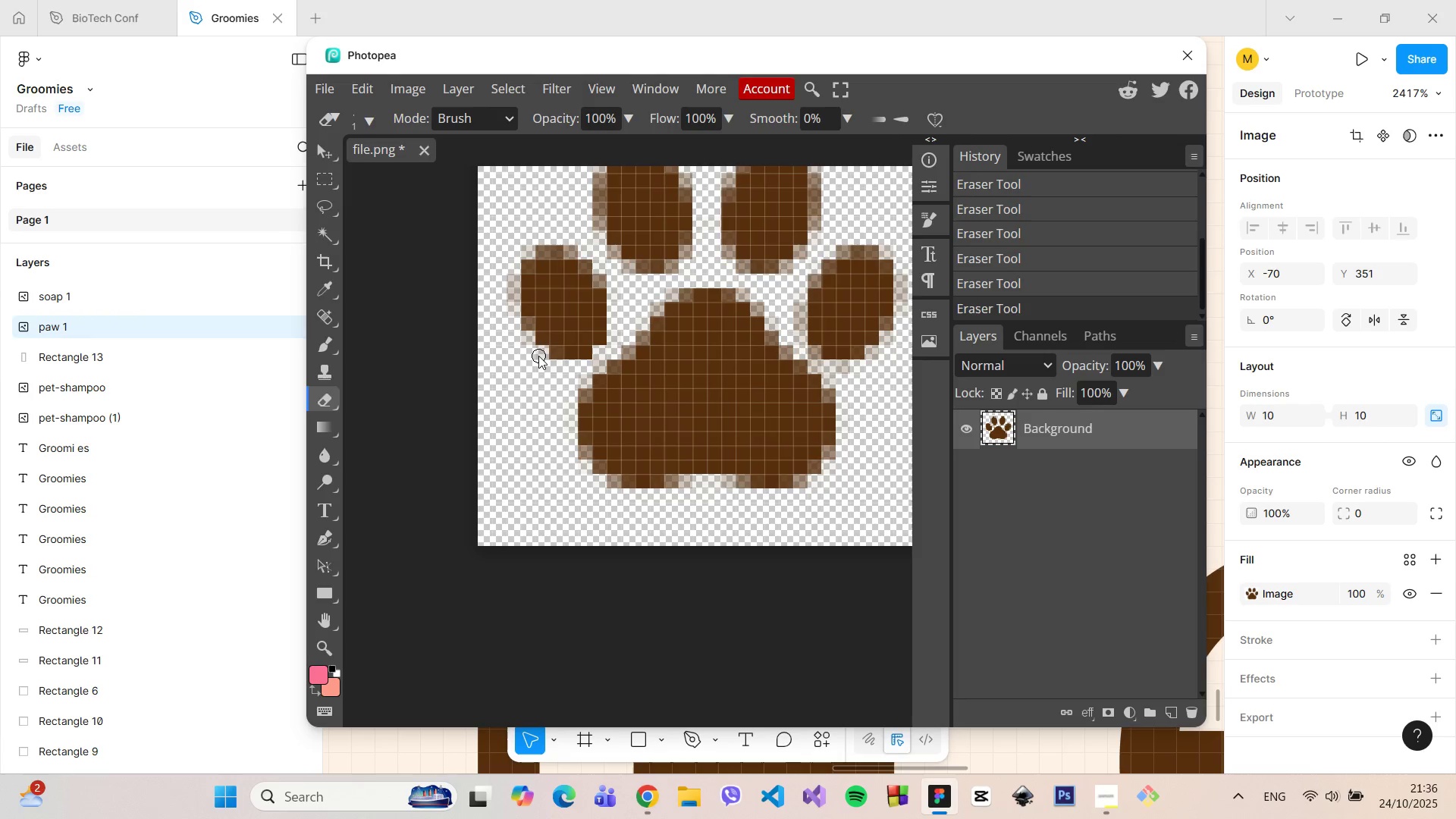 
double_click([538, 356])
 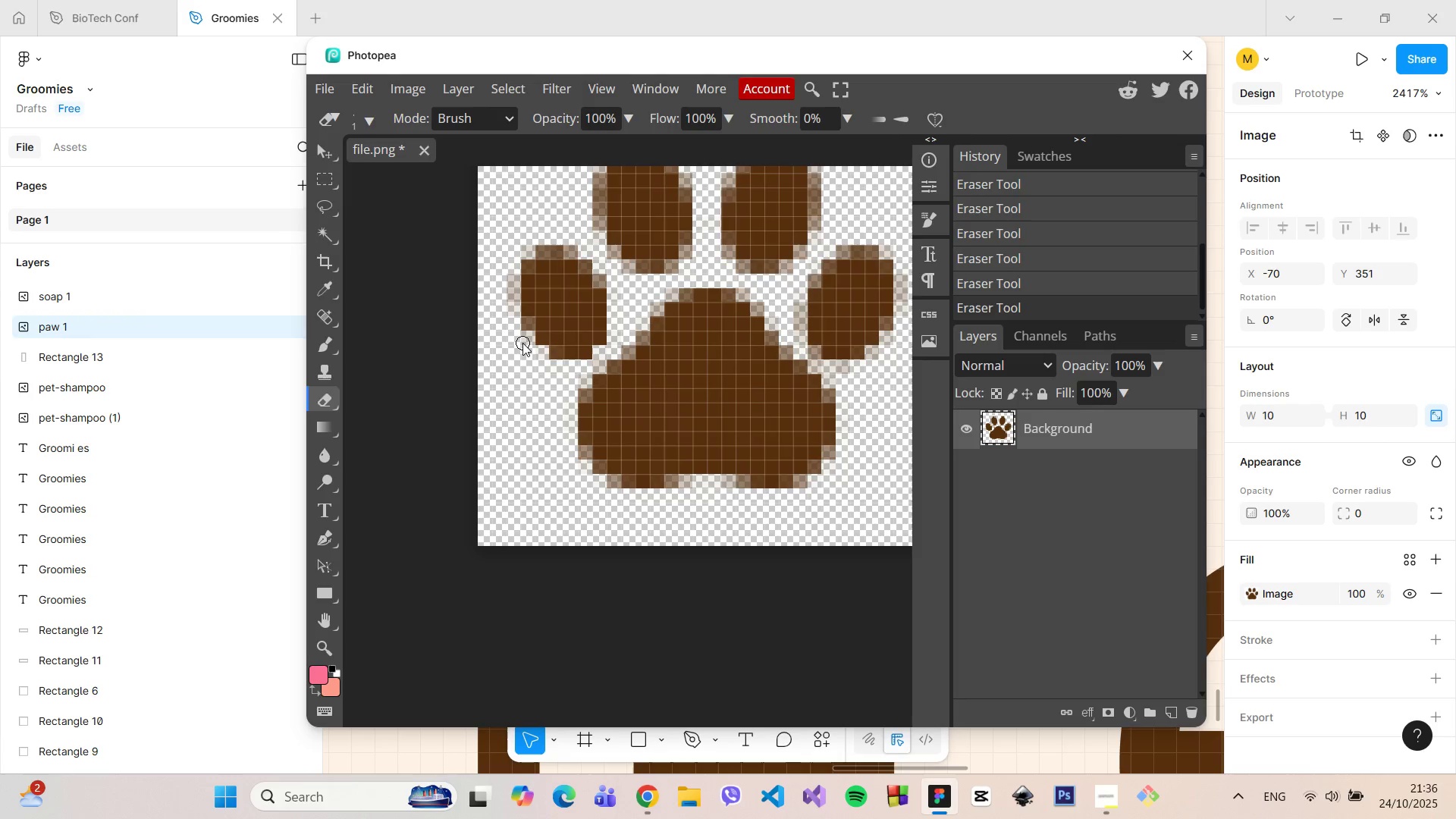 
left_click_drag(start_coordinate=[522, 343], to_coordinate=[512, 329])
 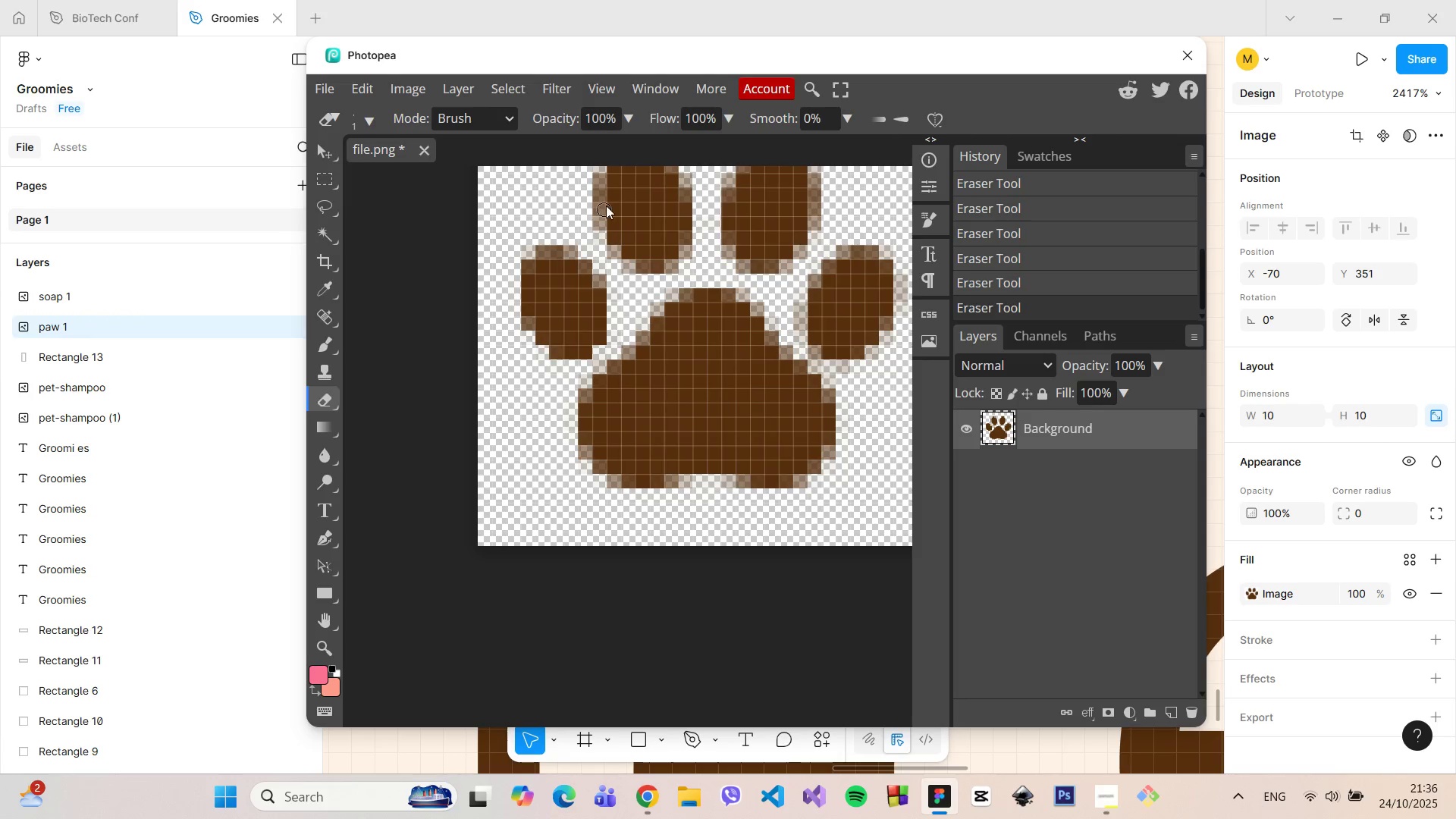 
scroll: coordinate [608, 202], scroll_direction: up, amount: 1.0
 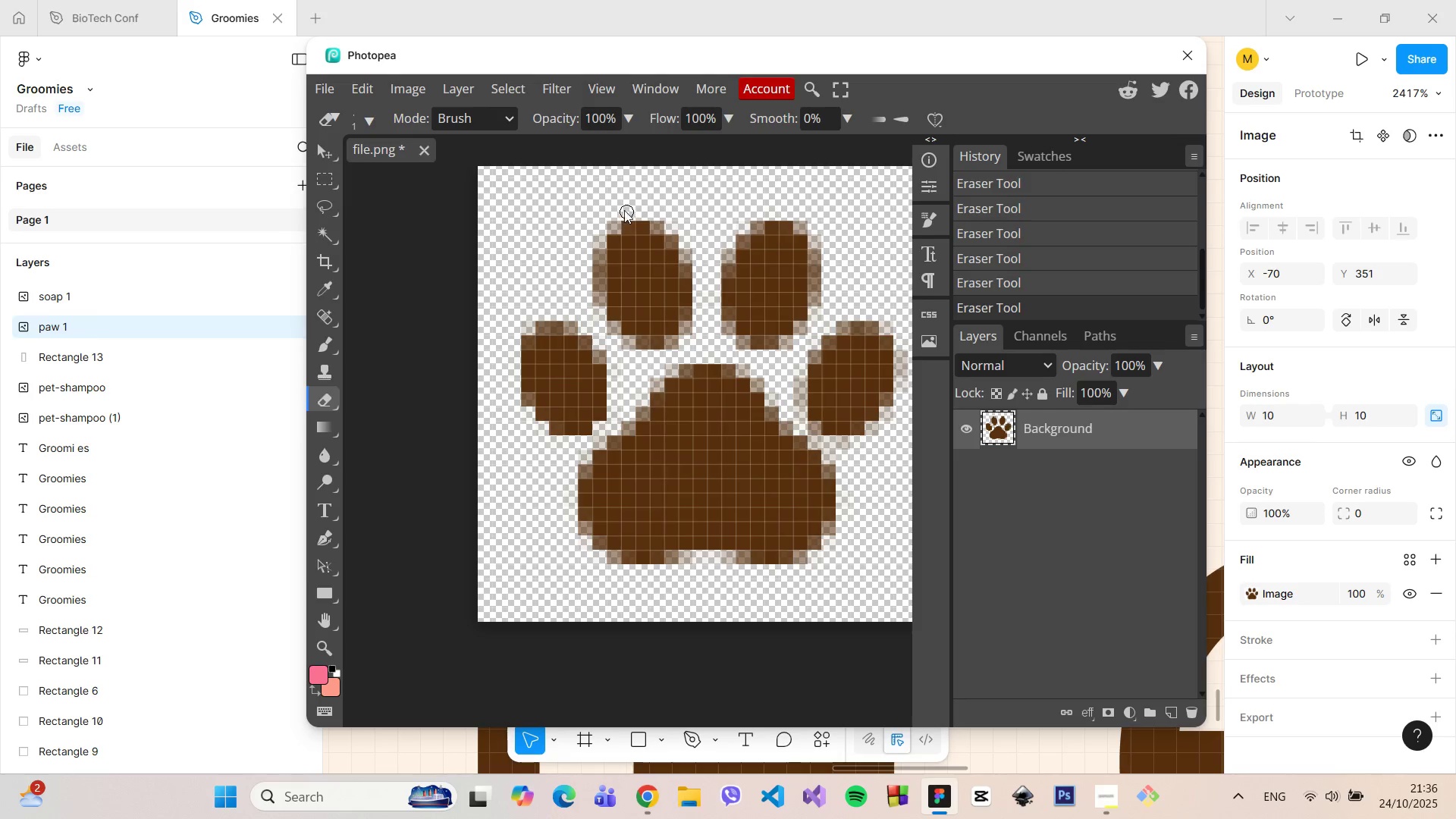 
left_click_drag(start_coordinate=[623, 209], to_coordinate=[601, 229])
 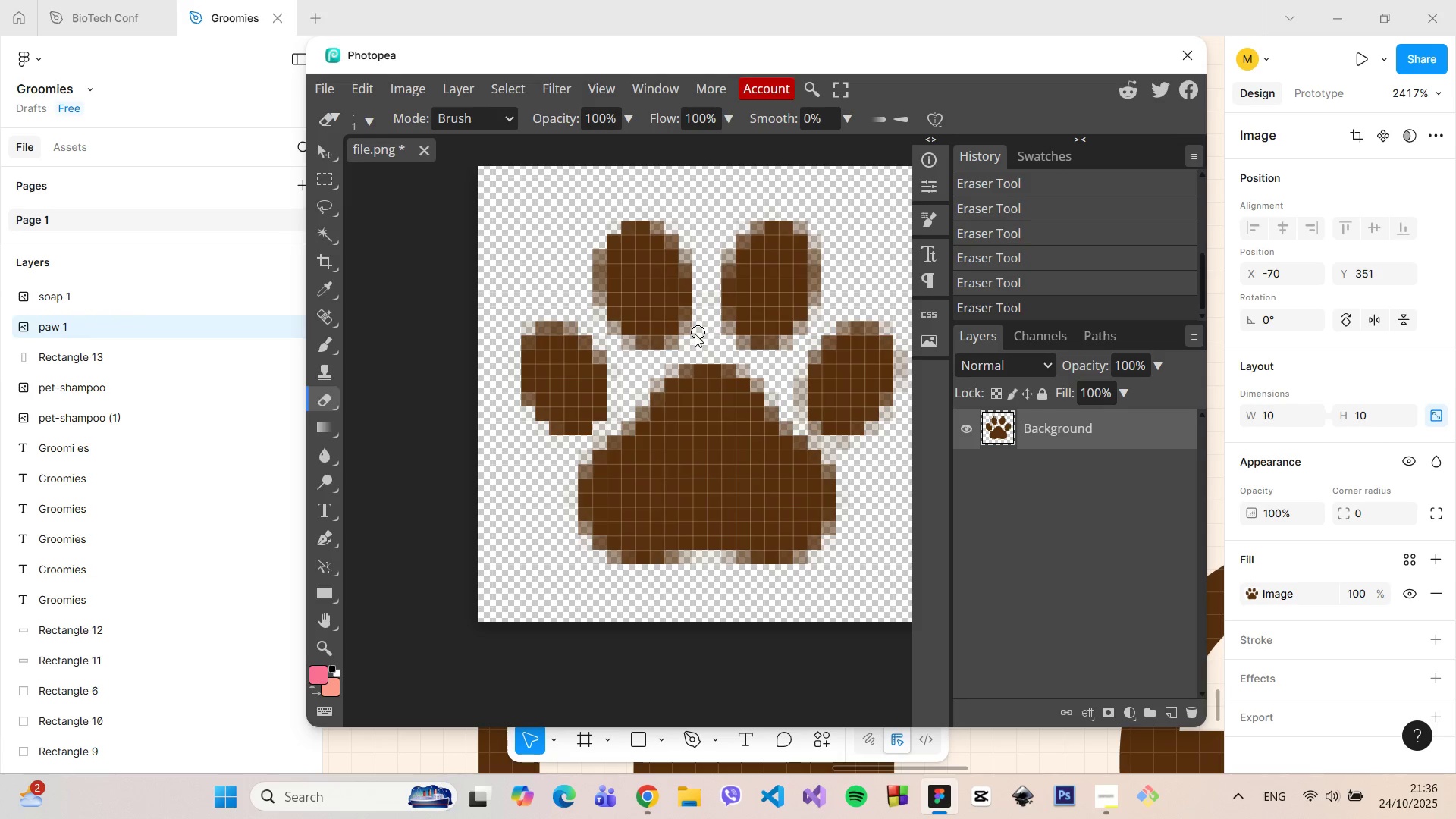 
left_click_drag(start_coordinate=[685, 341], to_coordinate=[680, 353])
 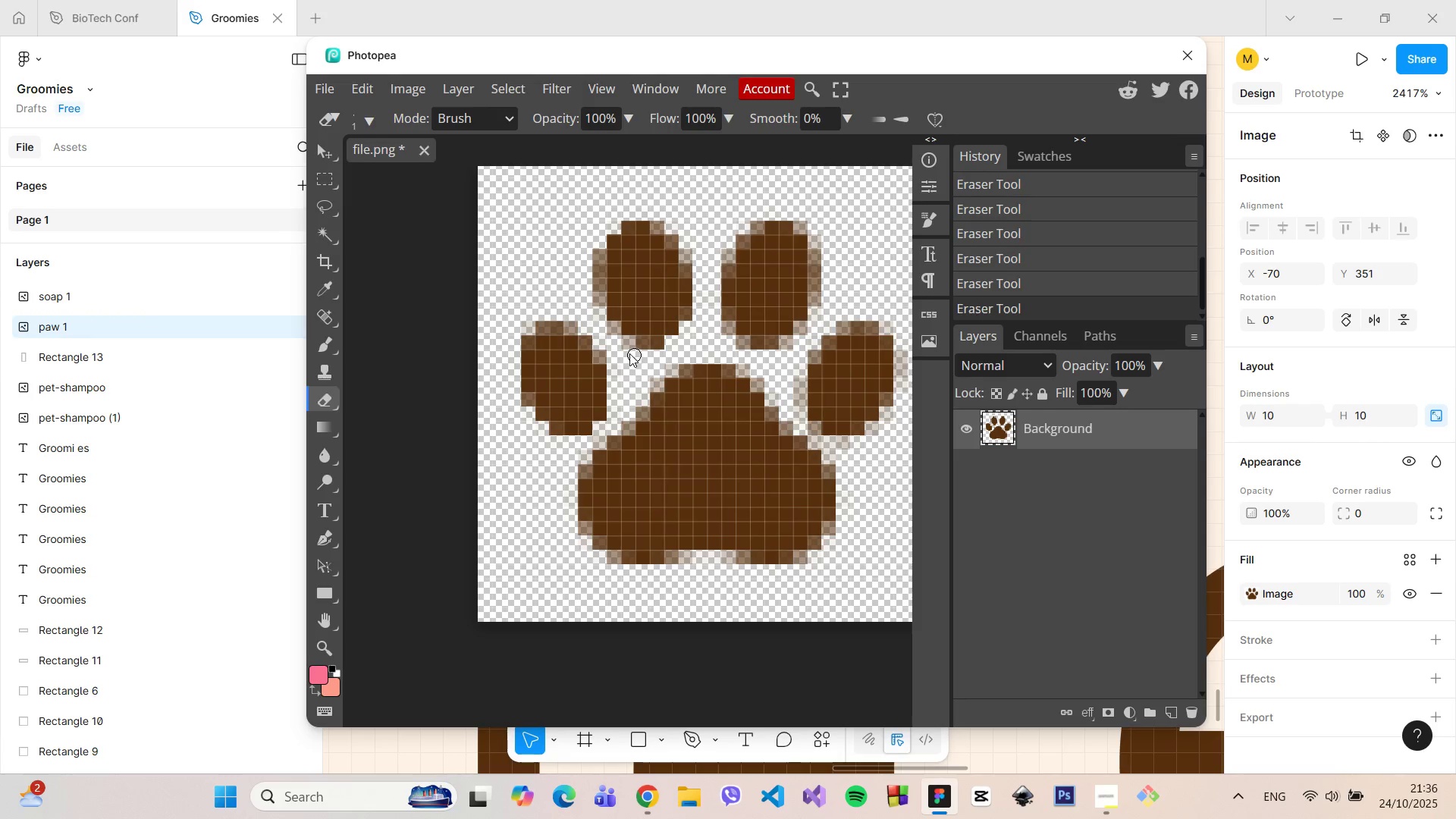 
left_click_drag(start_coordinate=[628, 353], to_coordinate=[619, 346])
 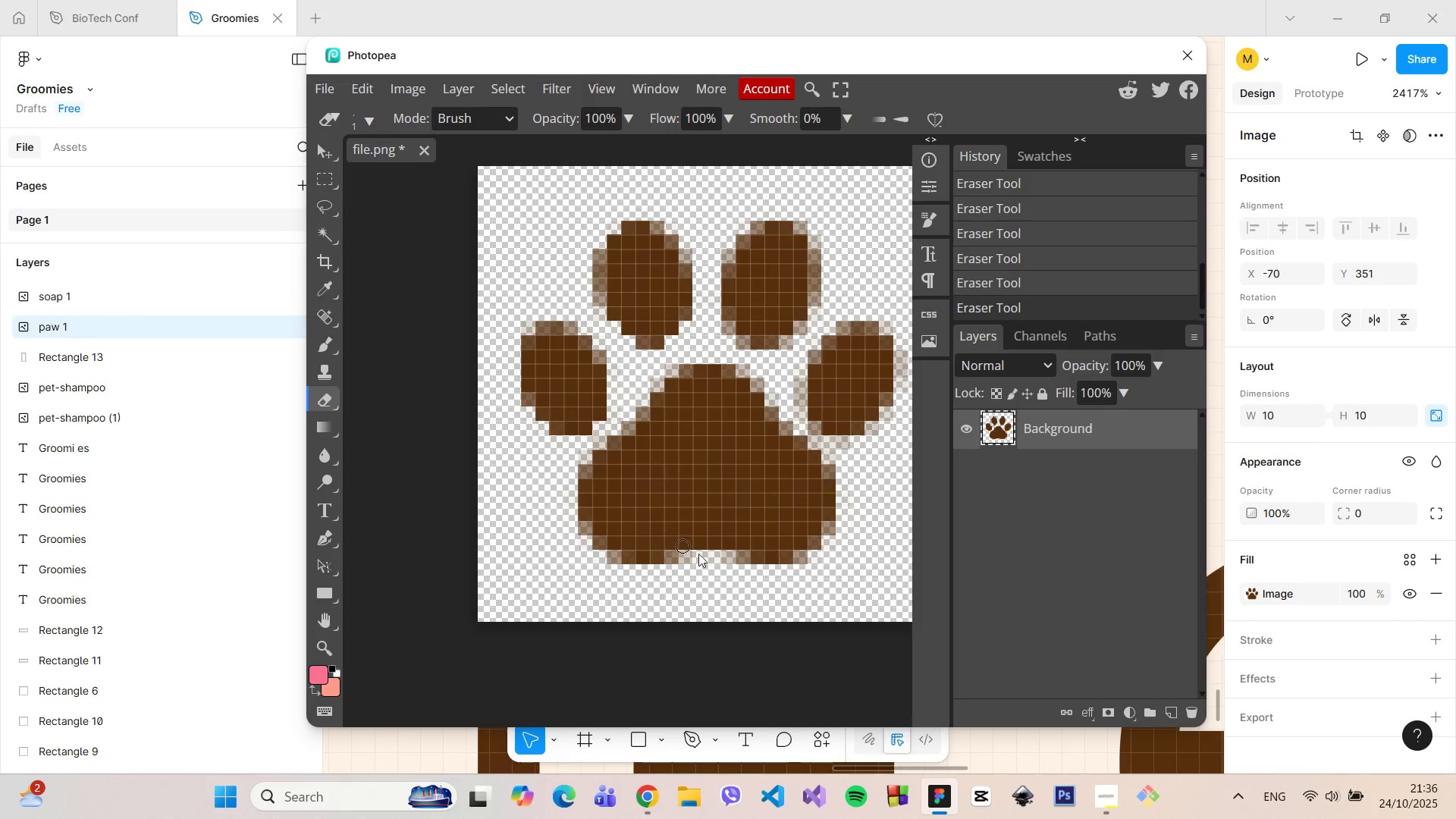 
left_click_drag(start_coordinate=[706, 565], to_coordinate=[696, 558])
 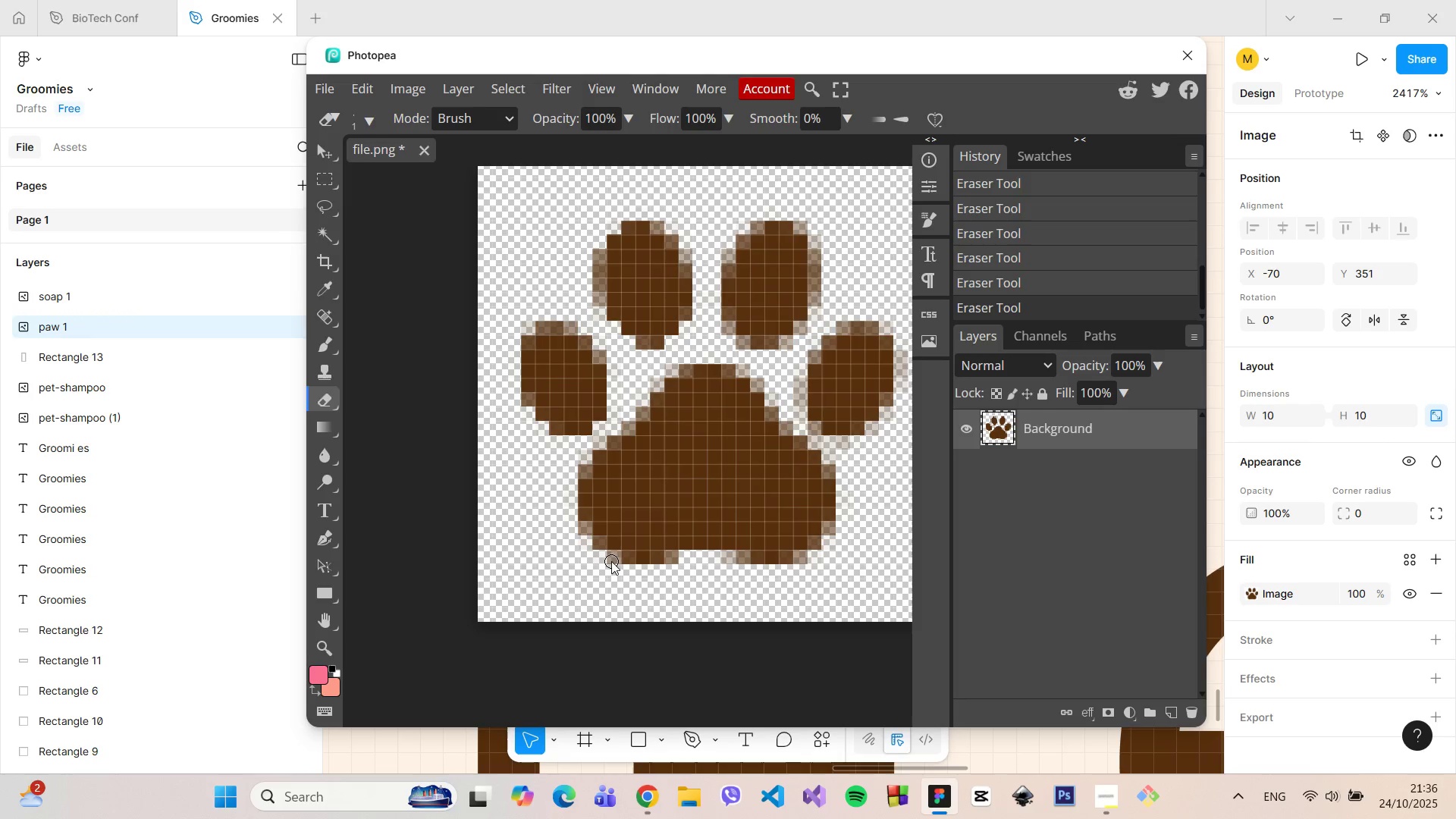 
left_click_drag(start_coordinate=[608, 561], to_coordinate=[677, 584])
 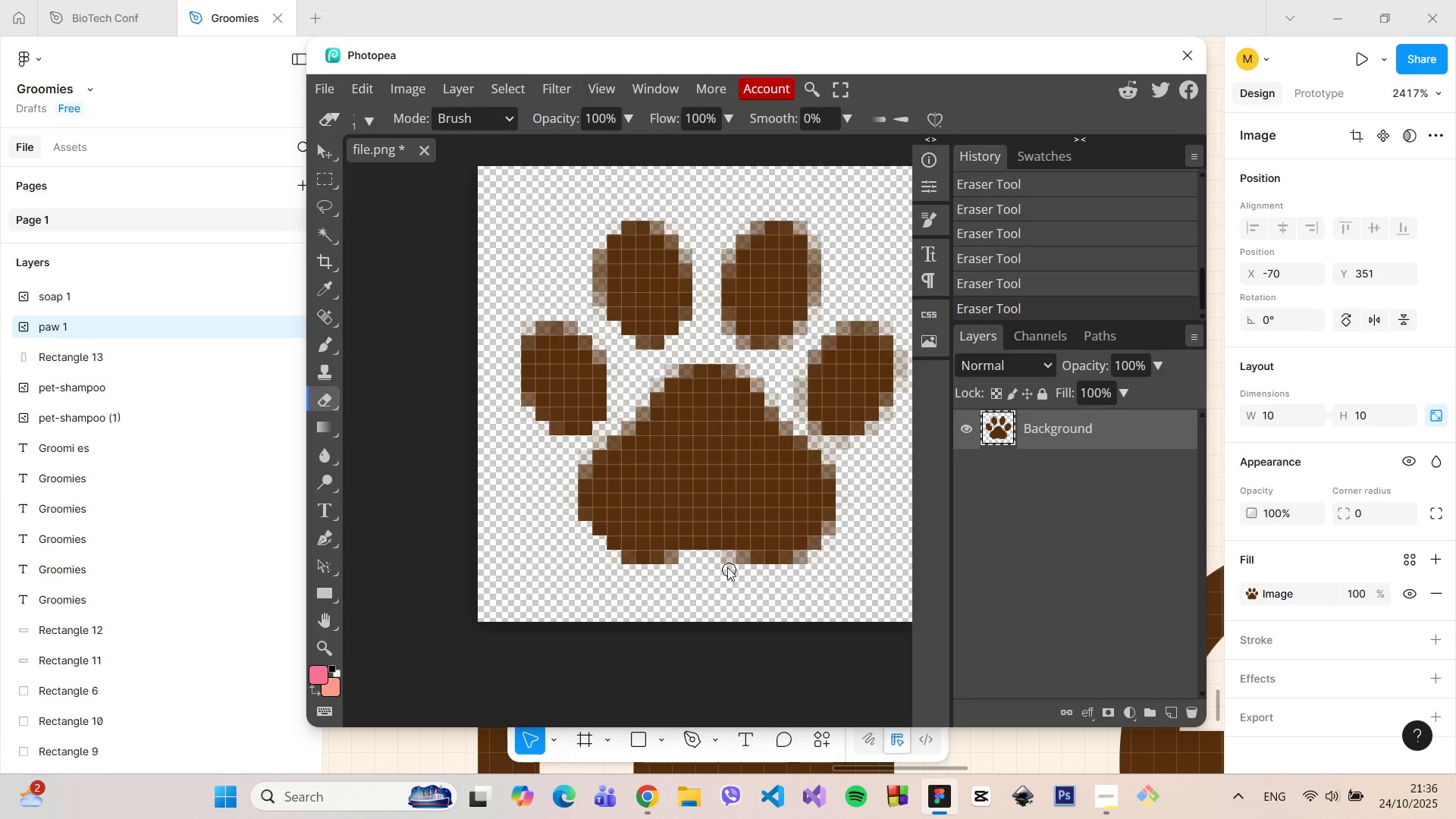 
left_click_drag(start_coordinate=[726, 565], to_coordinate=[730, 566])
 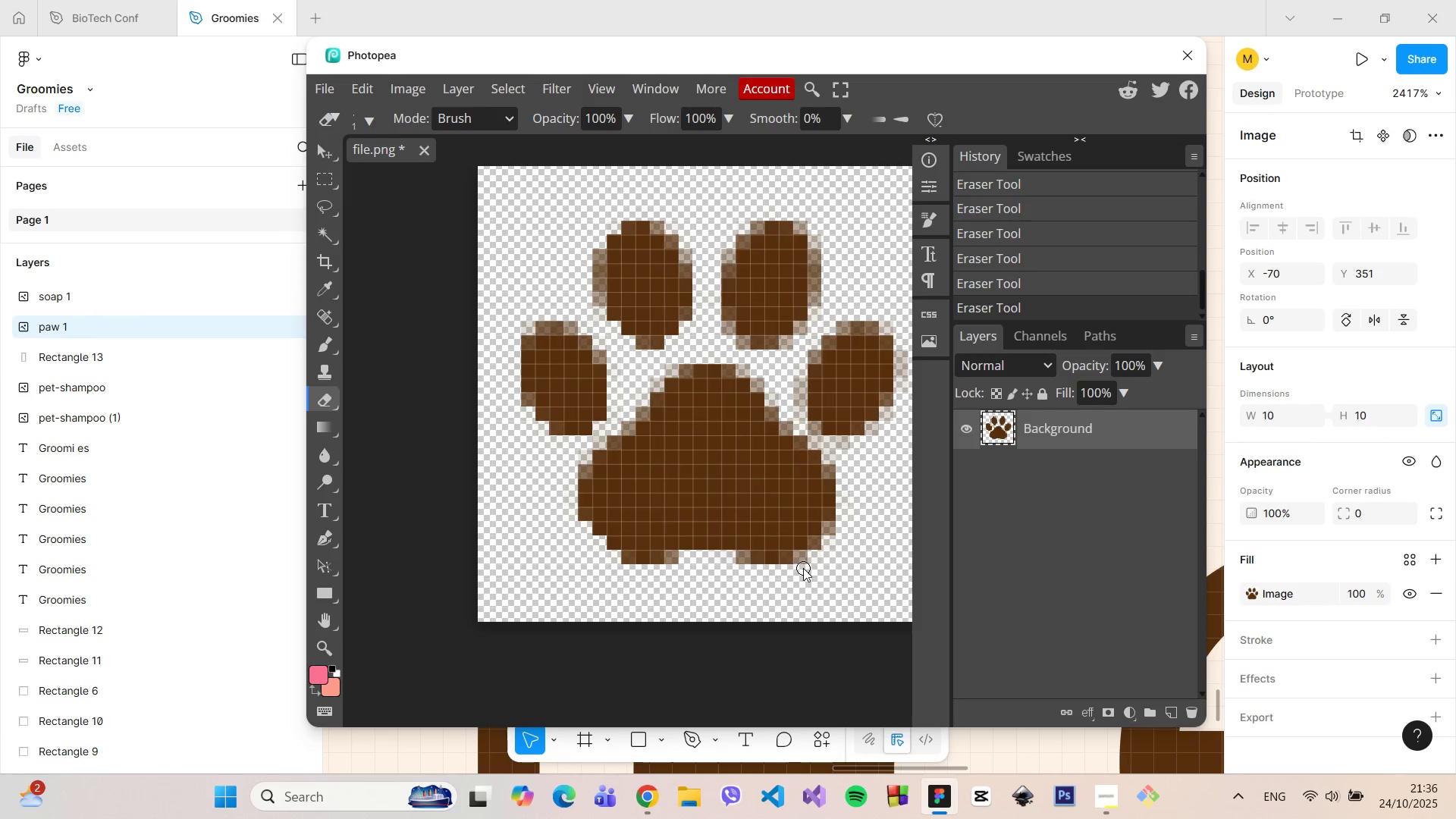 
left_click_drag(start_coordinate=[803, 568], to_coordinate=[836, 539])
 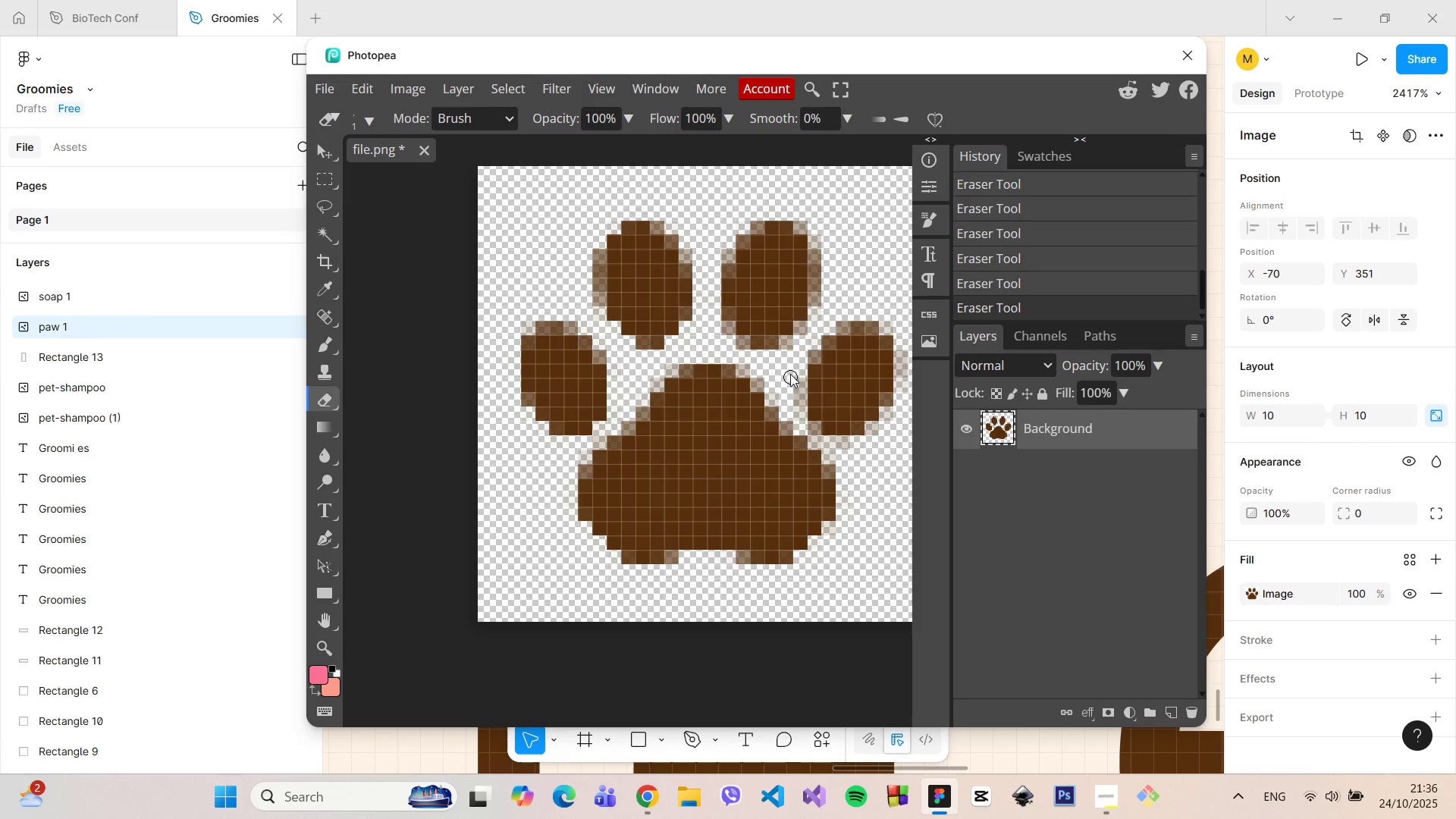 
left_click_drag(start_coordinate=[790, 373], to_coordinate=[812, 382])
 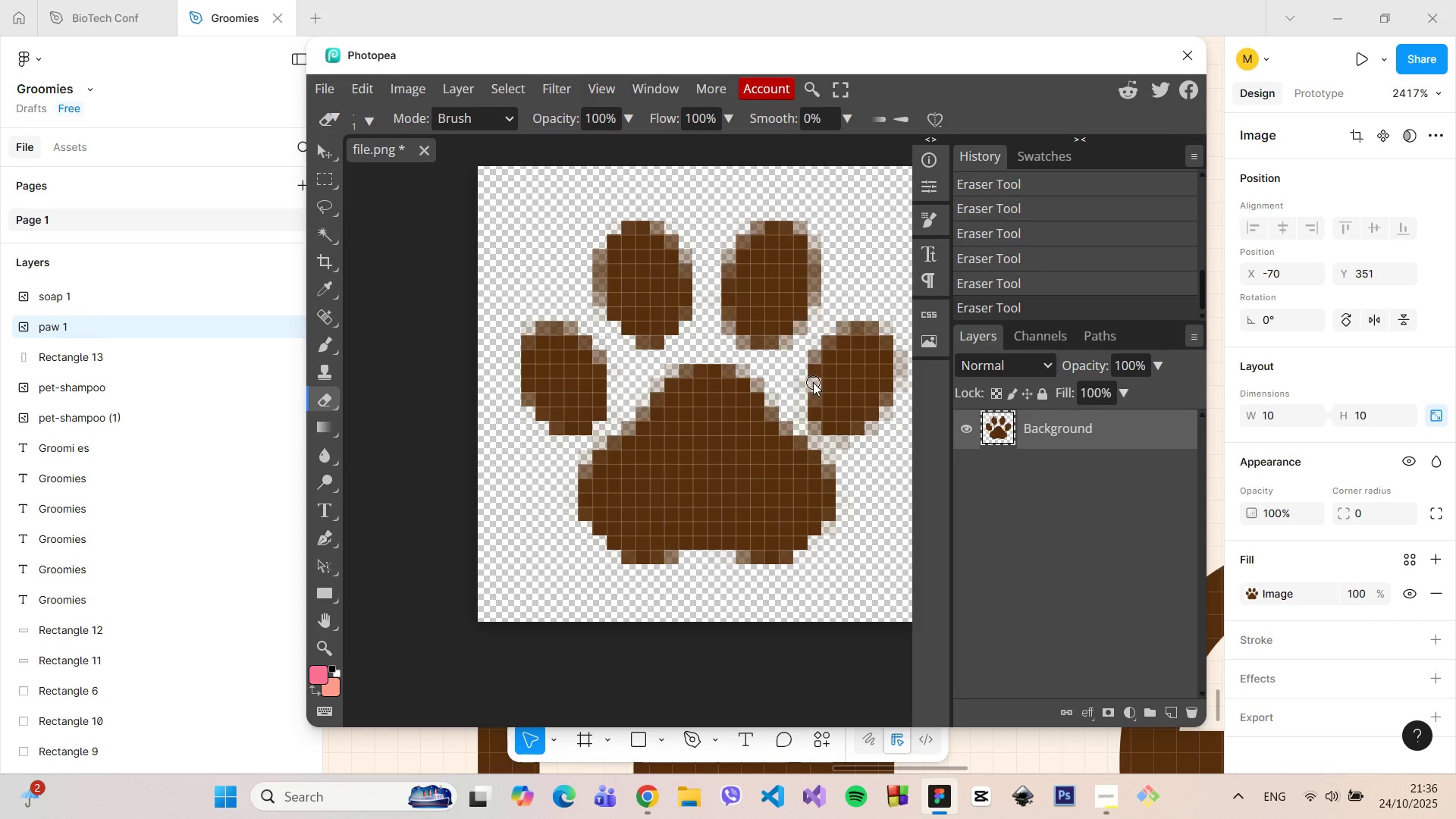 
key(Control+ControlLeft)
 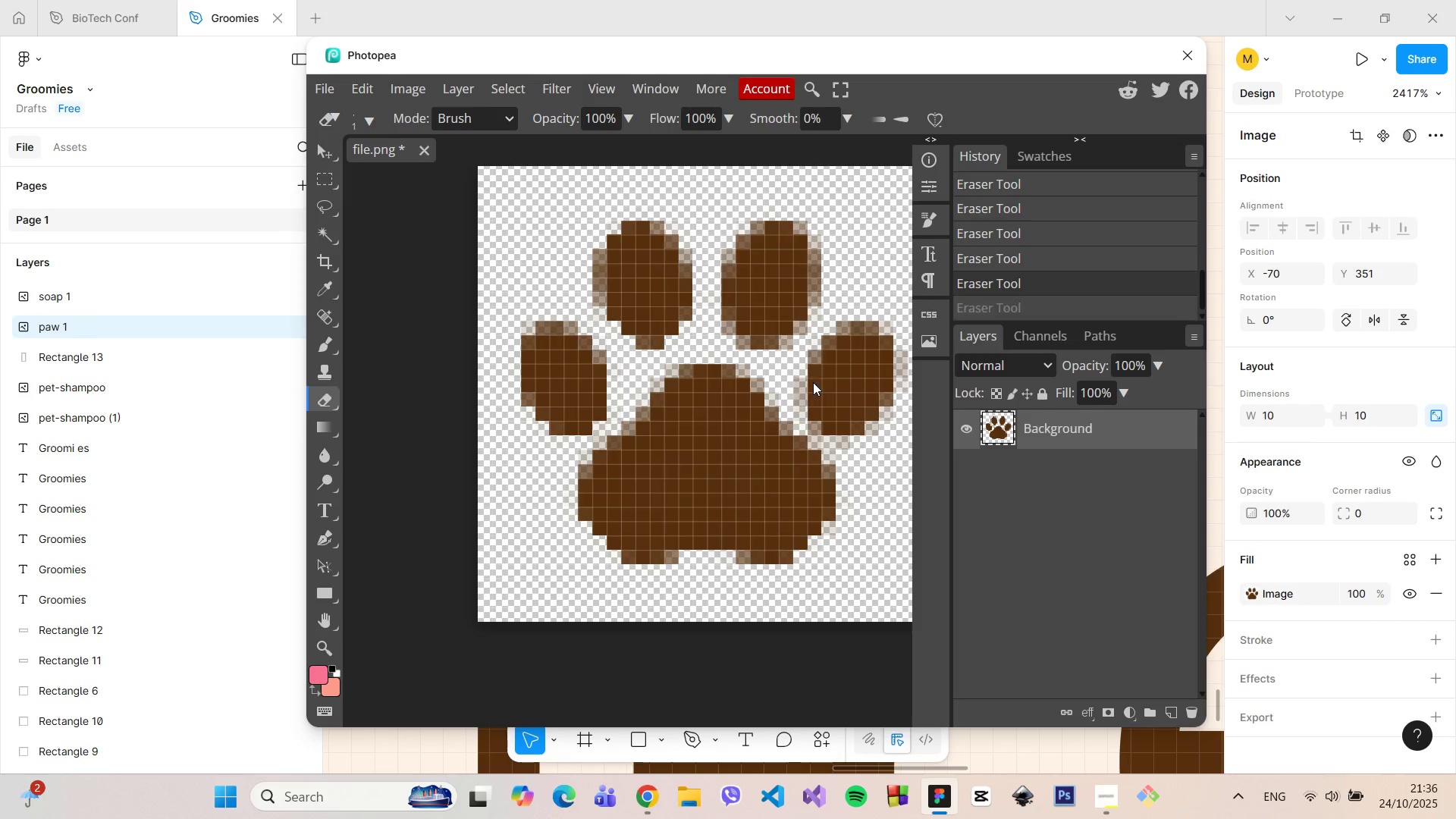 
key(Control+Z)
 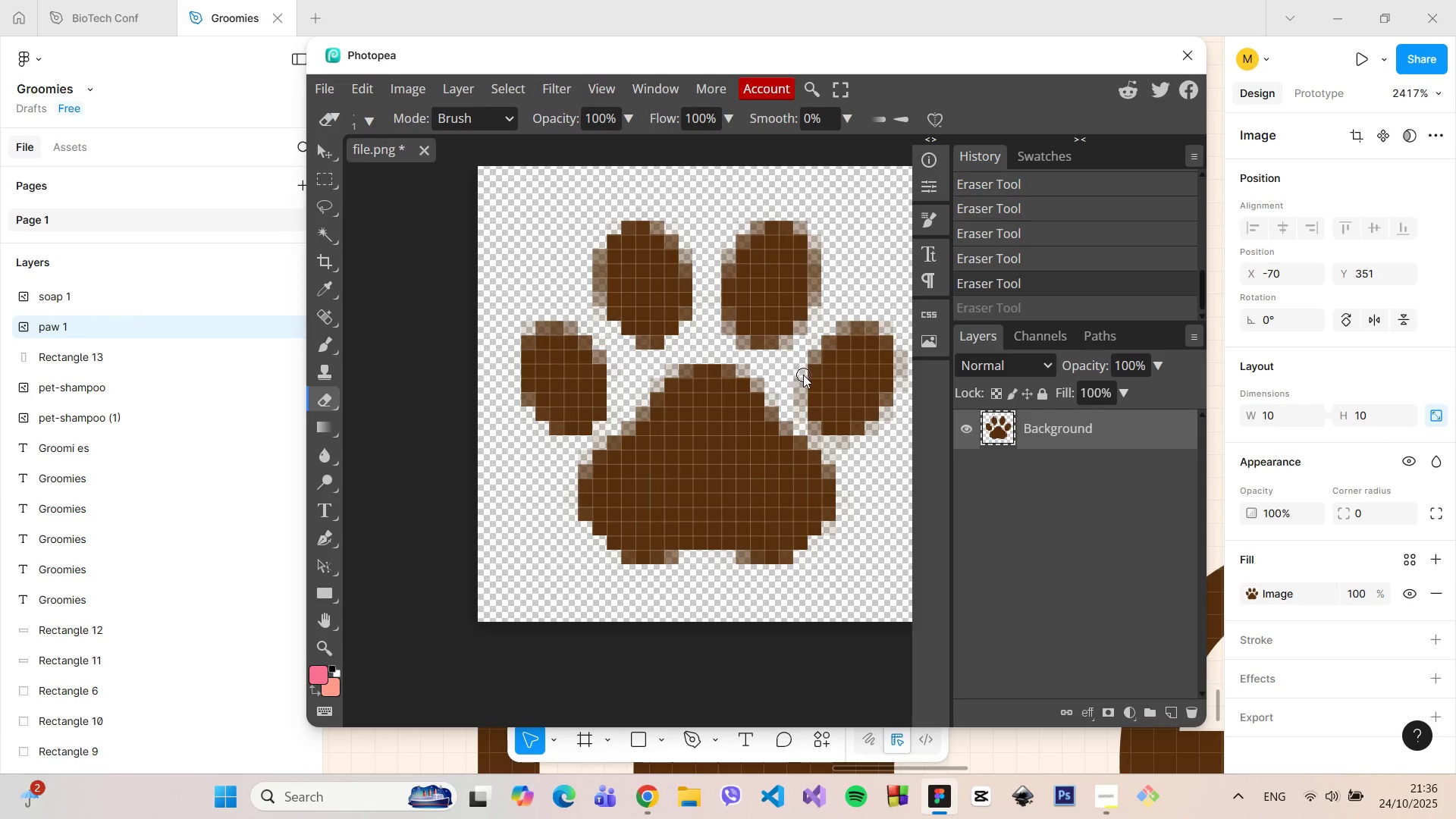 
left_click_drag(start_coordinate=[803, 375], to_coordinate=[736, 384])
 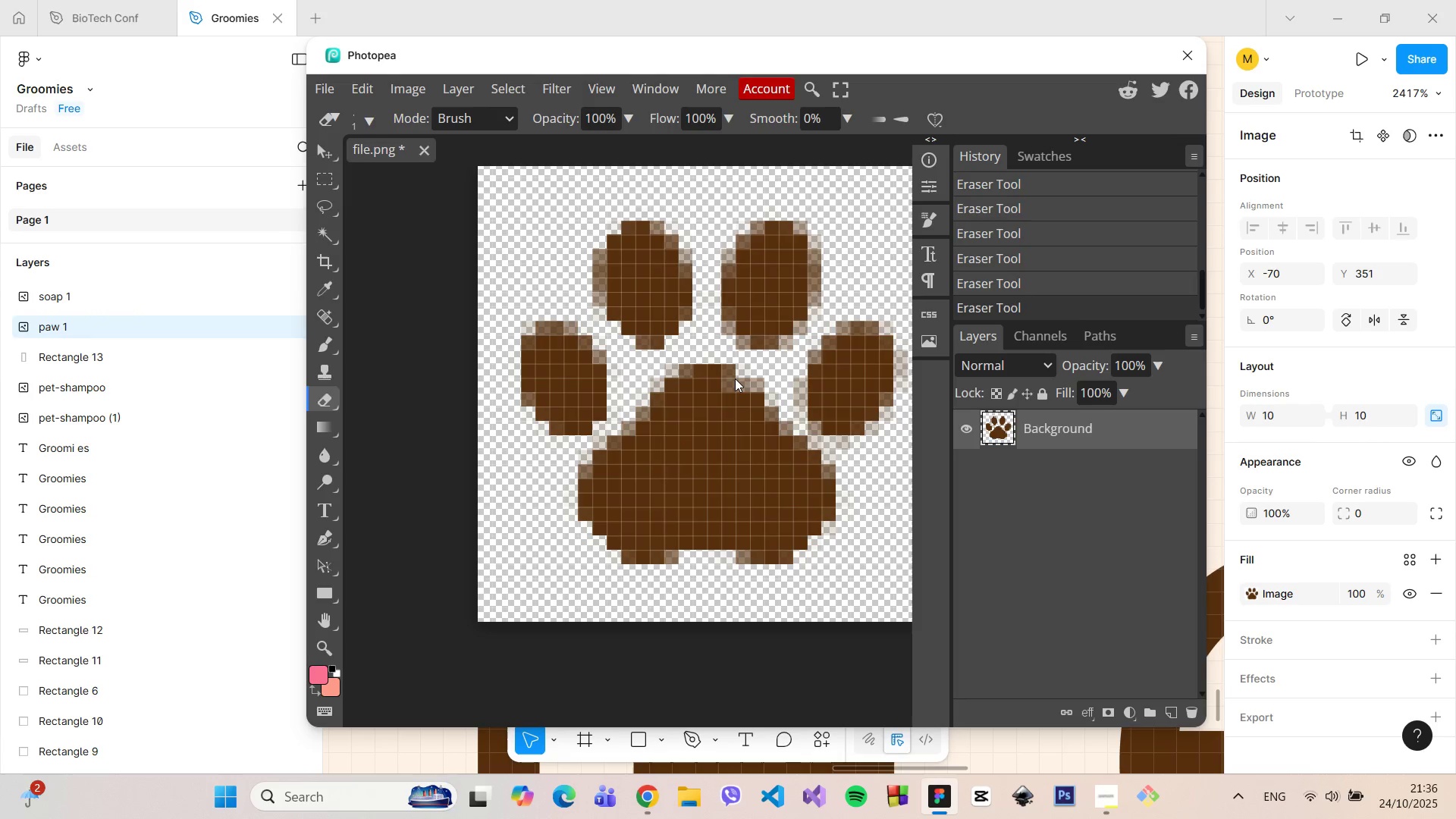 
key(Control+Z)
 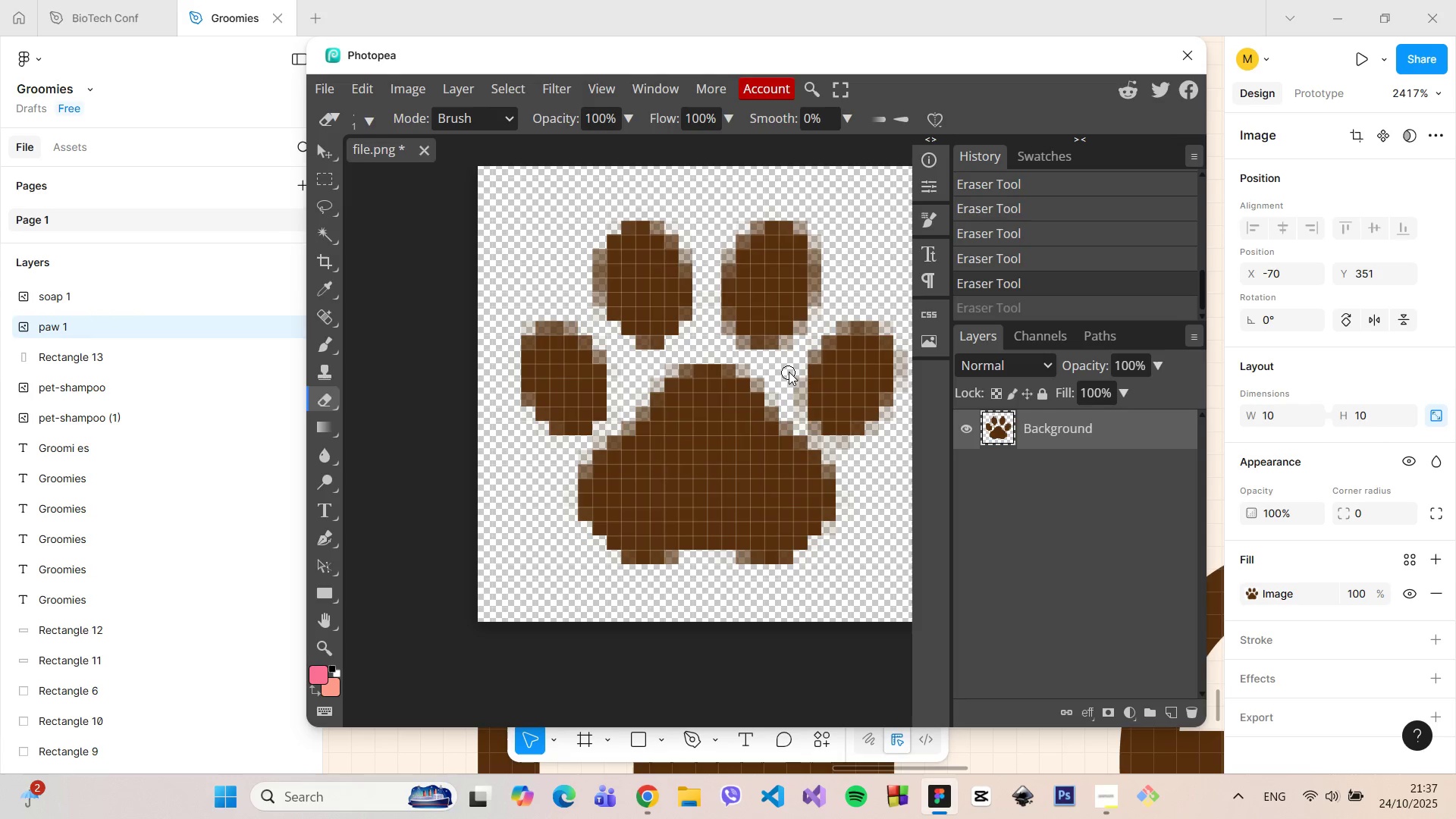 
left_click_drag(start_coordinate=[792, 372], to_coordinate=[796, 395])
 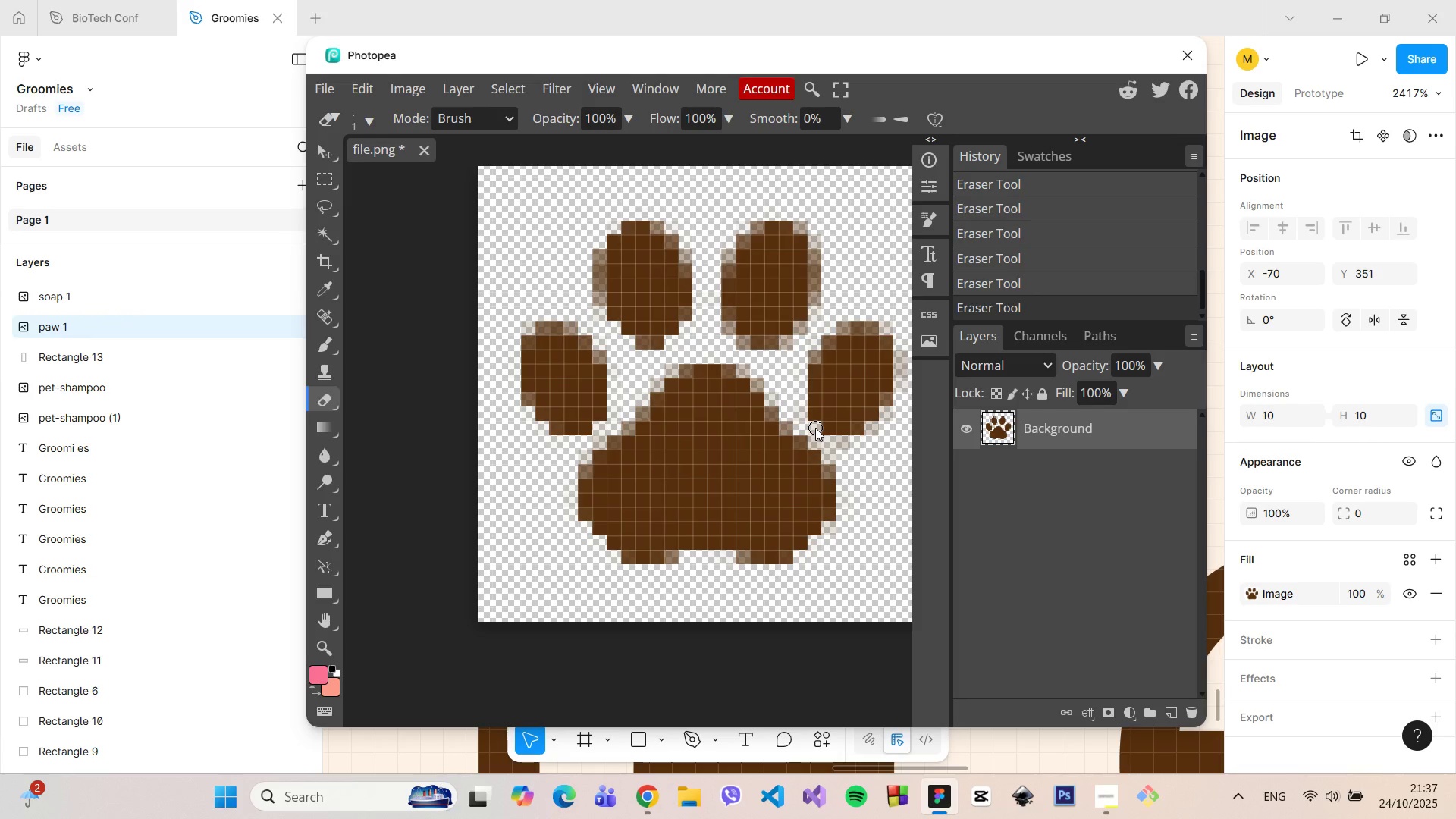 
double_click([815, 428])
 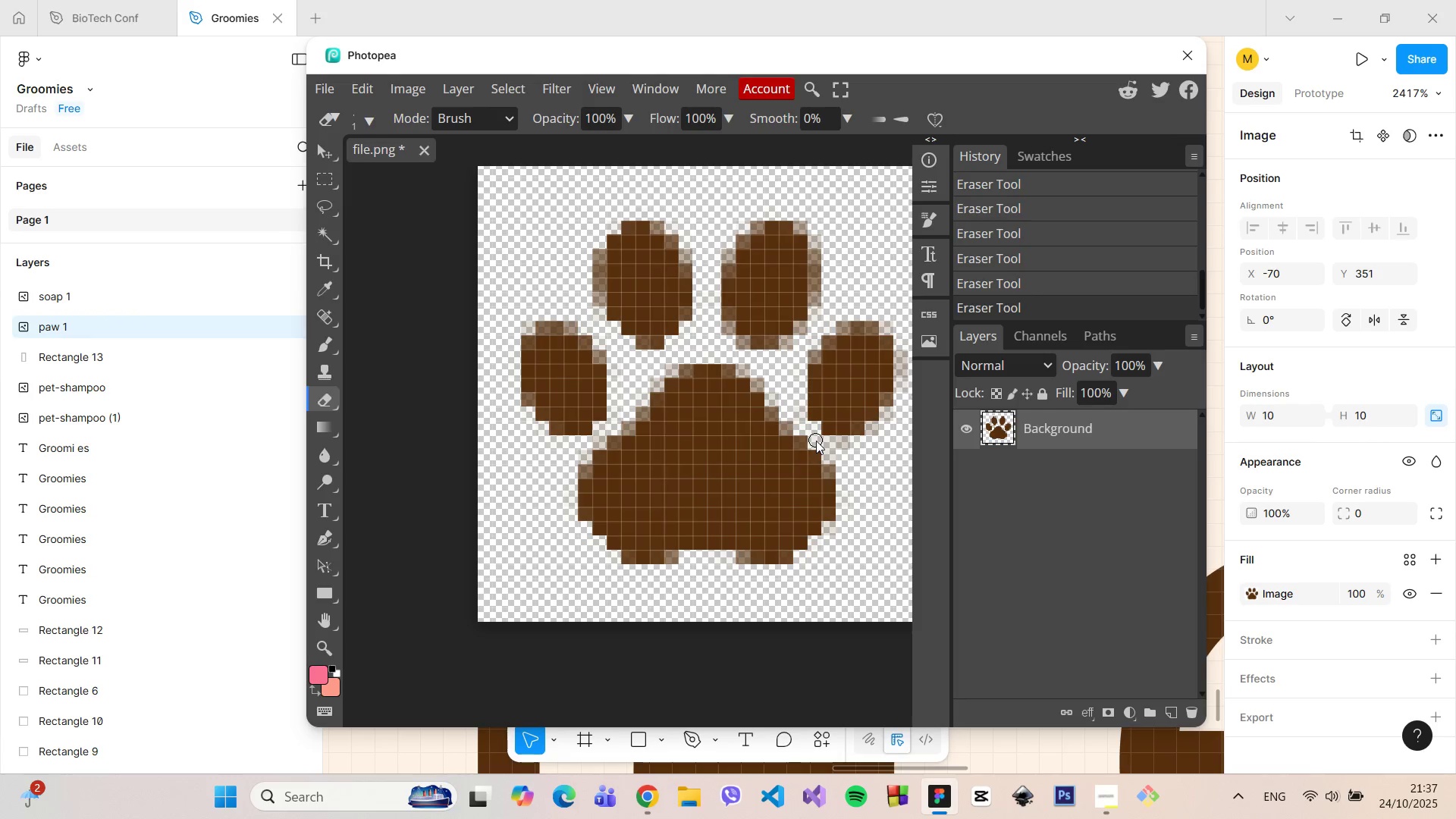 
double_click([816, 441])
 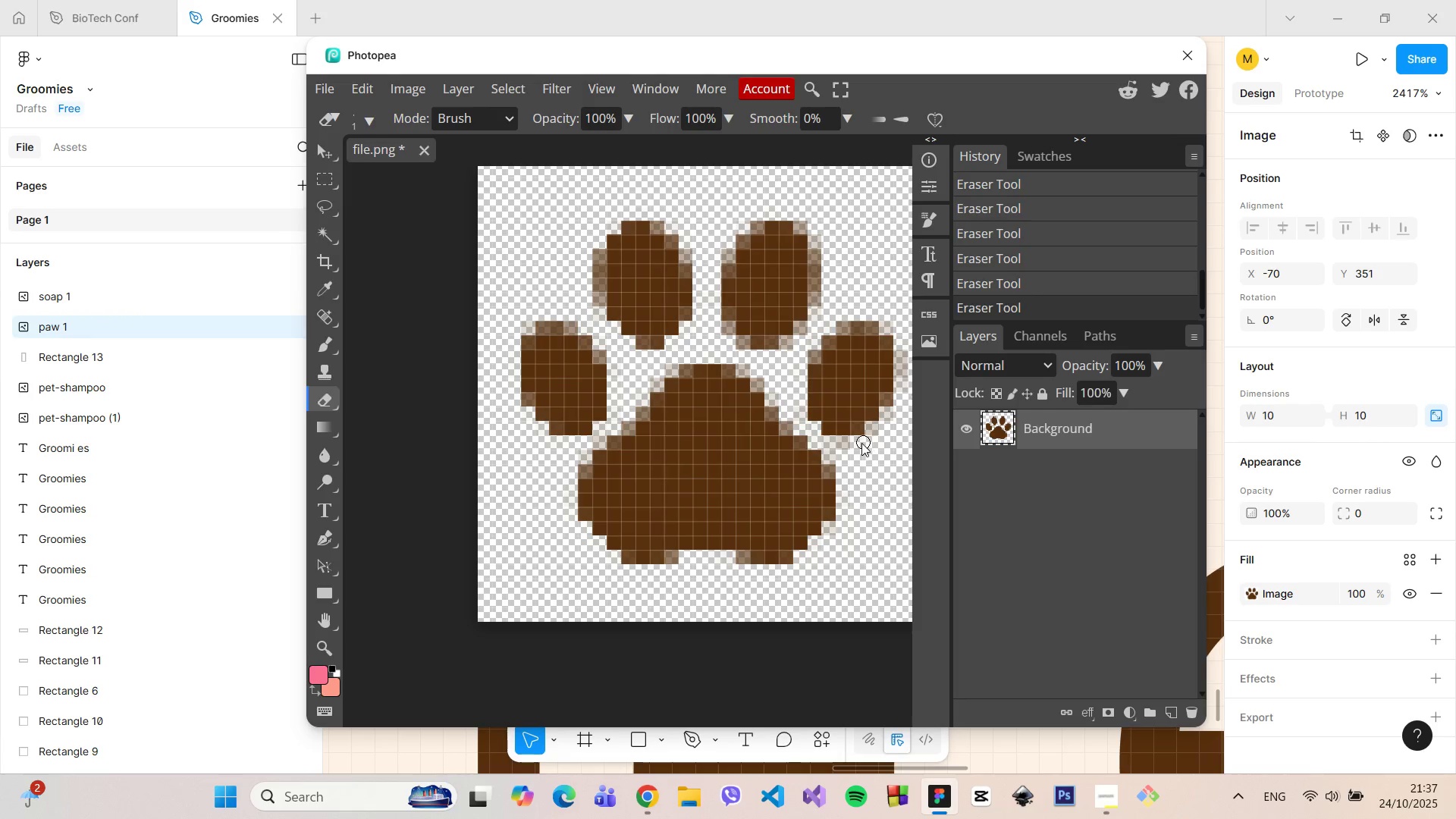 
left_click_drag(start_coordinate=[858, 444], to_coordinate=[853, 446])
 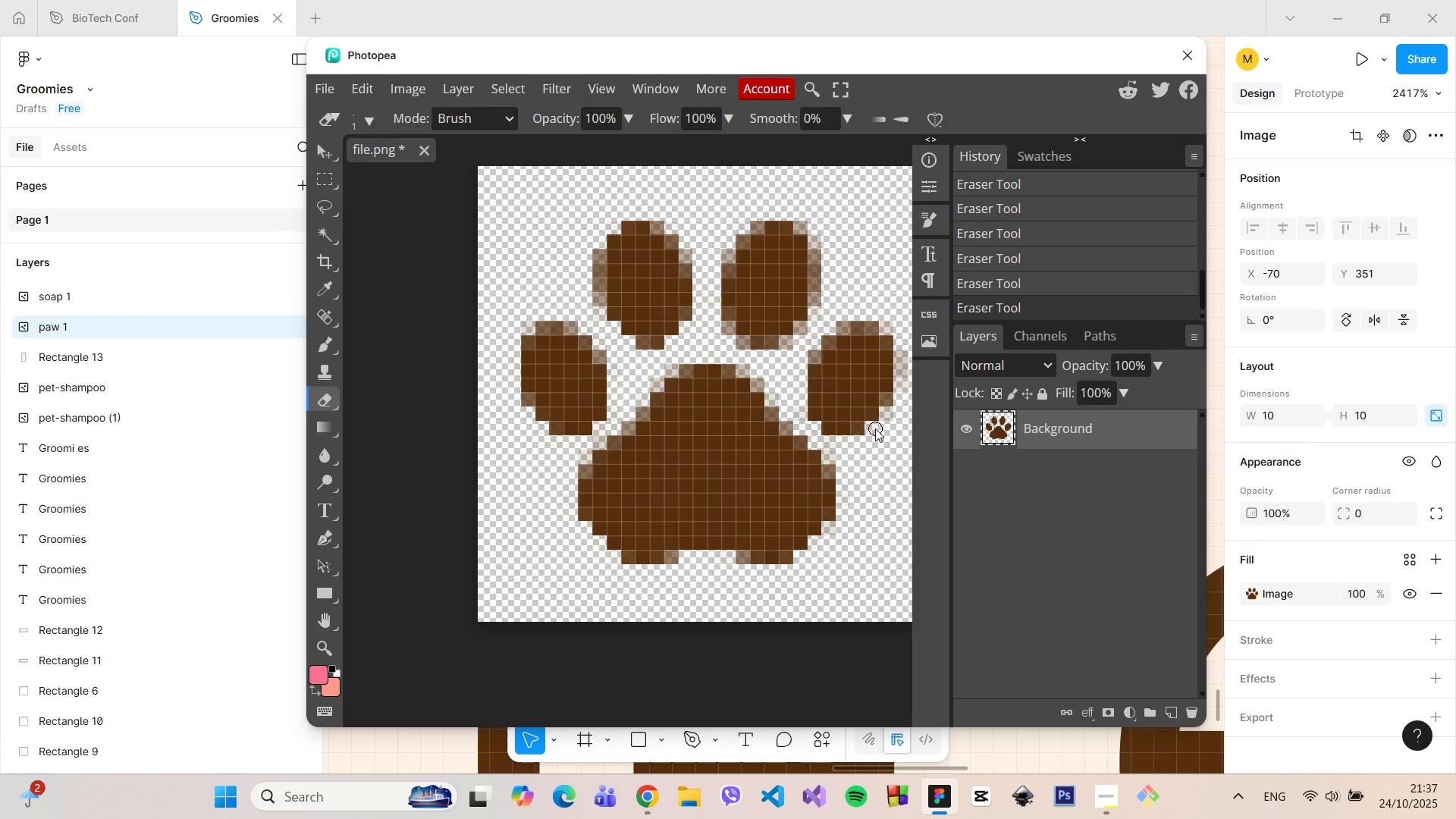 
double_click([875, 428])
 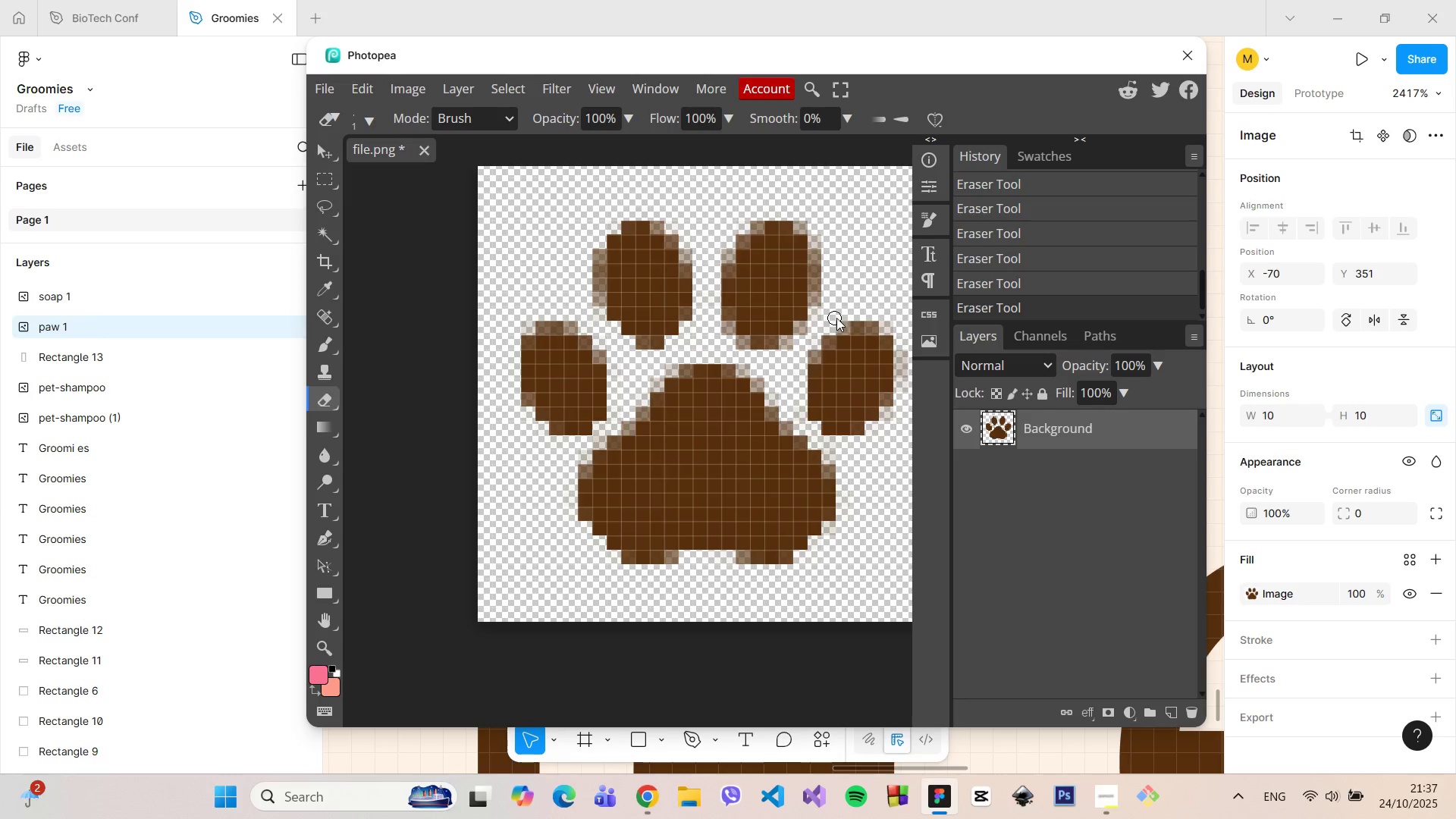 
left_click_drag(start_coordinate=[869, 300], to_coordinate=[899, 326])
 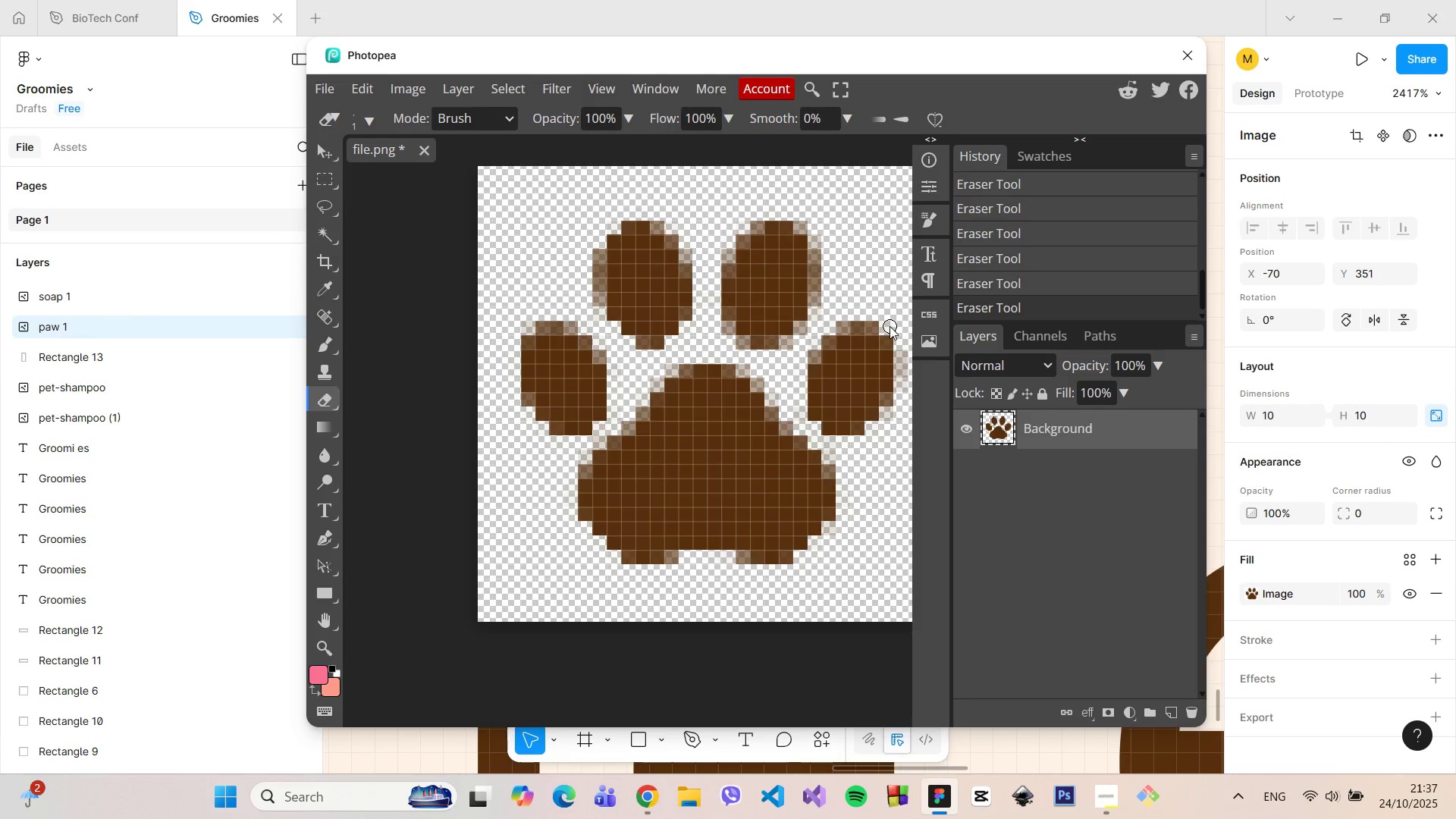 
double_click([890, 326])
 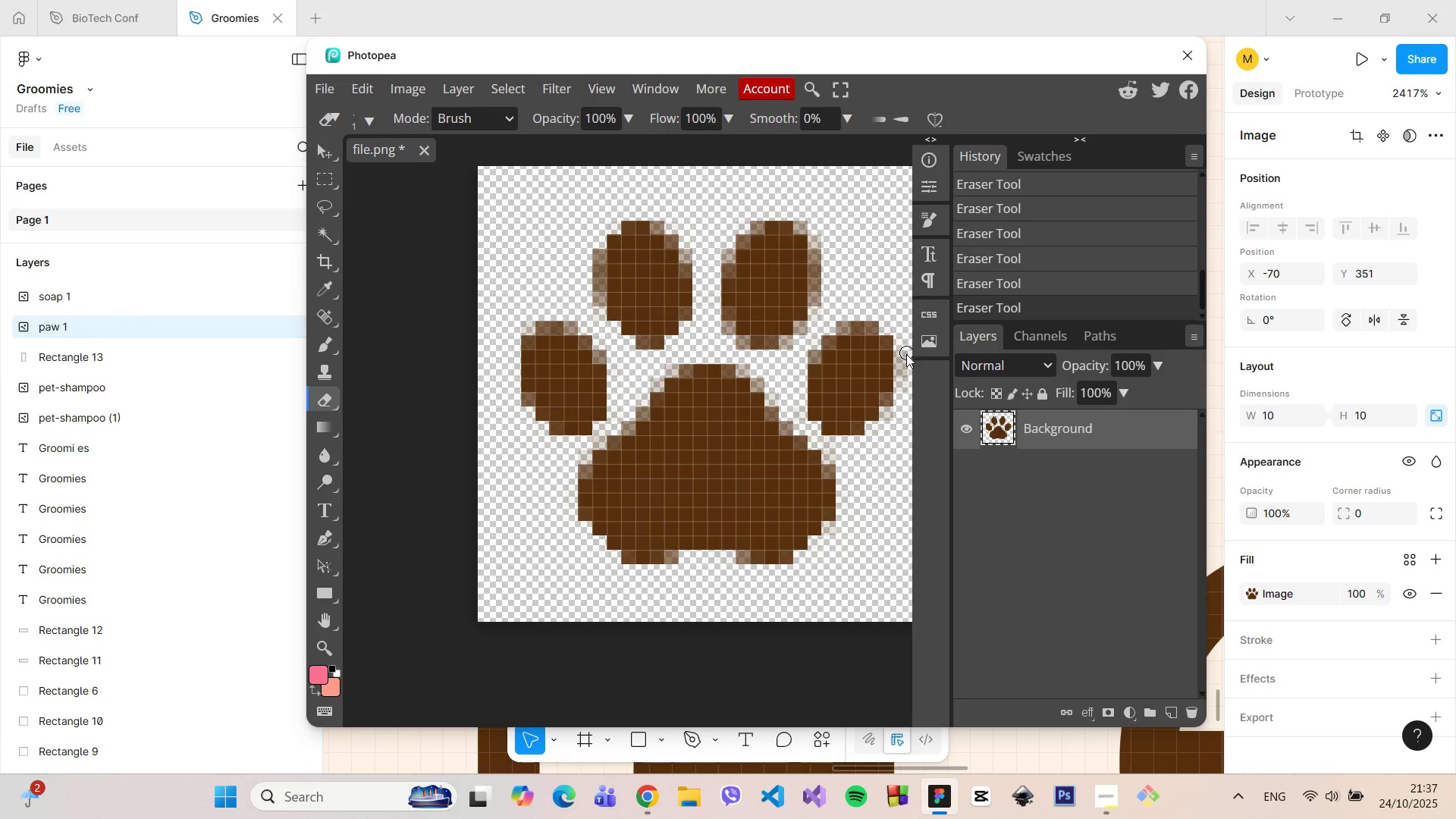 
left_click_drag(start_coordinate=[908, 356], to_coordinate=[905, 422])
 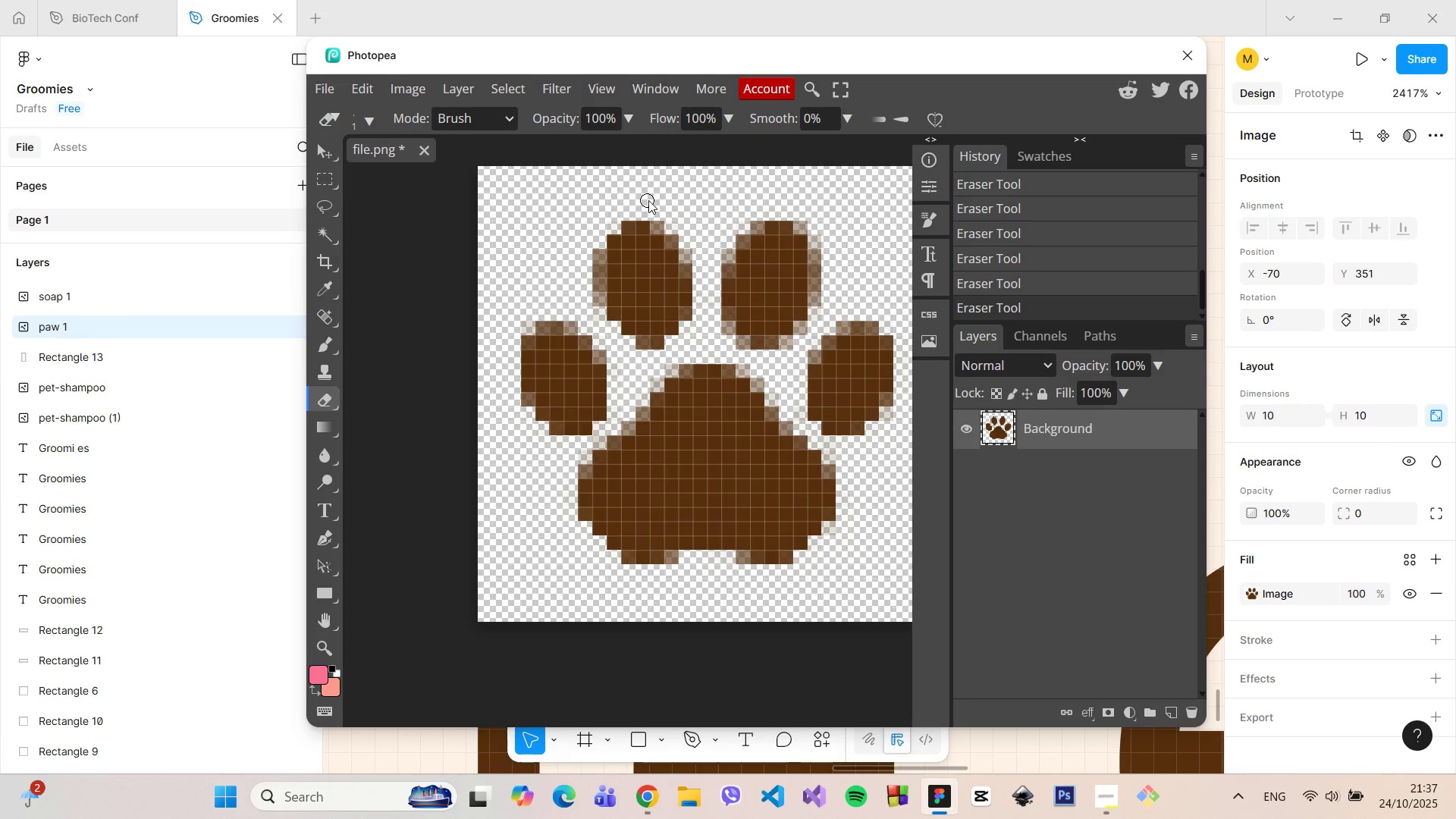 
double_click([650, 200])
 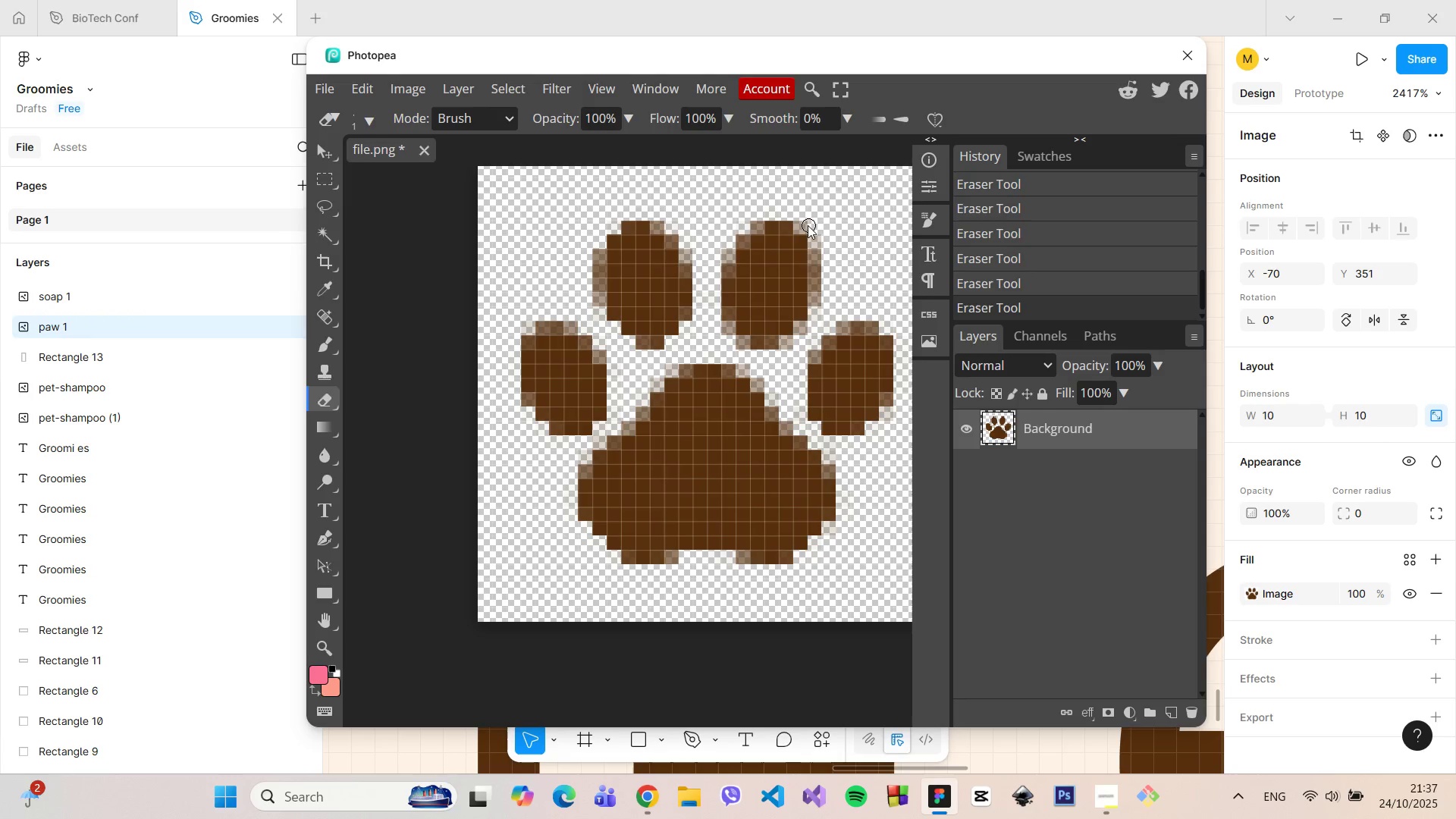 
double_click([806, 225])
 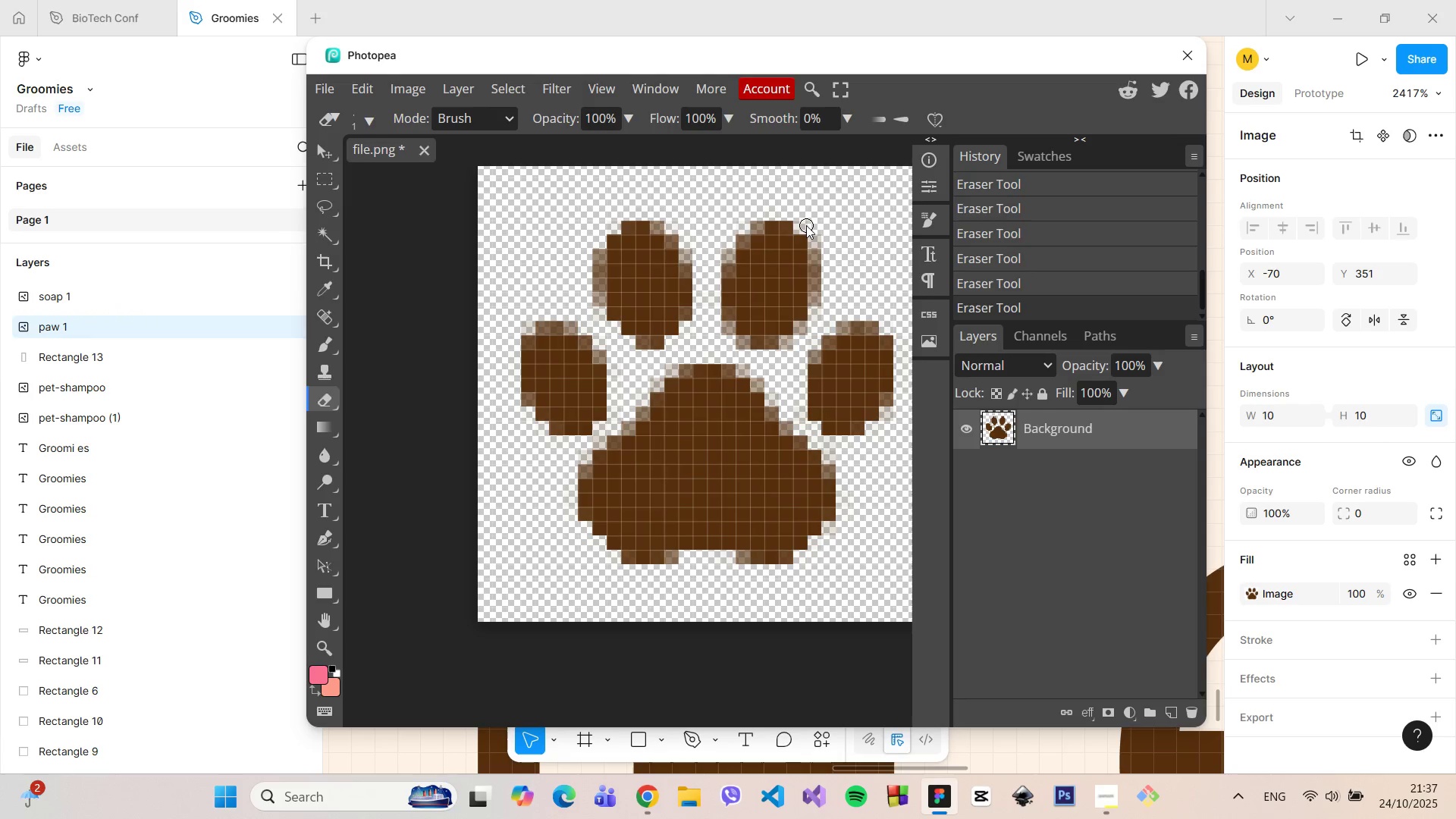 
triple_click([806, 225])
 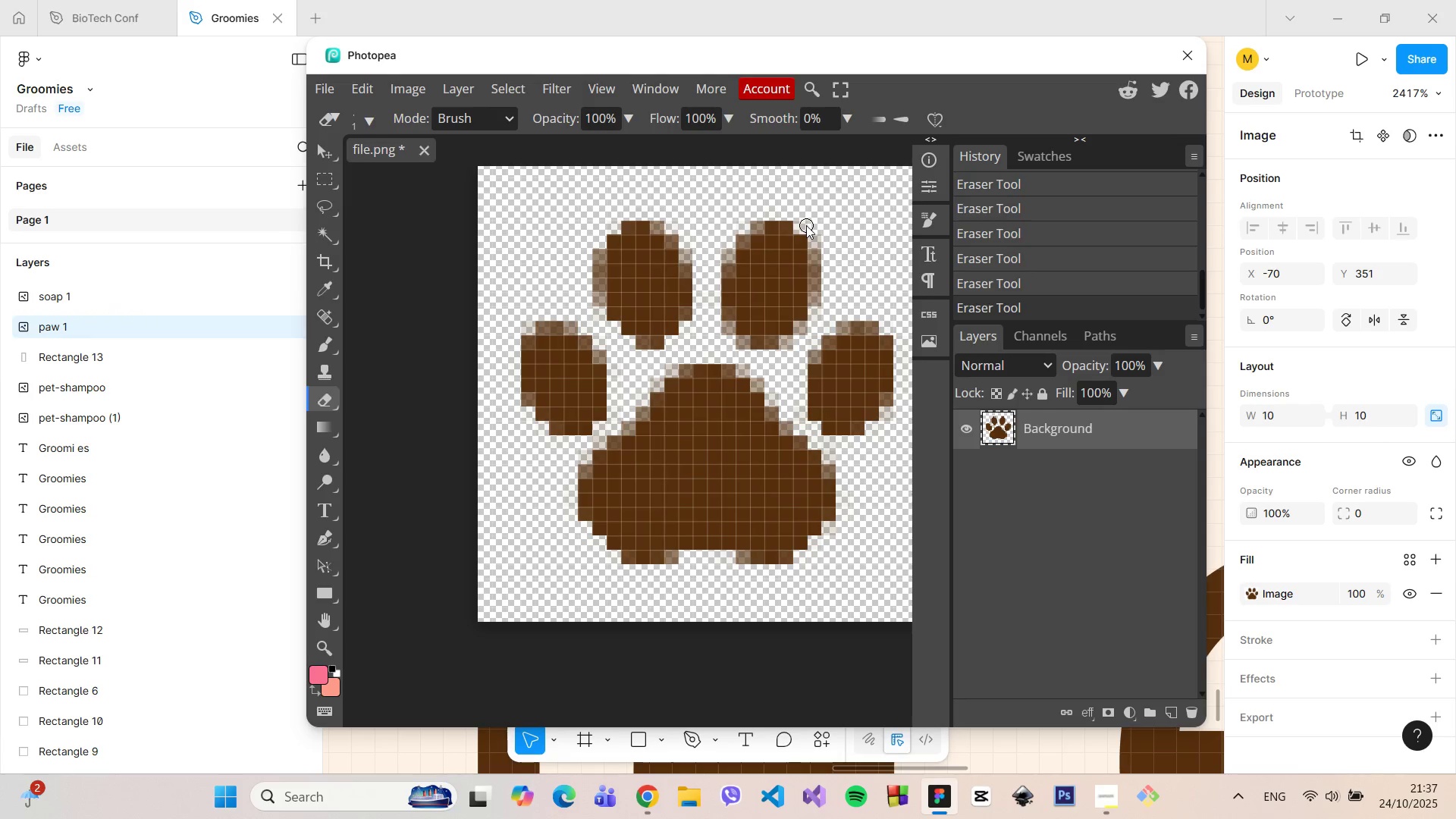 
triple_click([806, 225])
 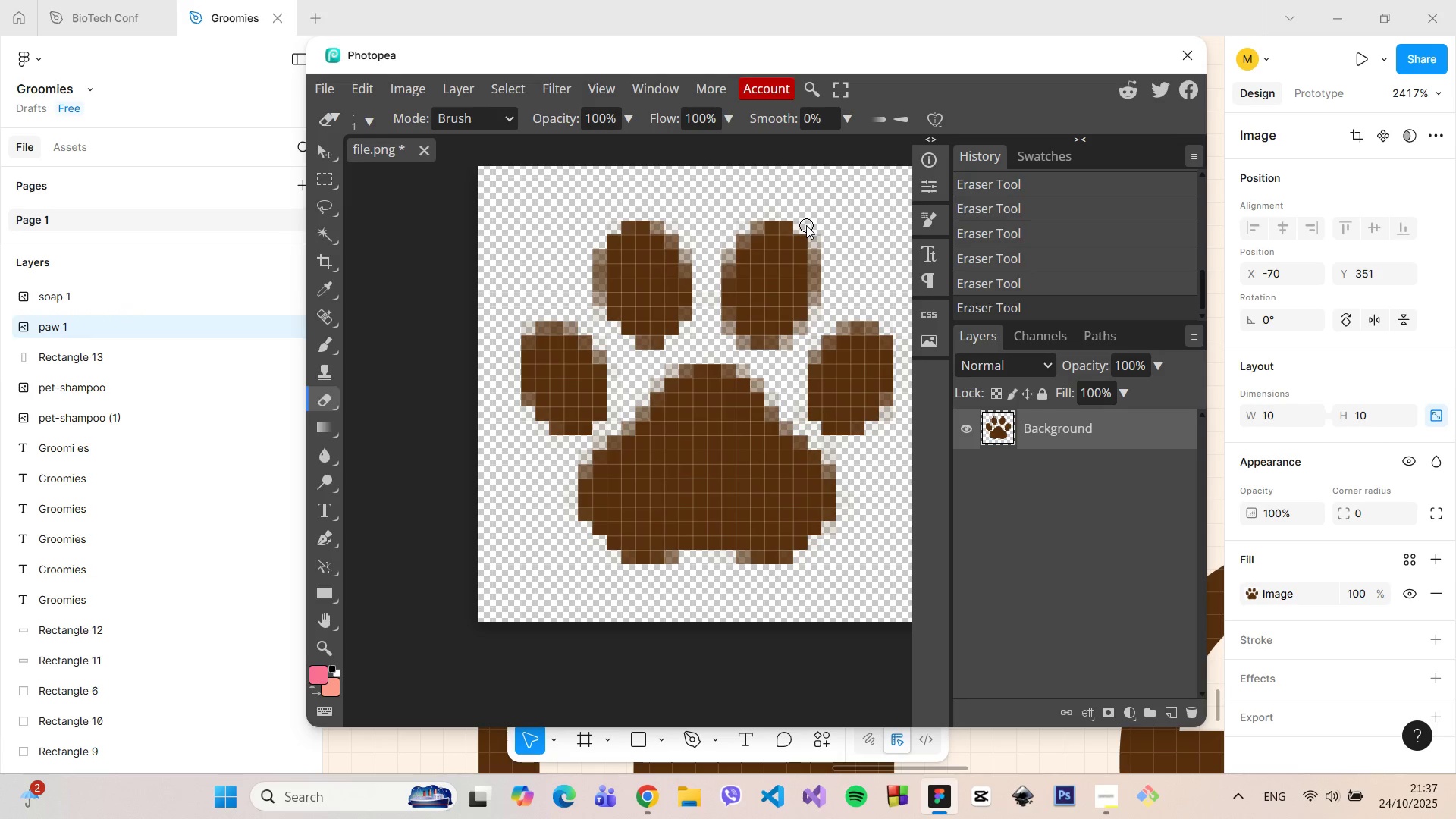 
triple_click([806, 225])
 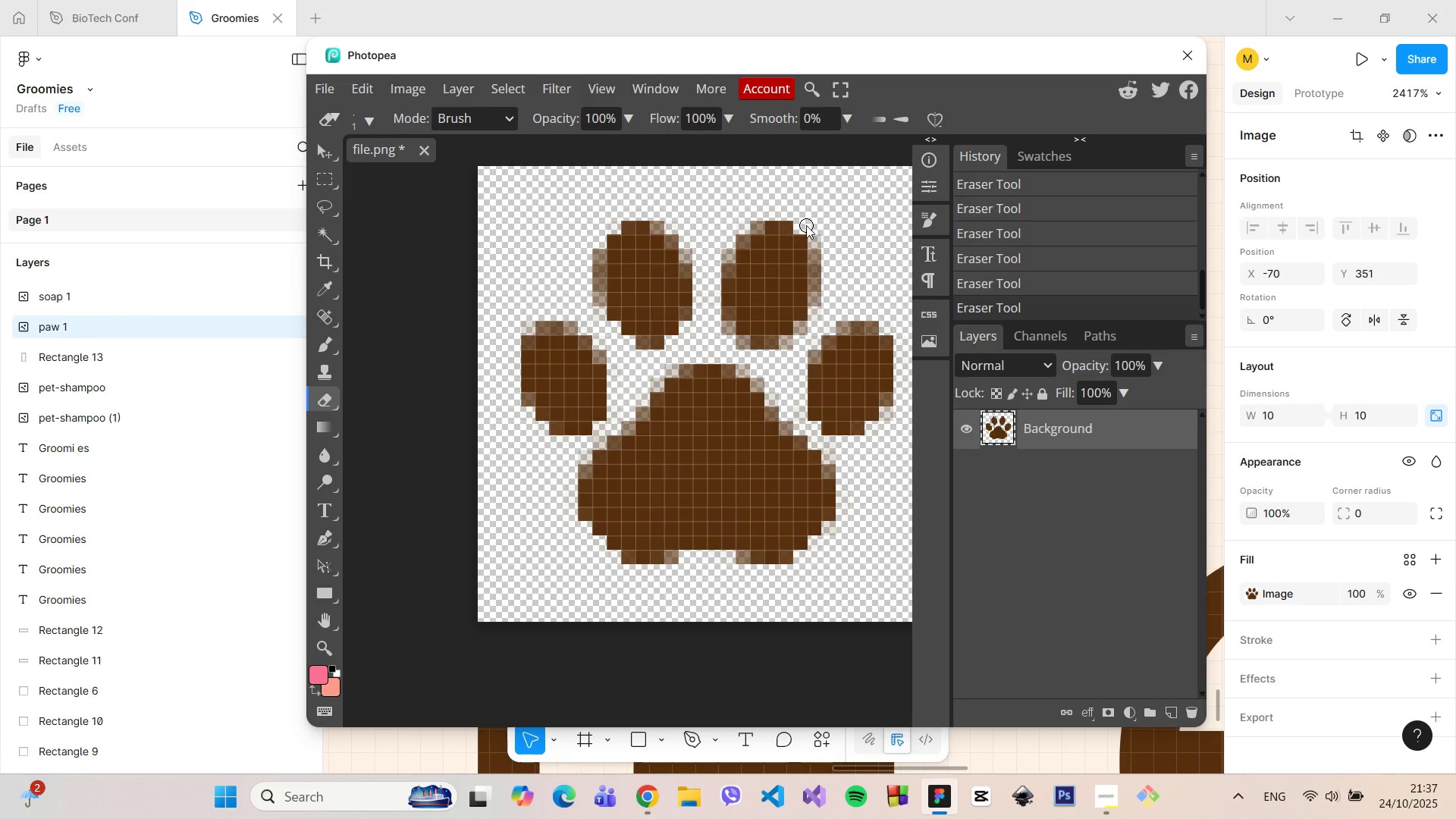 
triple_click([806, 225])
 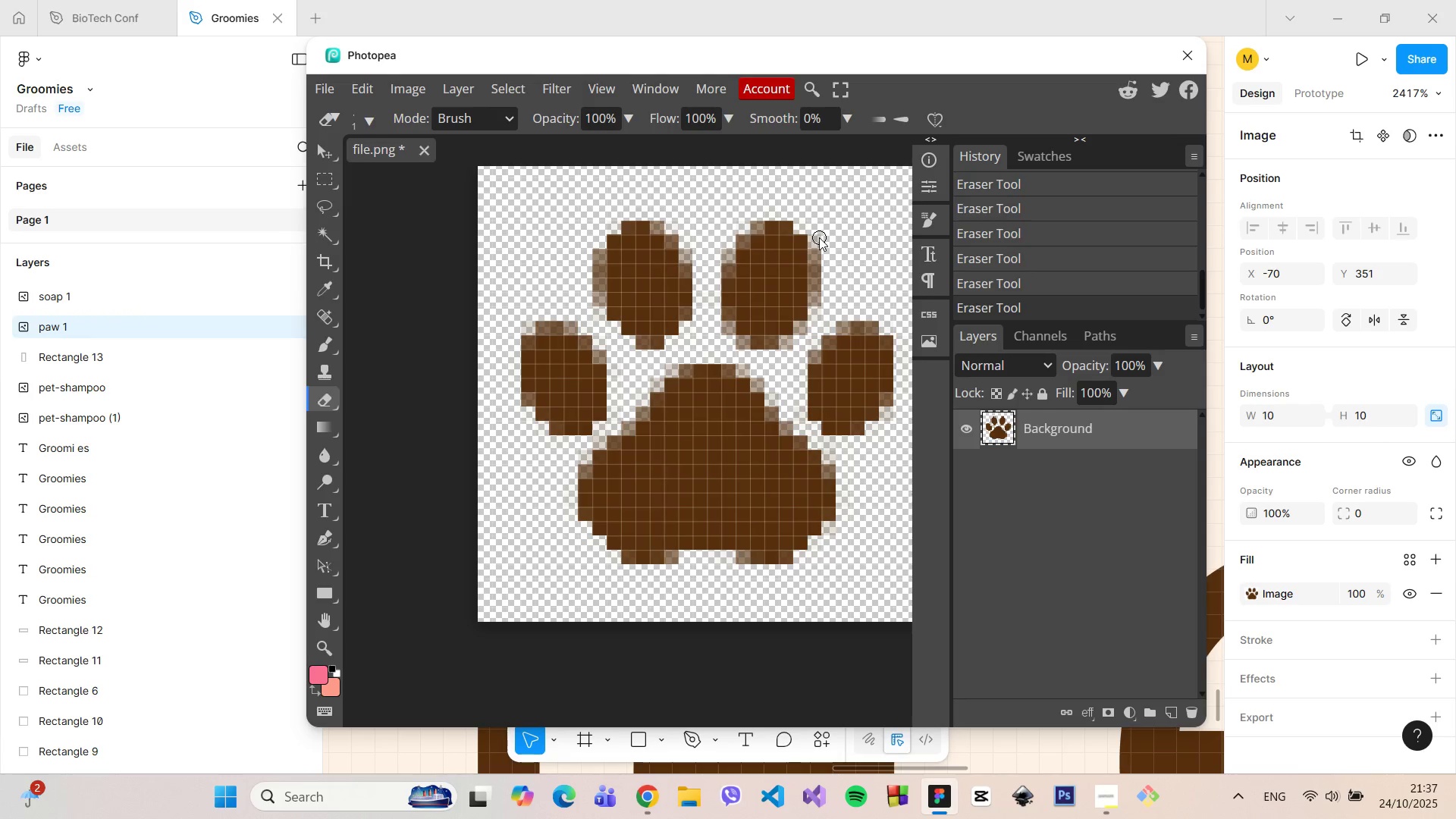 
triple_click([819, 237])
 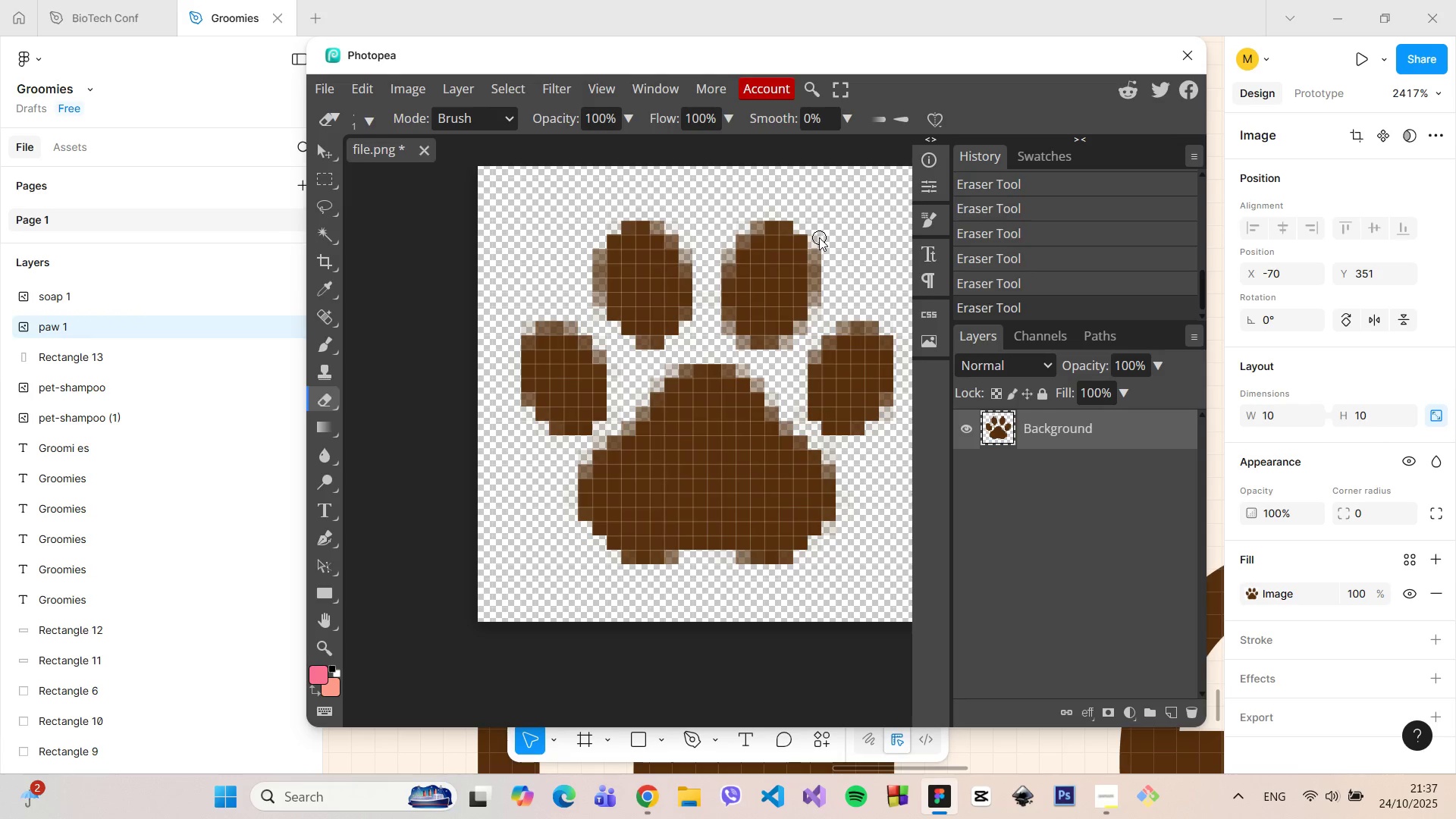 
triple_click([819, 237])
 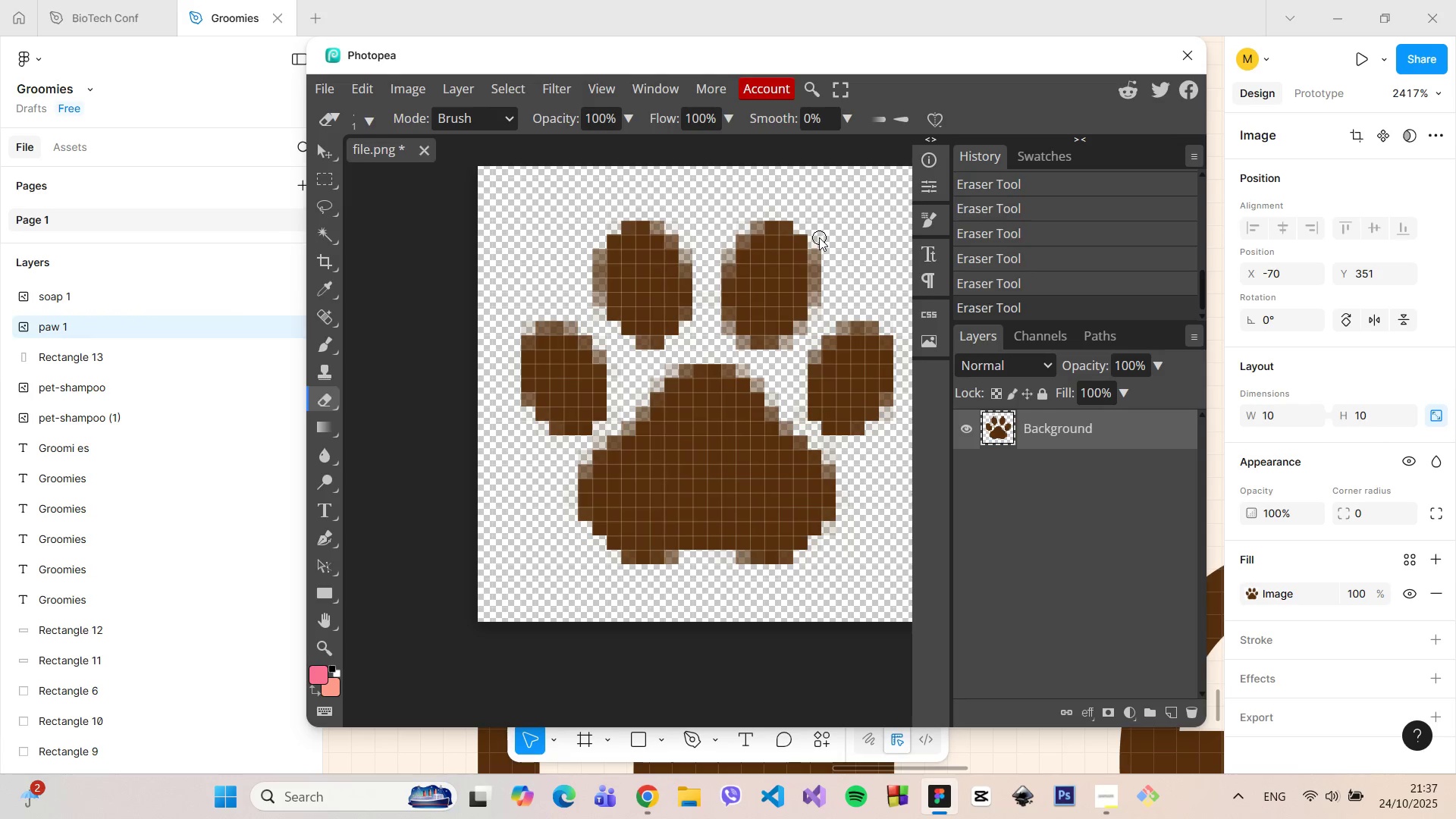 
triple_click([819, 237])
 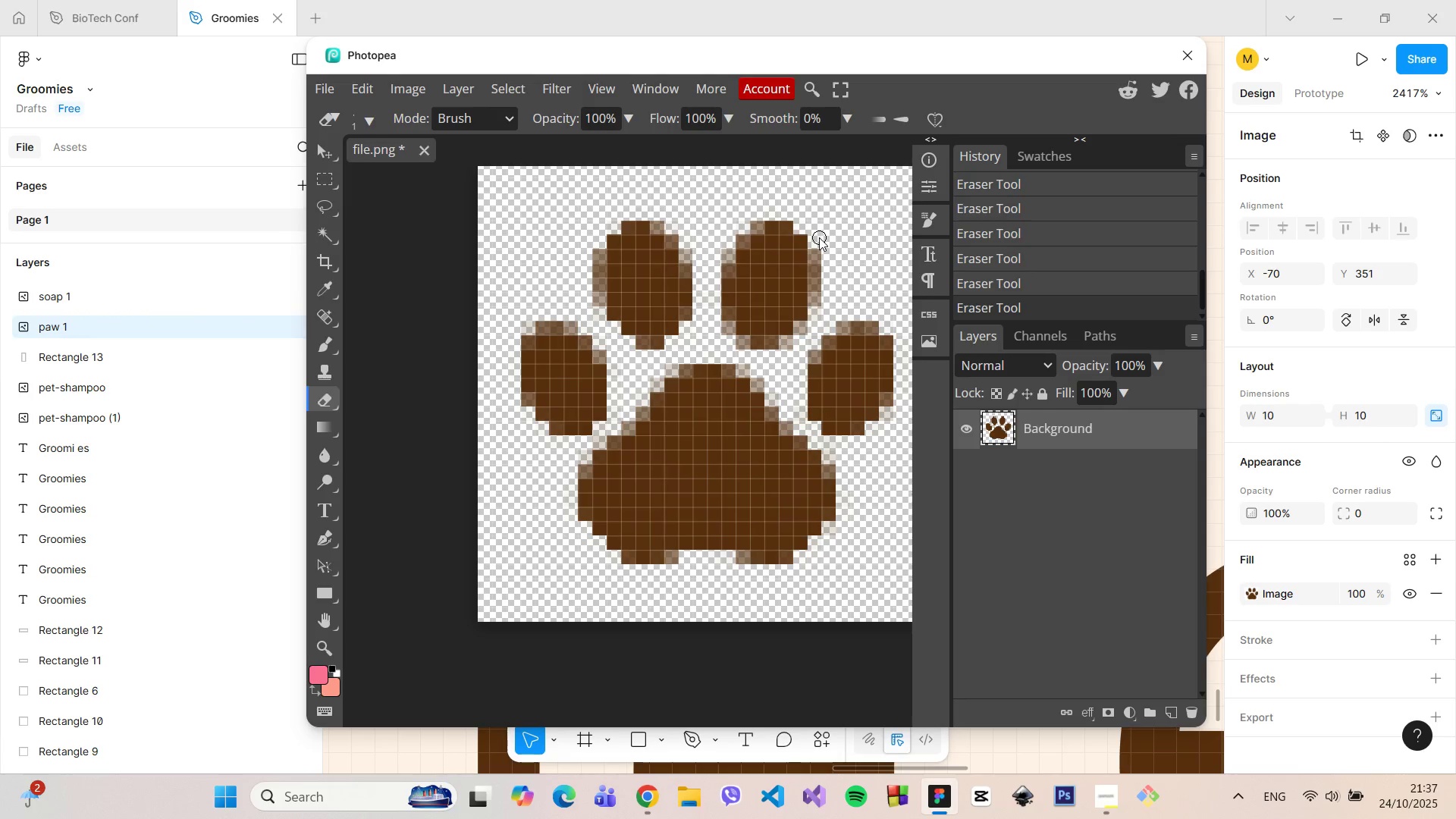 
triple_click([819, 237])
 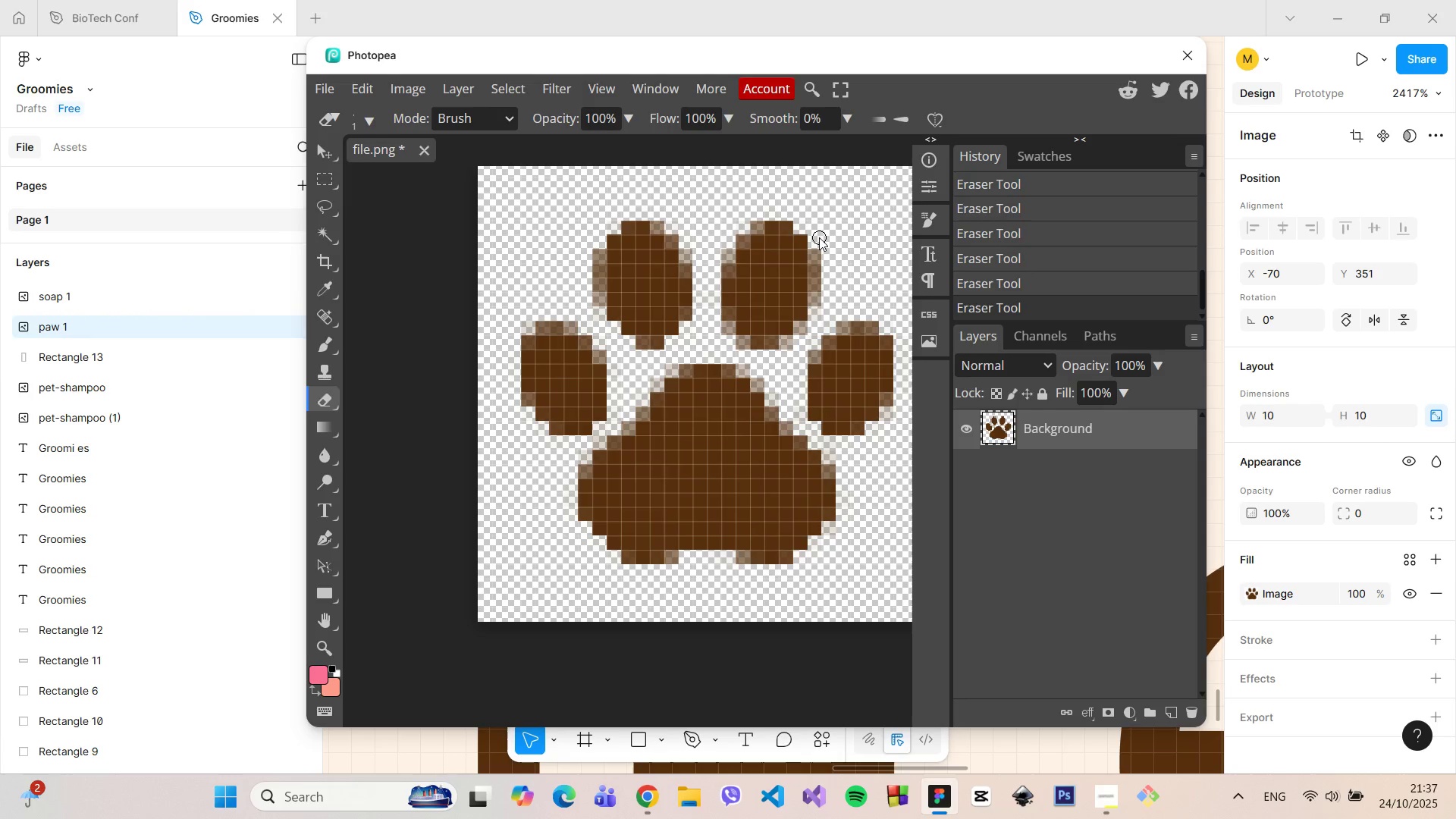 
triple_click([819, 237])
 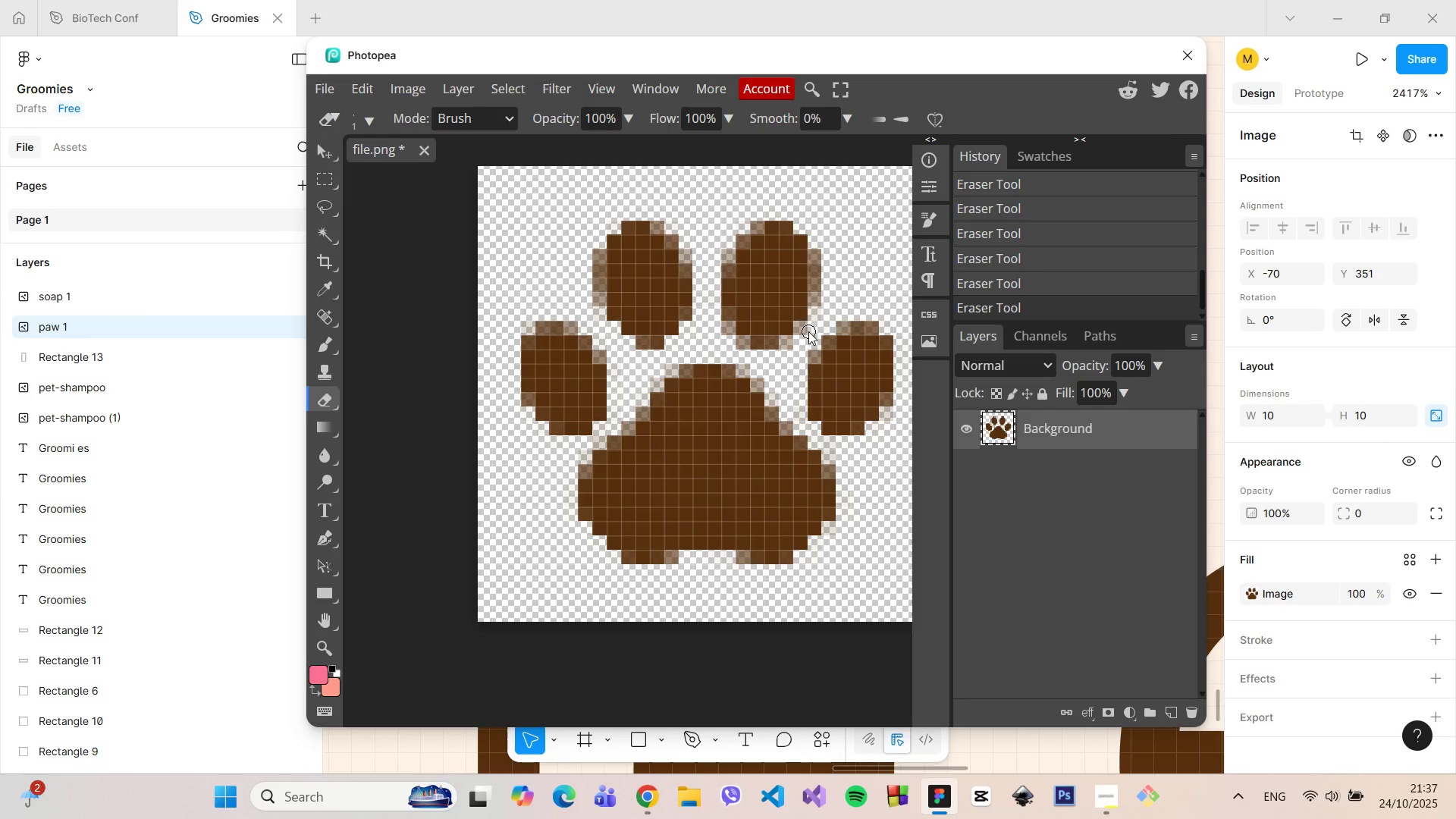 
double_click([808, 331])
 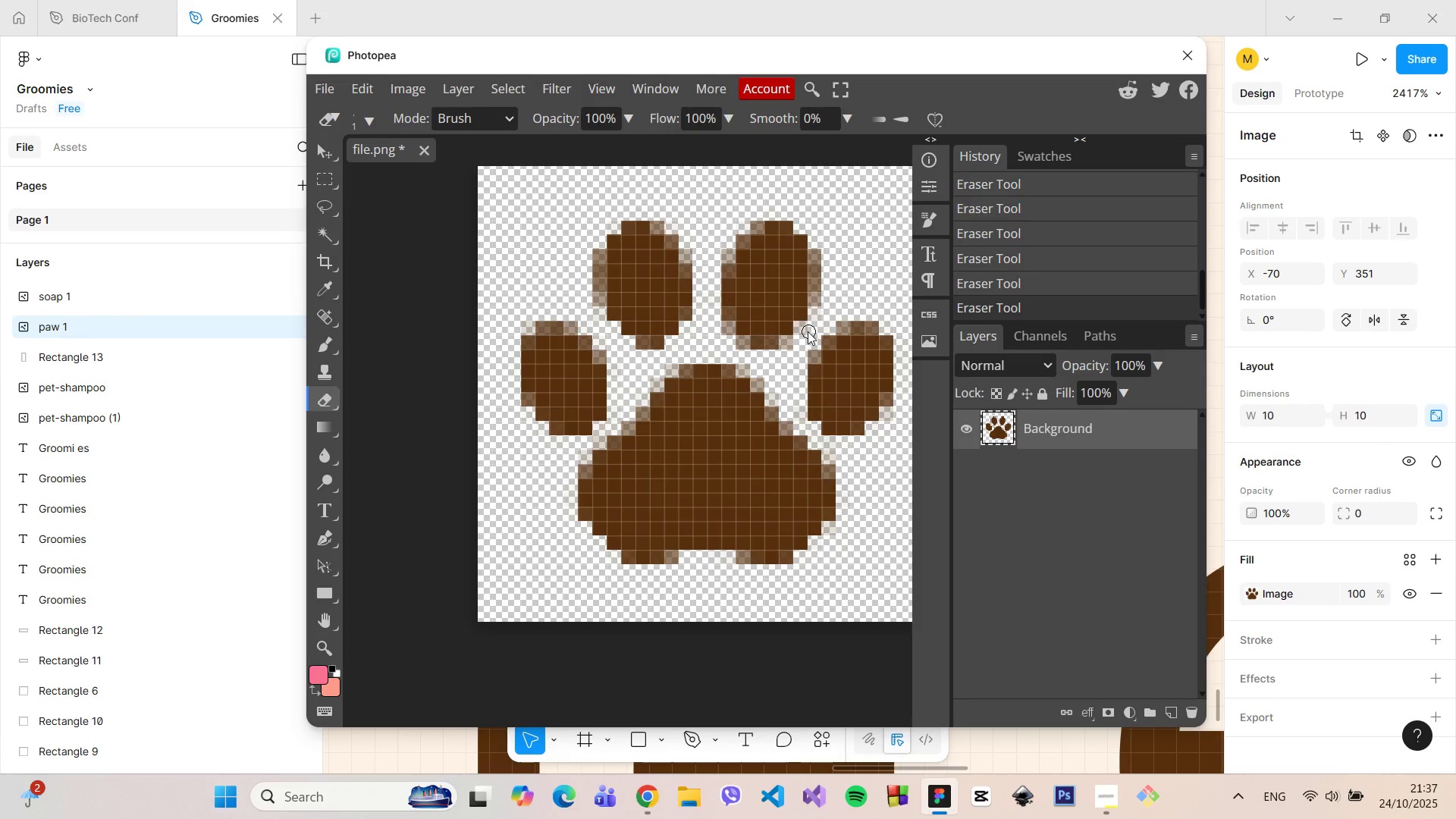 
triple_click([808, 331])
 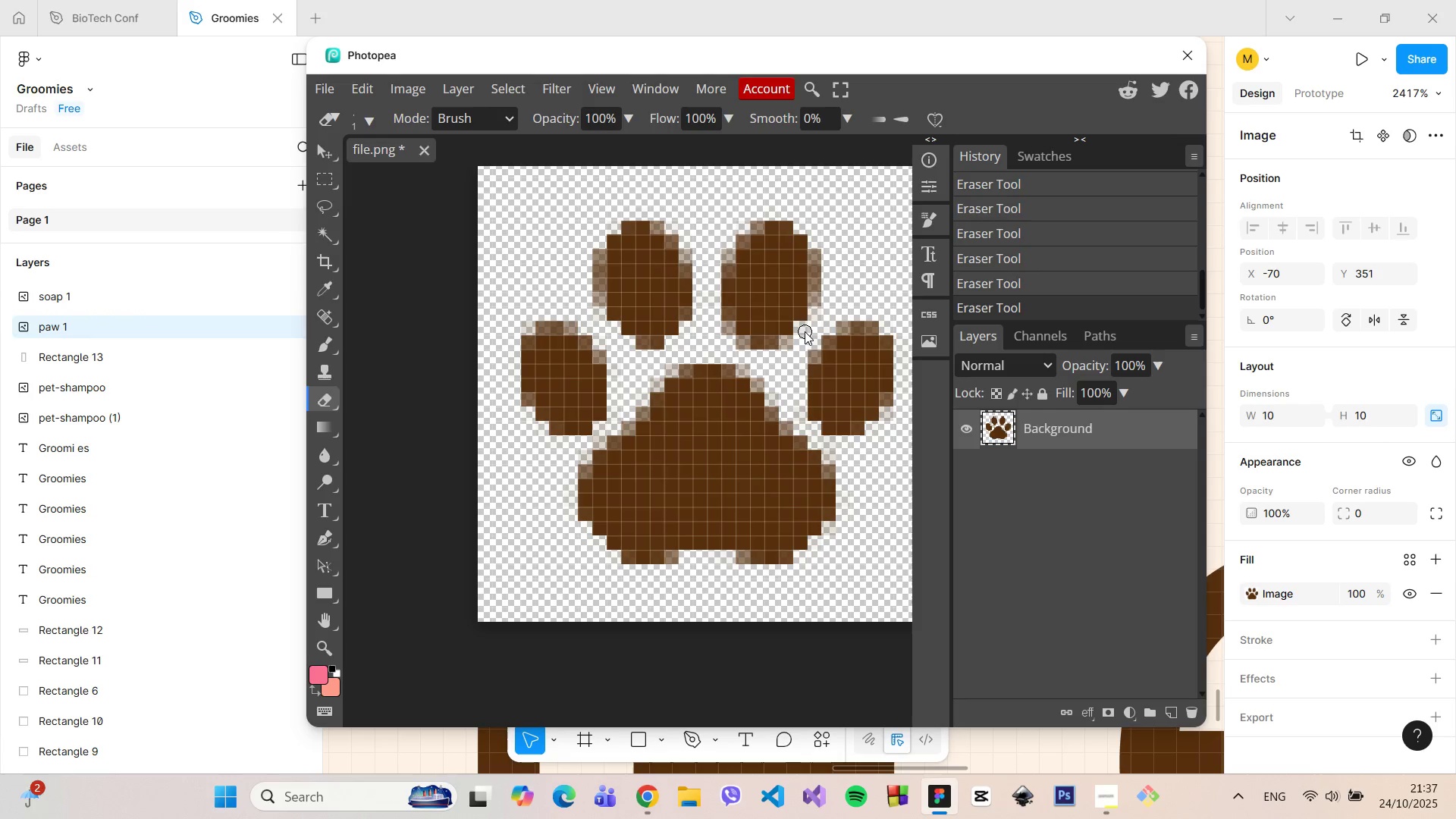 
double_click([805, 331])
 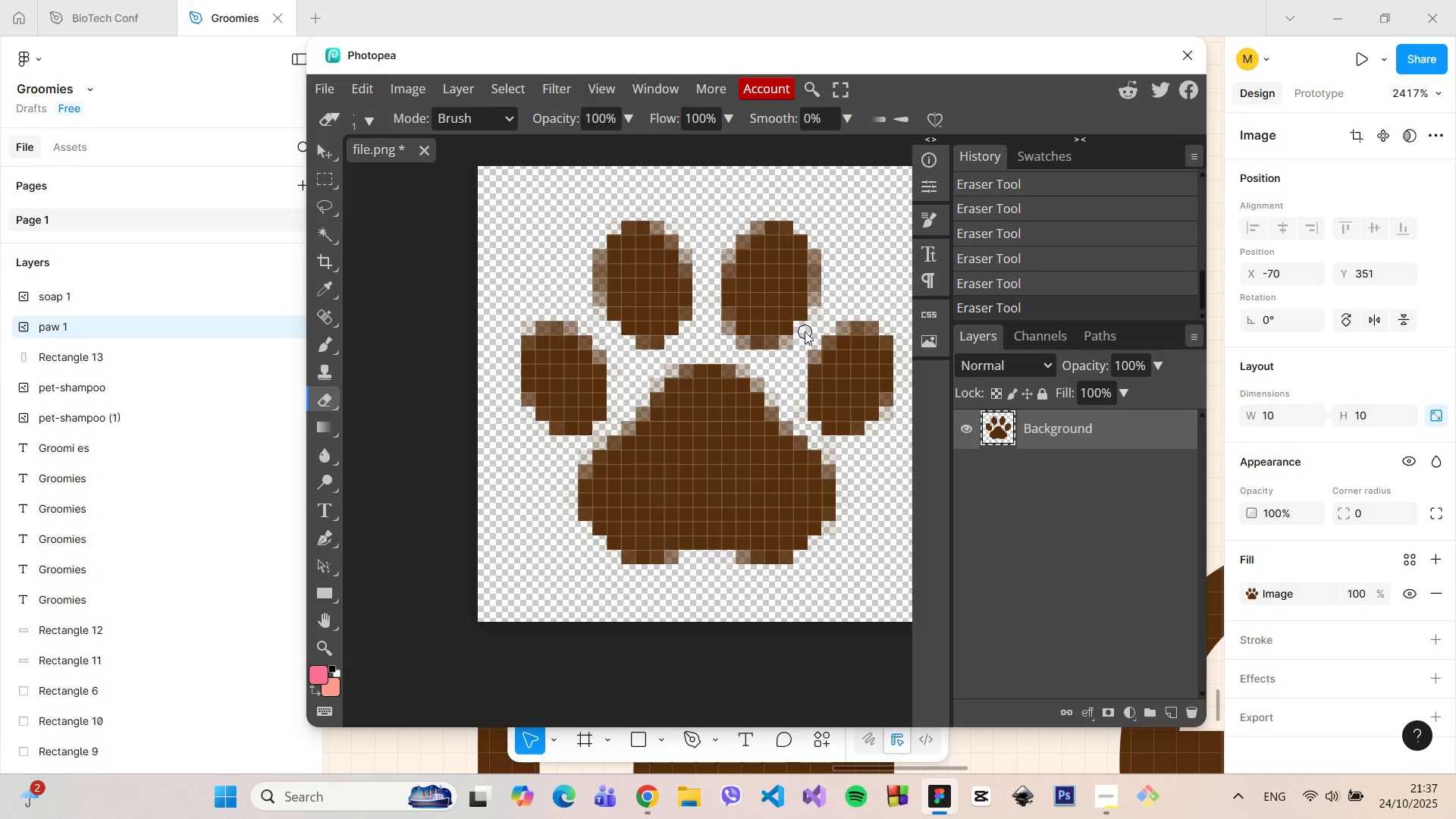 
triple_click([805, 331])
 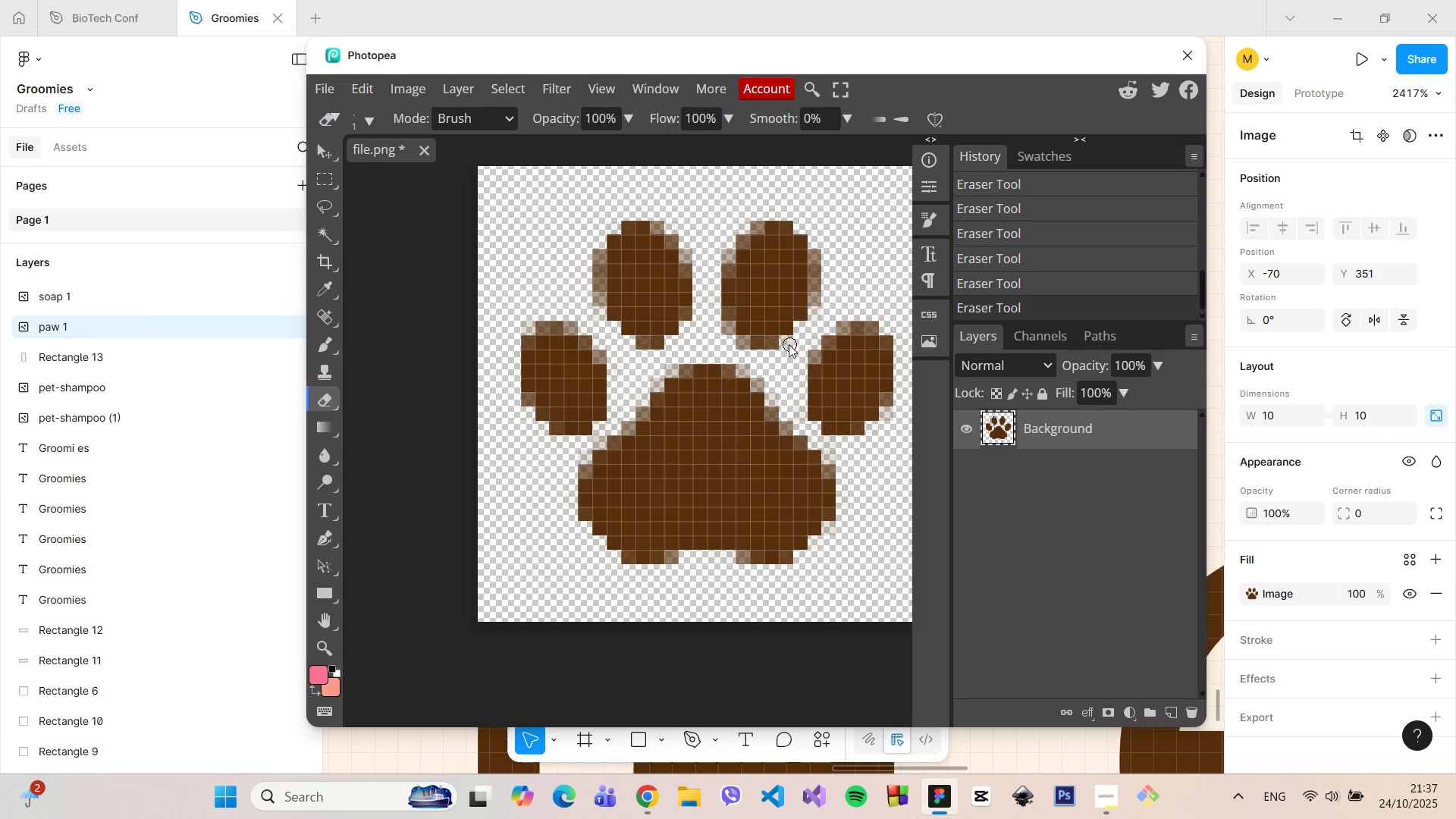 
double_click([789, 344])
 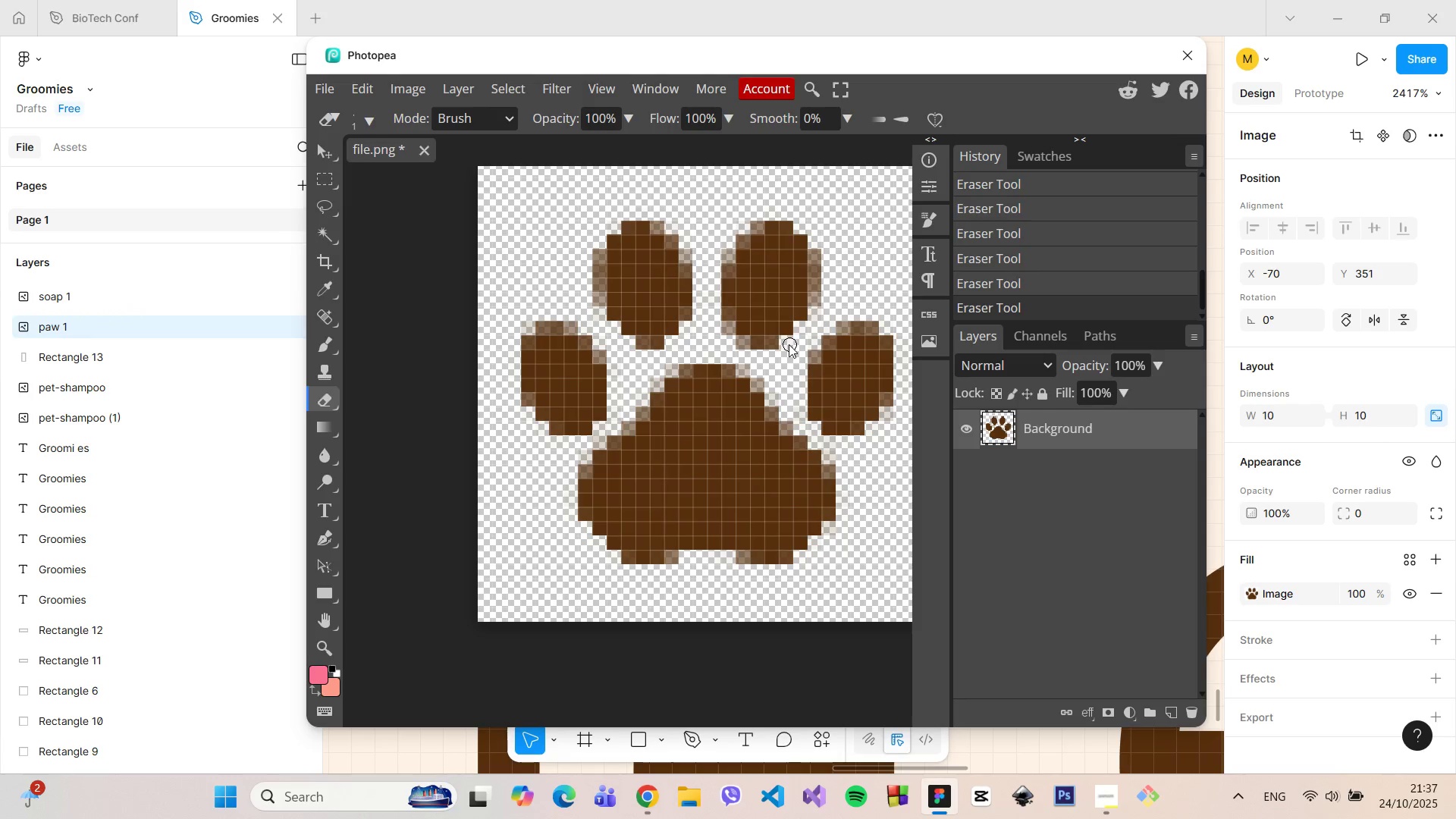 
triple_click([789, 344])
 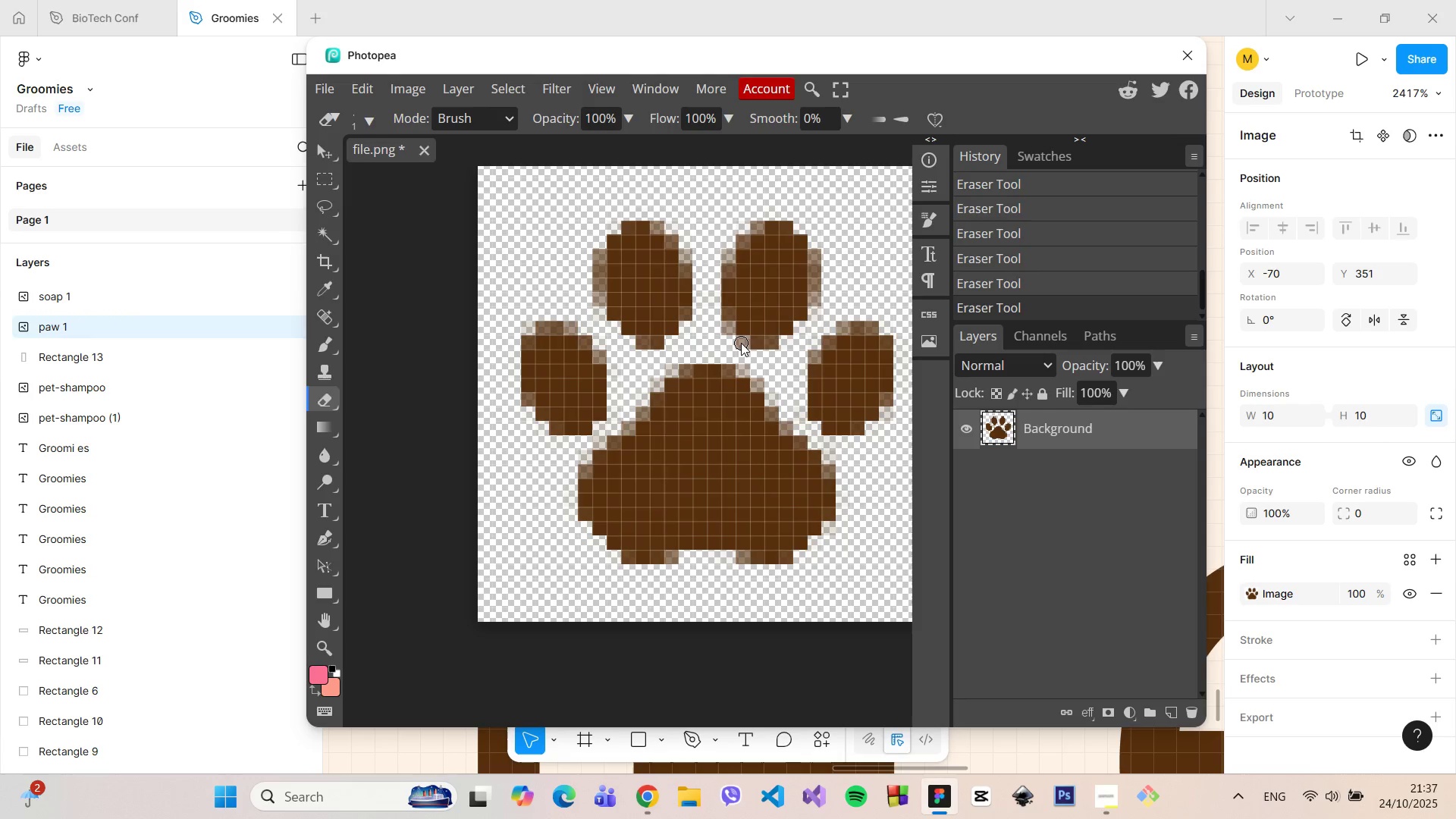 
double_click([741, 343])
 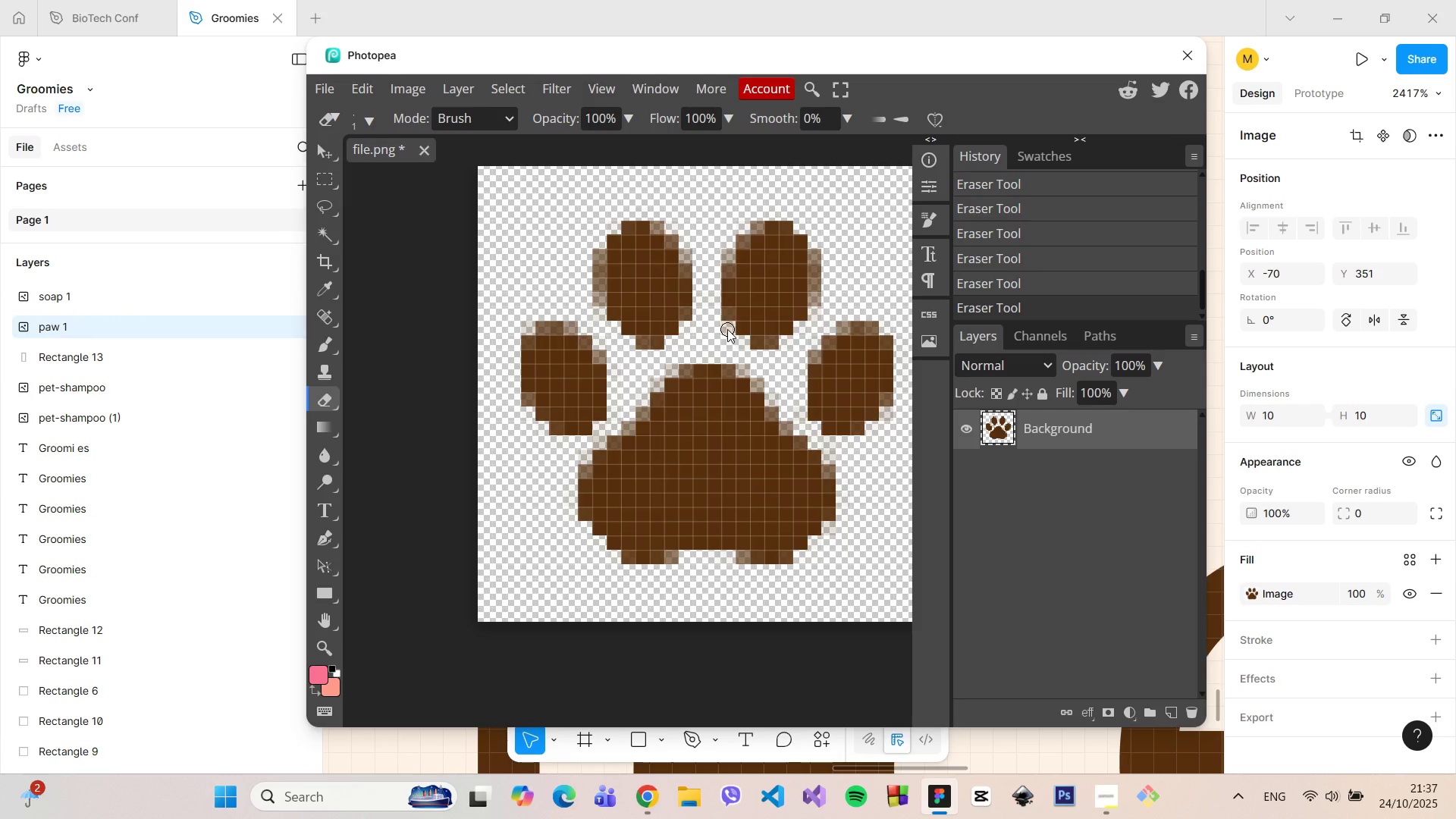 
double_click([727, 329])
 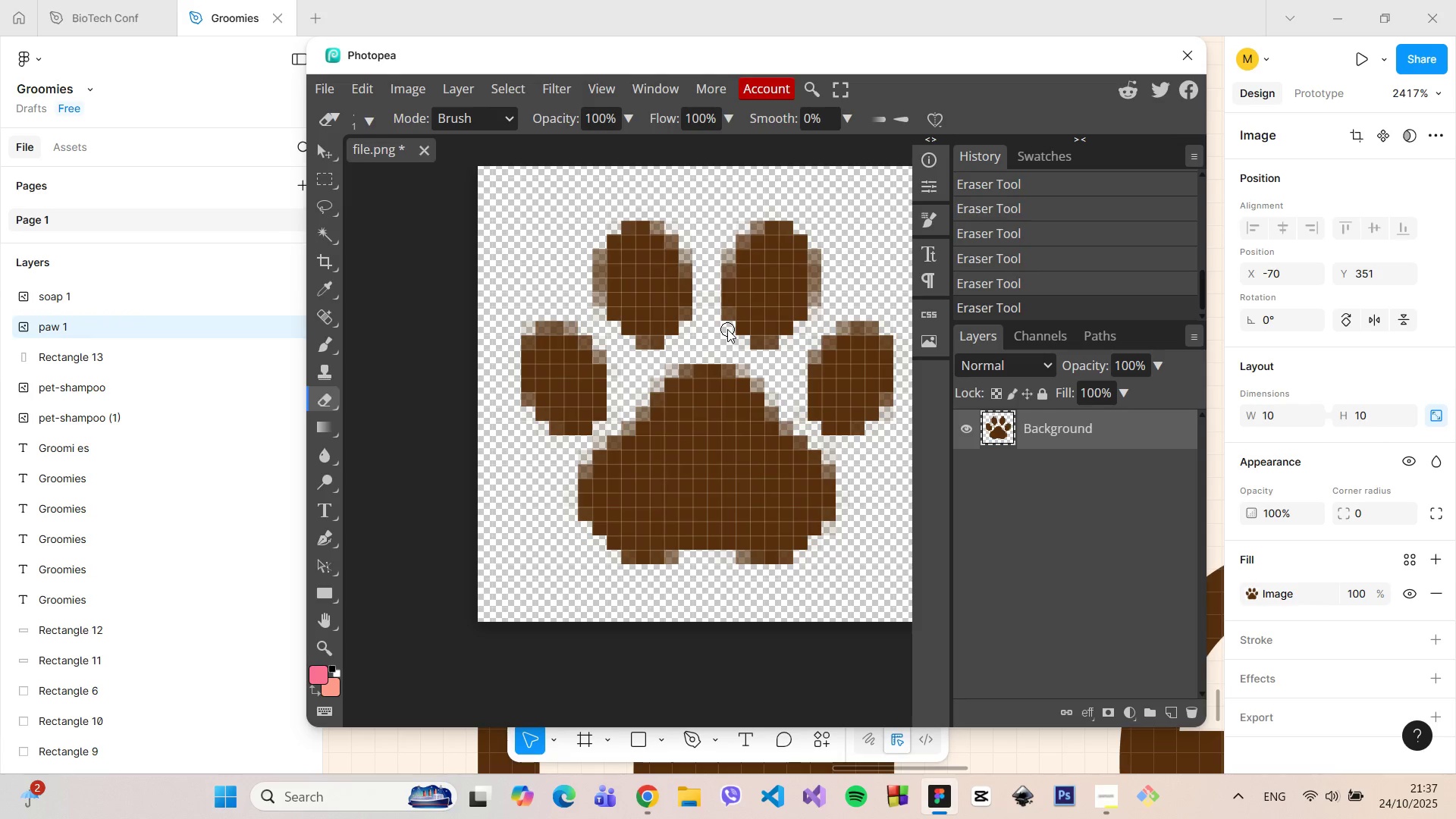 
triple_click([727, 329])
 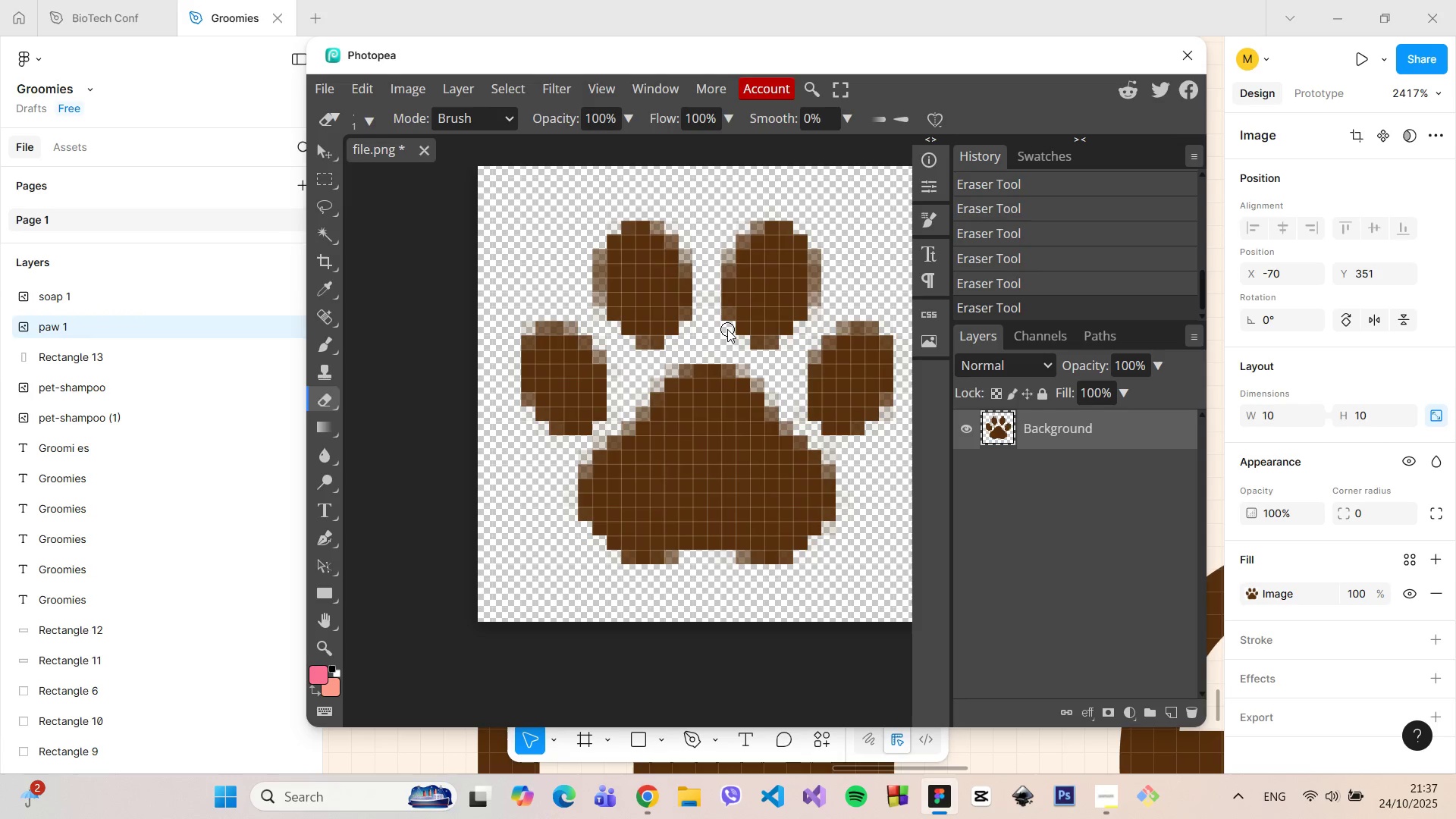 
triple_click([727, 329])
 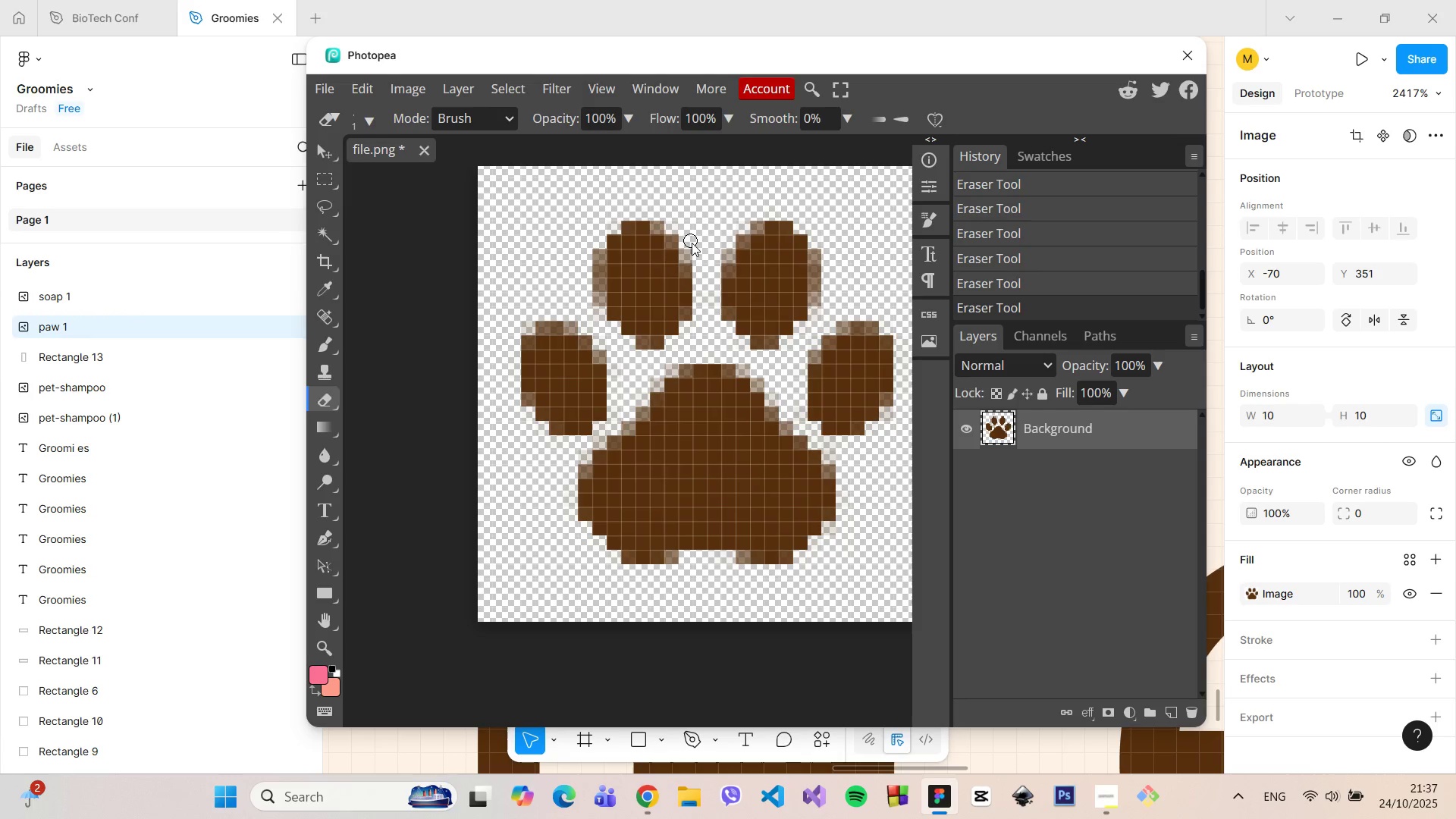 
double_click([689, 253])
 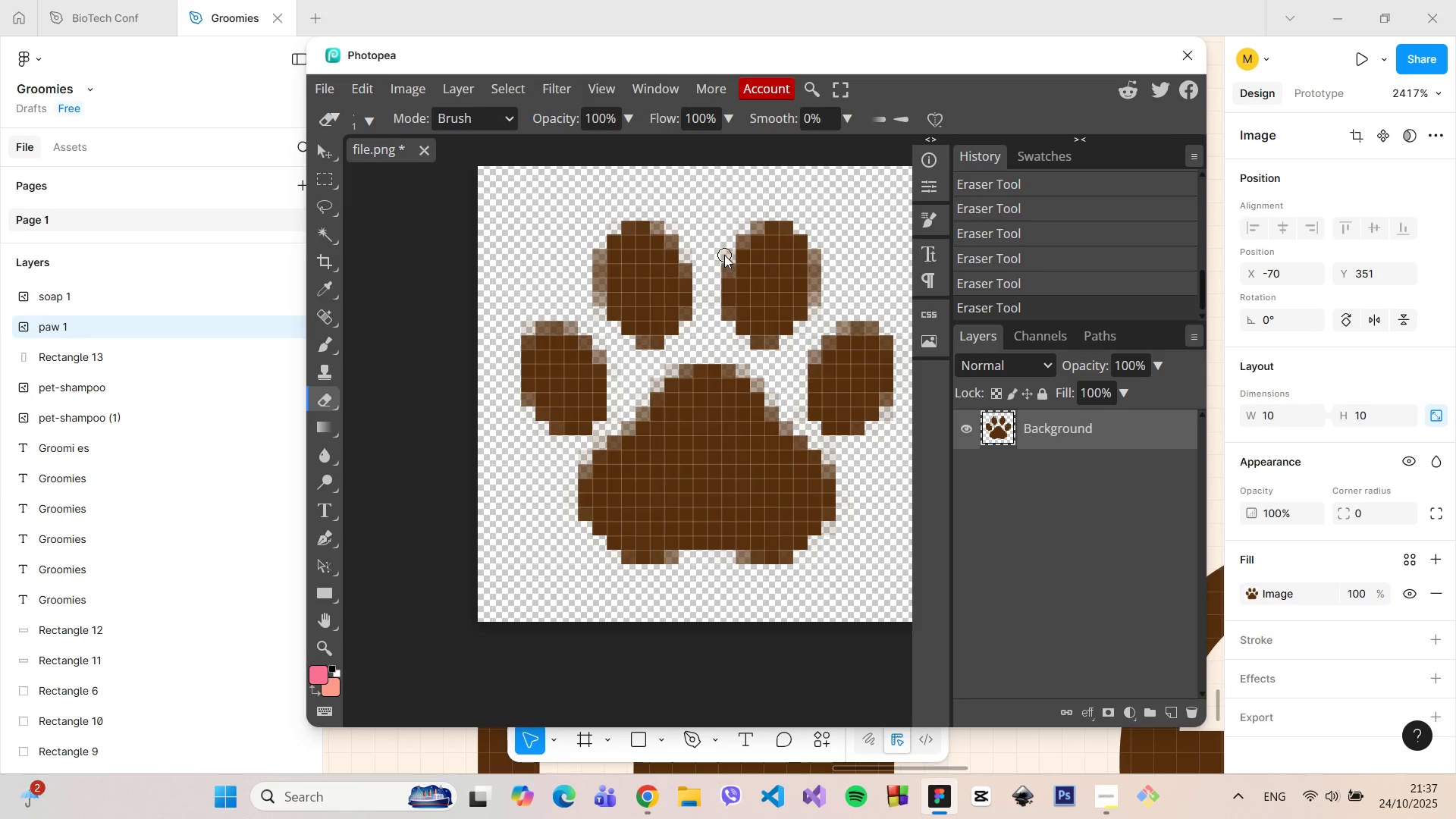 
double_click([724, 255])
 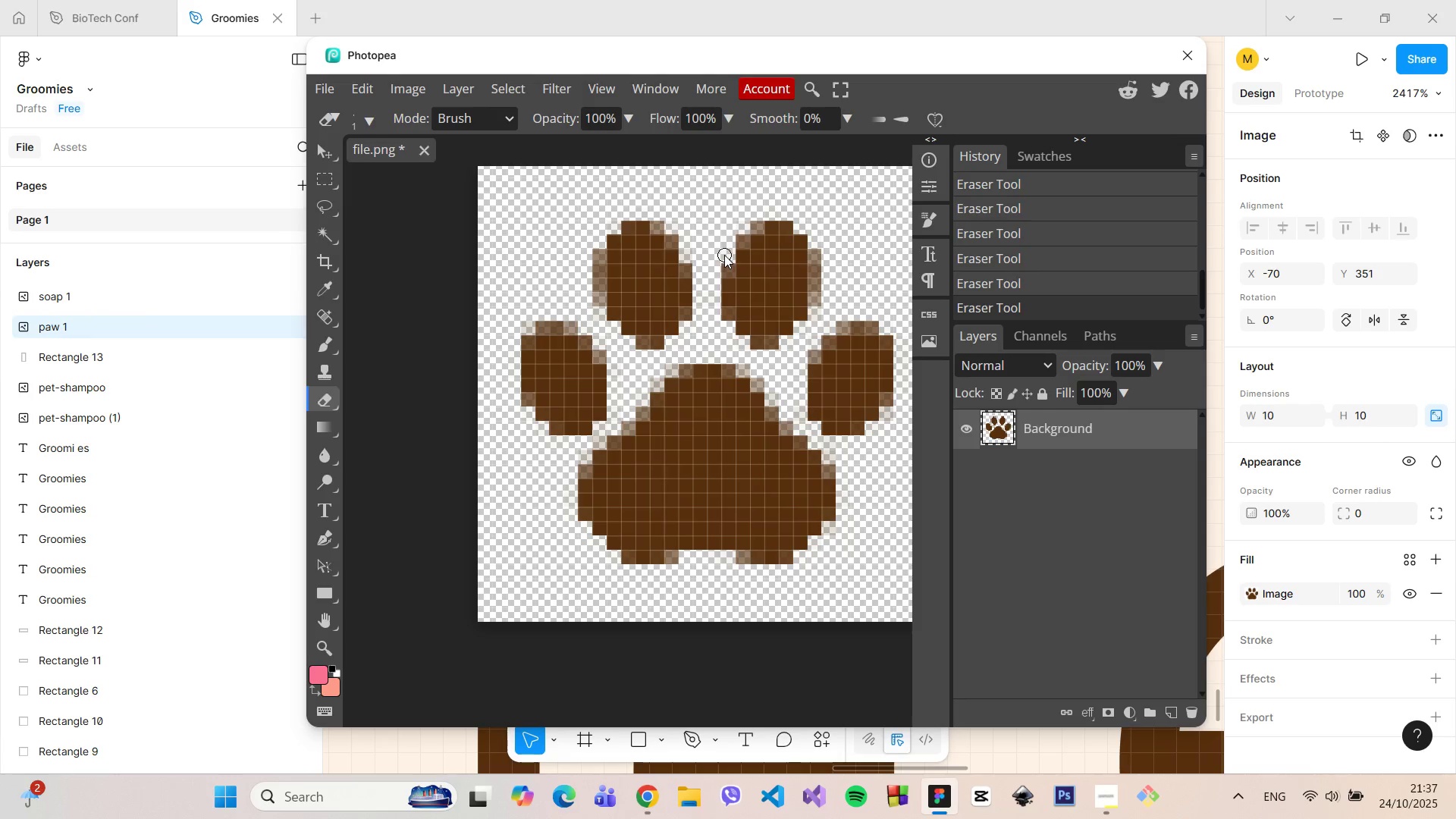 
triple_click([724, 255])
 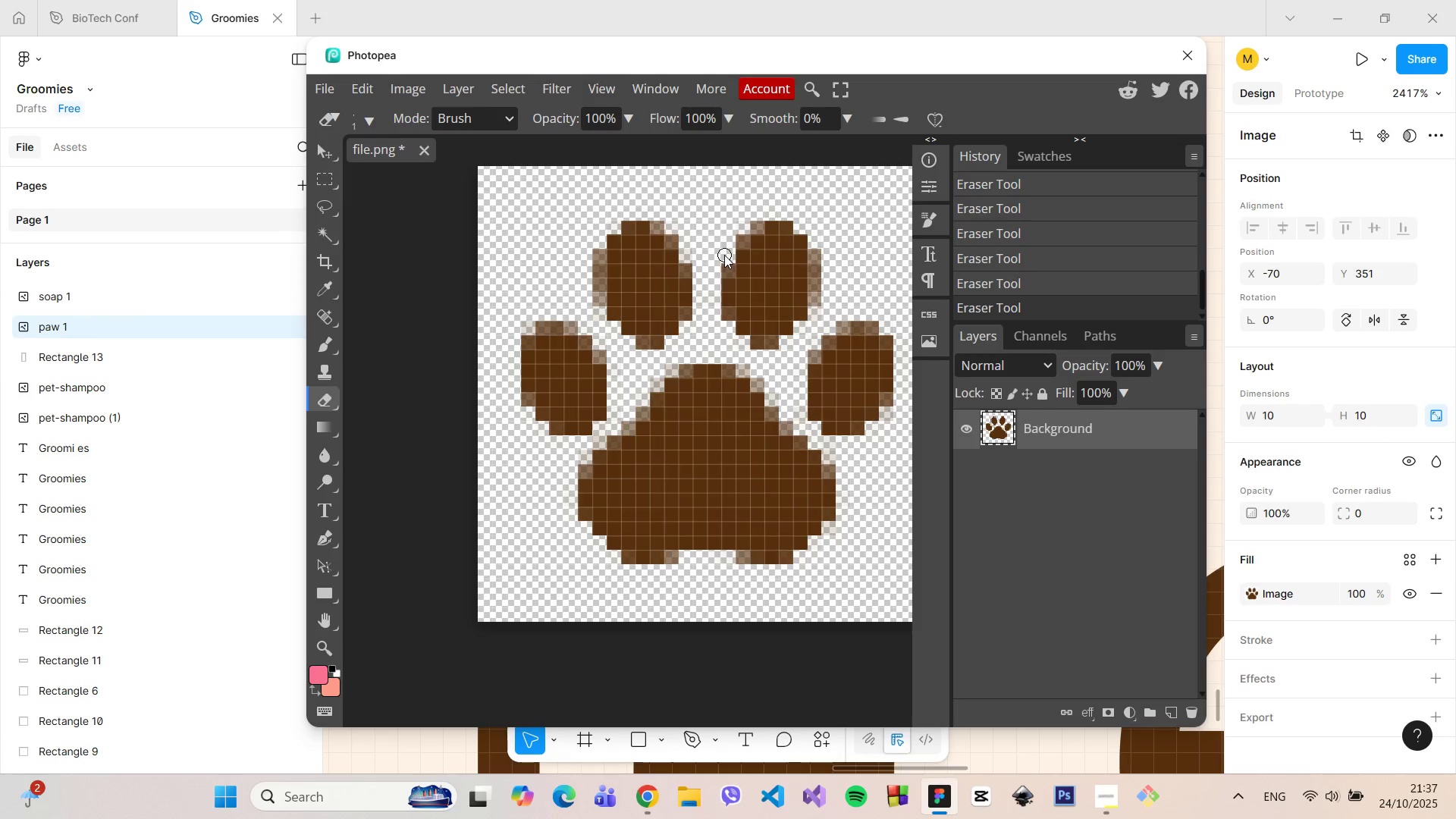 
triple_click([724, 255])
 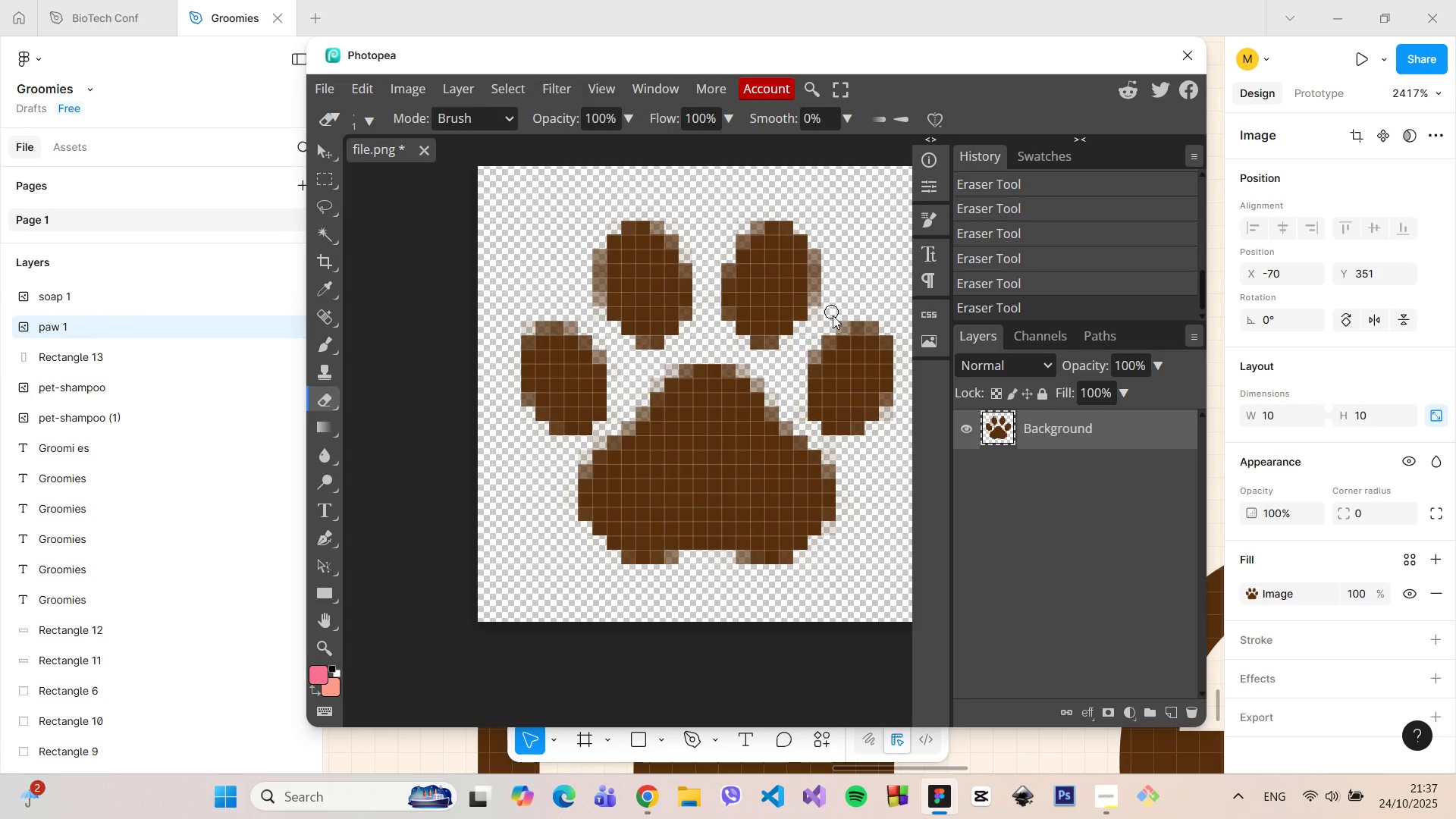 
left_click([836, 314])
 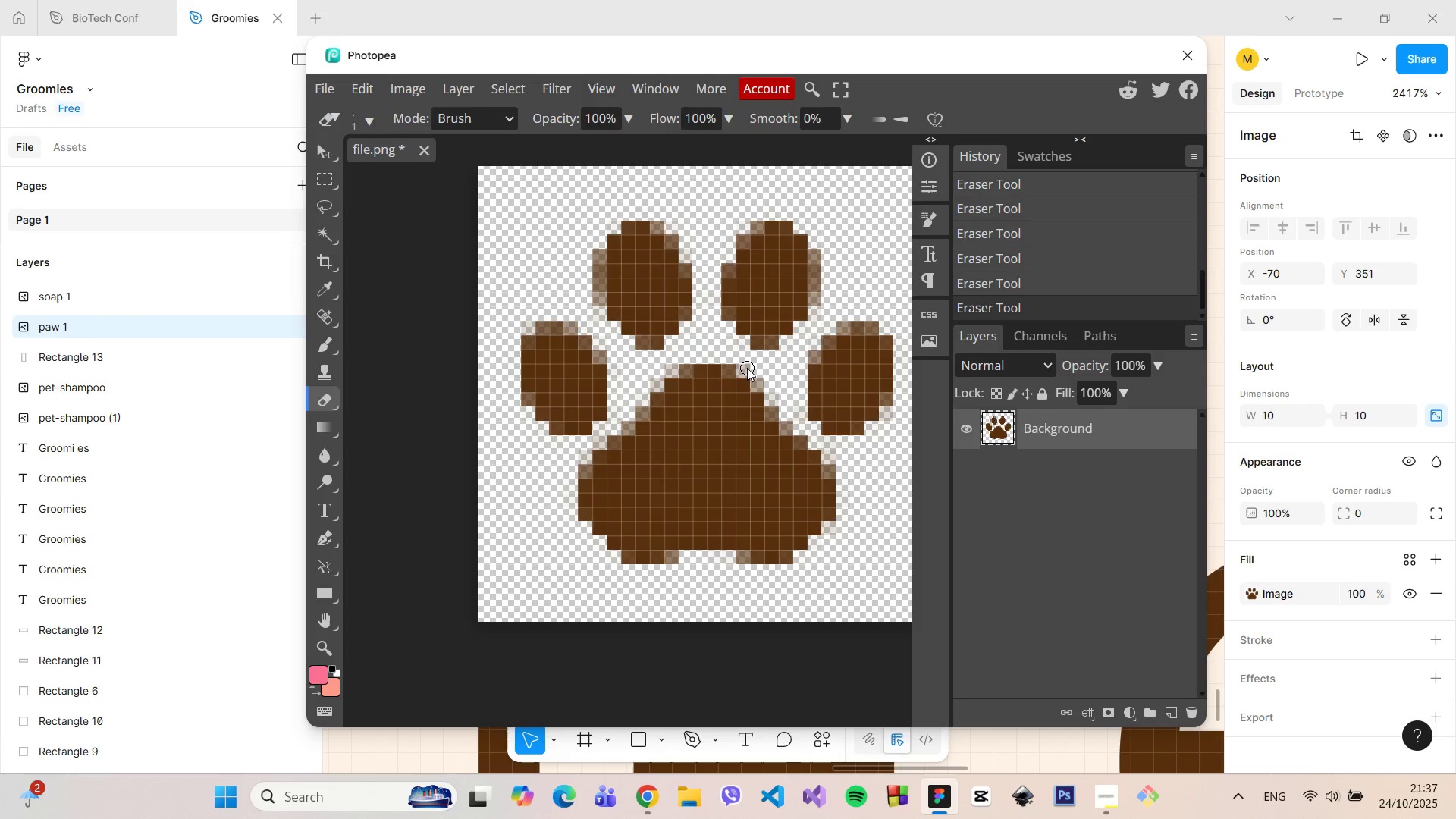 
double_click([747, 368])
 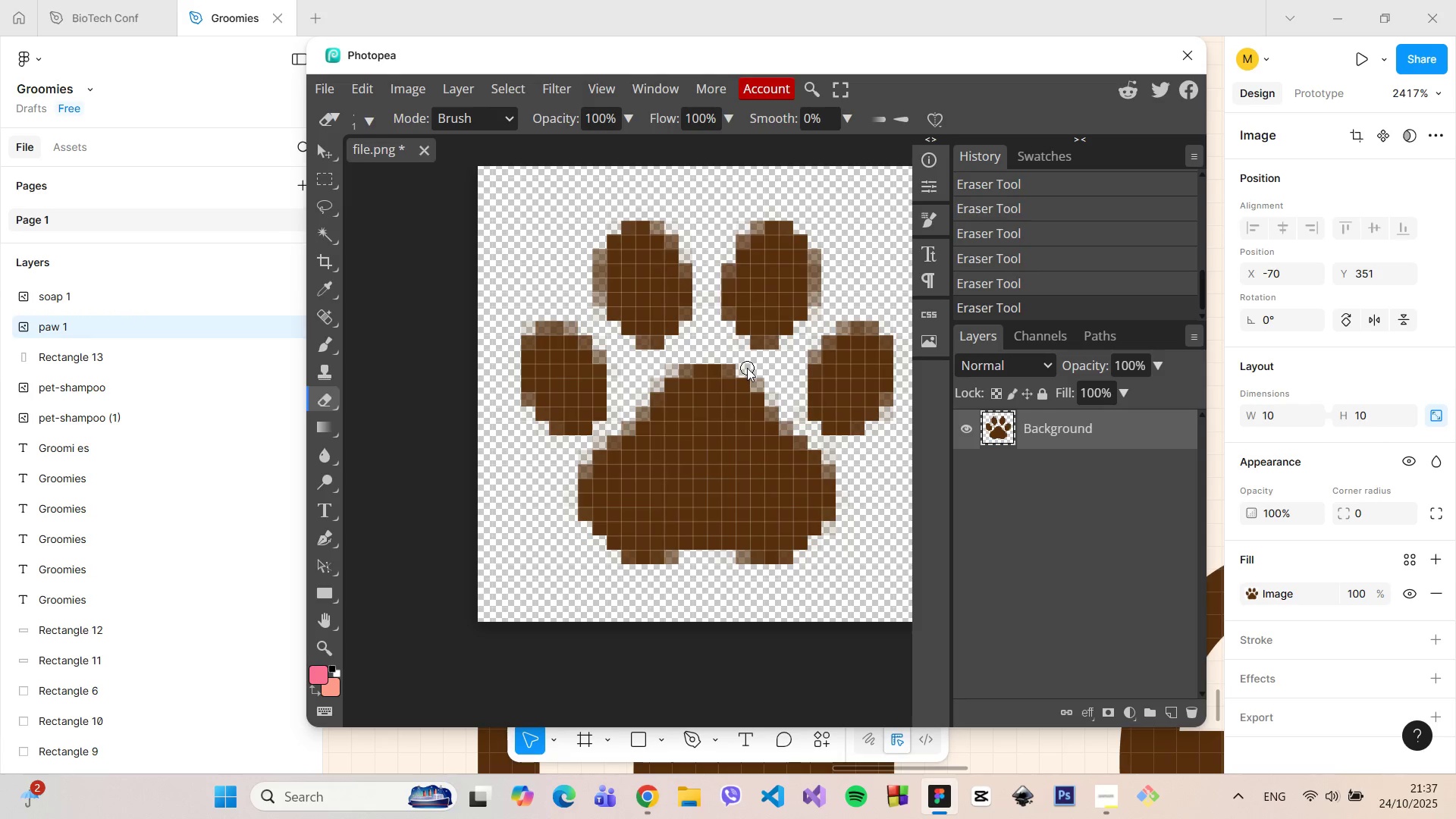 
triple_click([747, 368])
 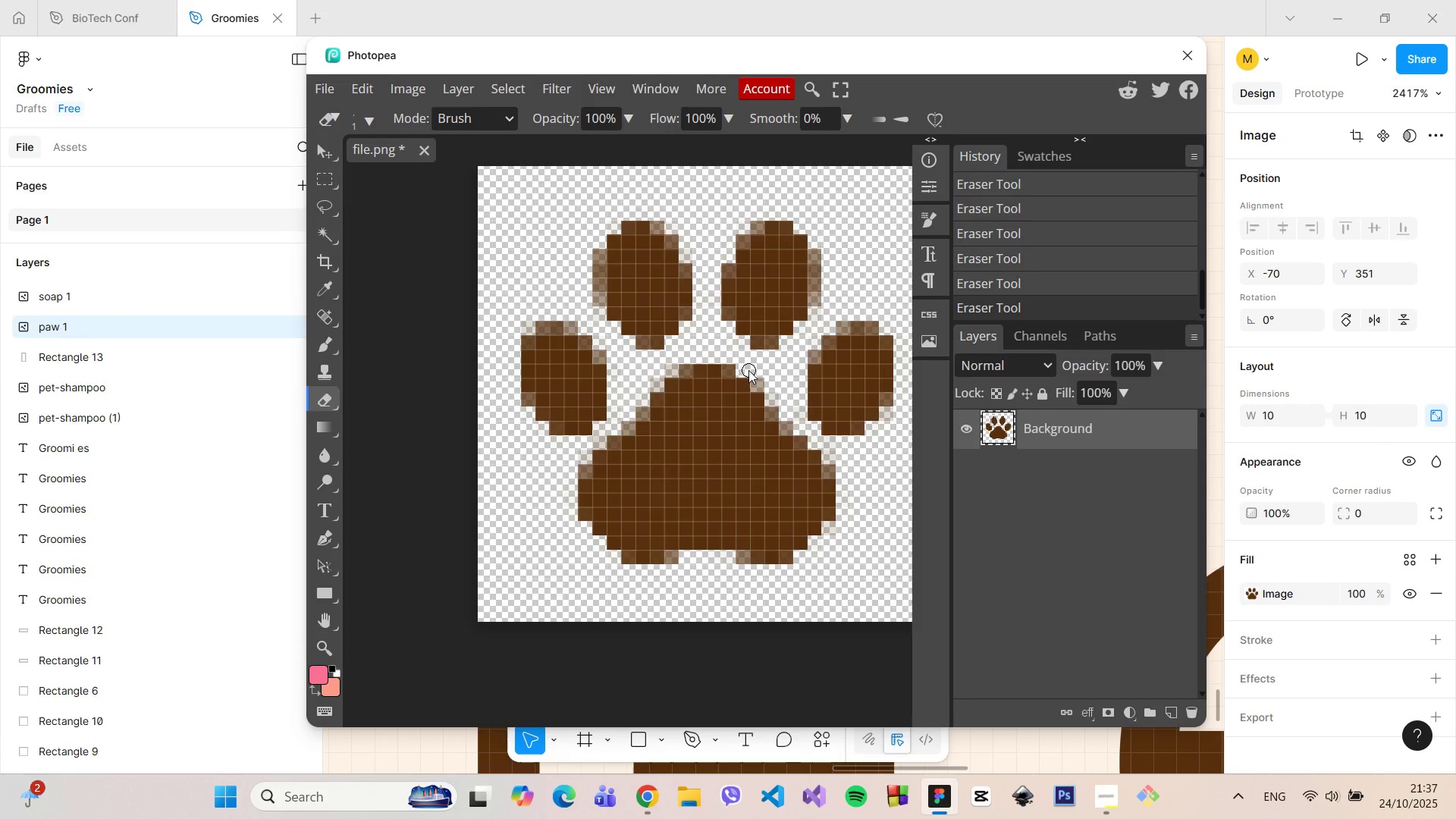 
left_click([748, 370])
 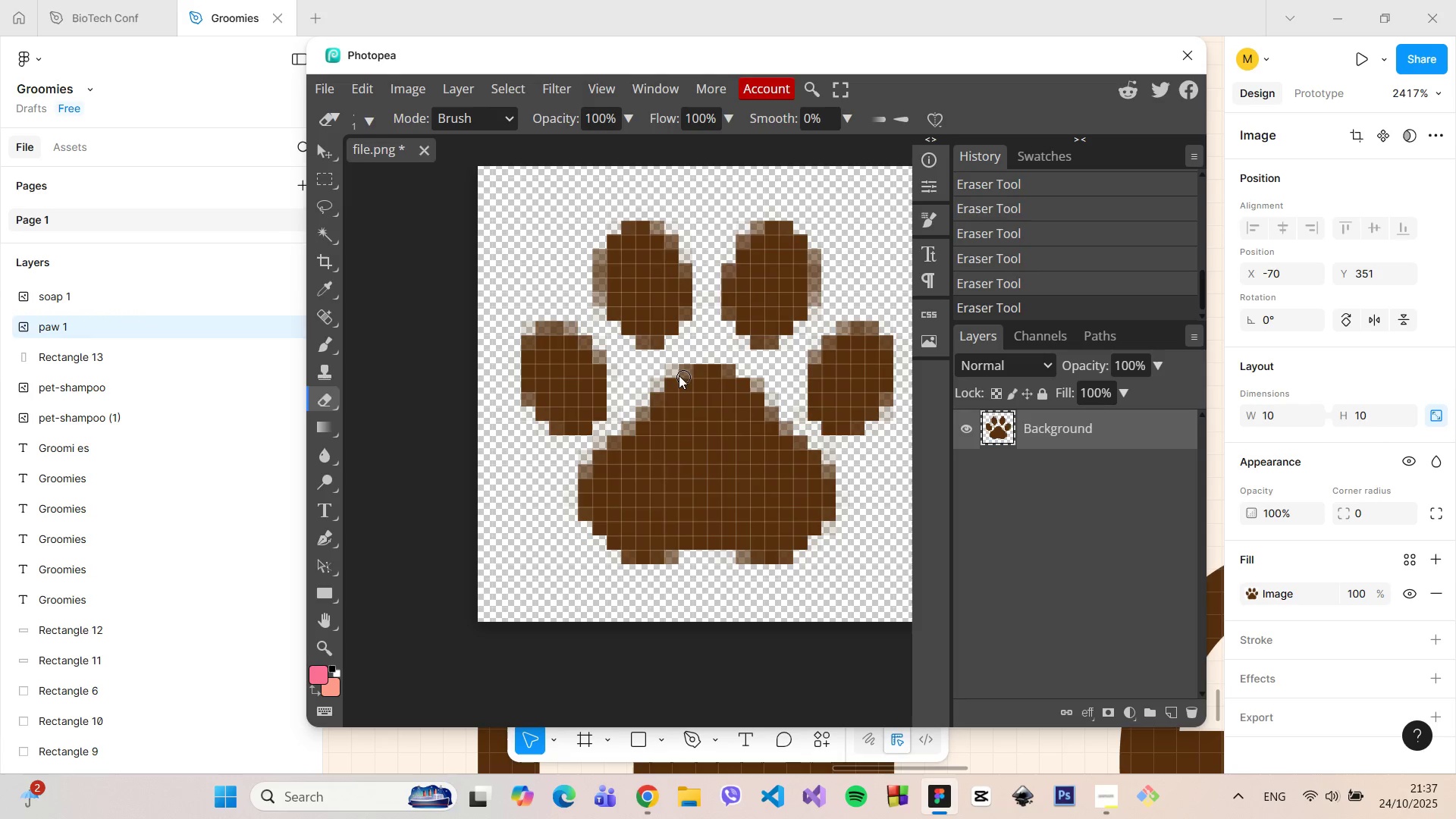 
double_click([668, 372])
 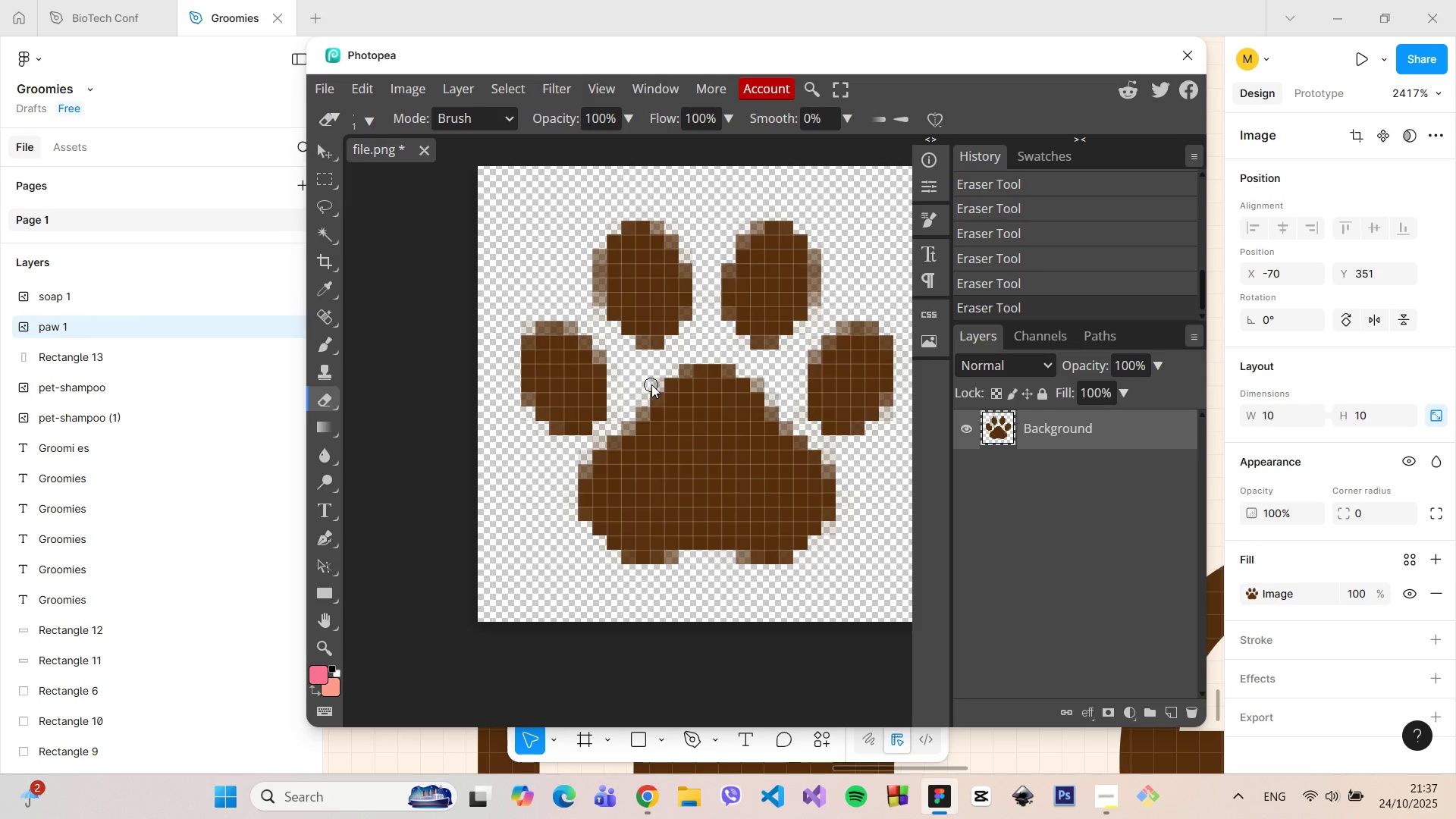 
double_click([653, 384])
 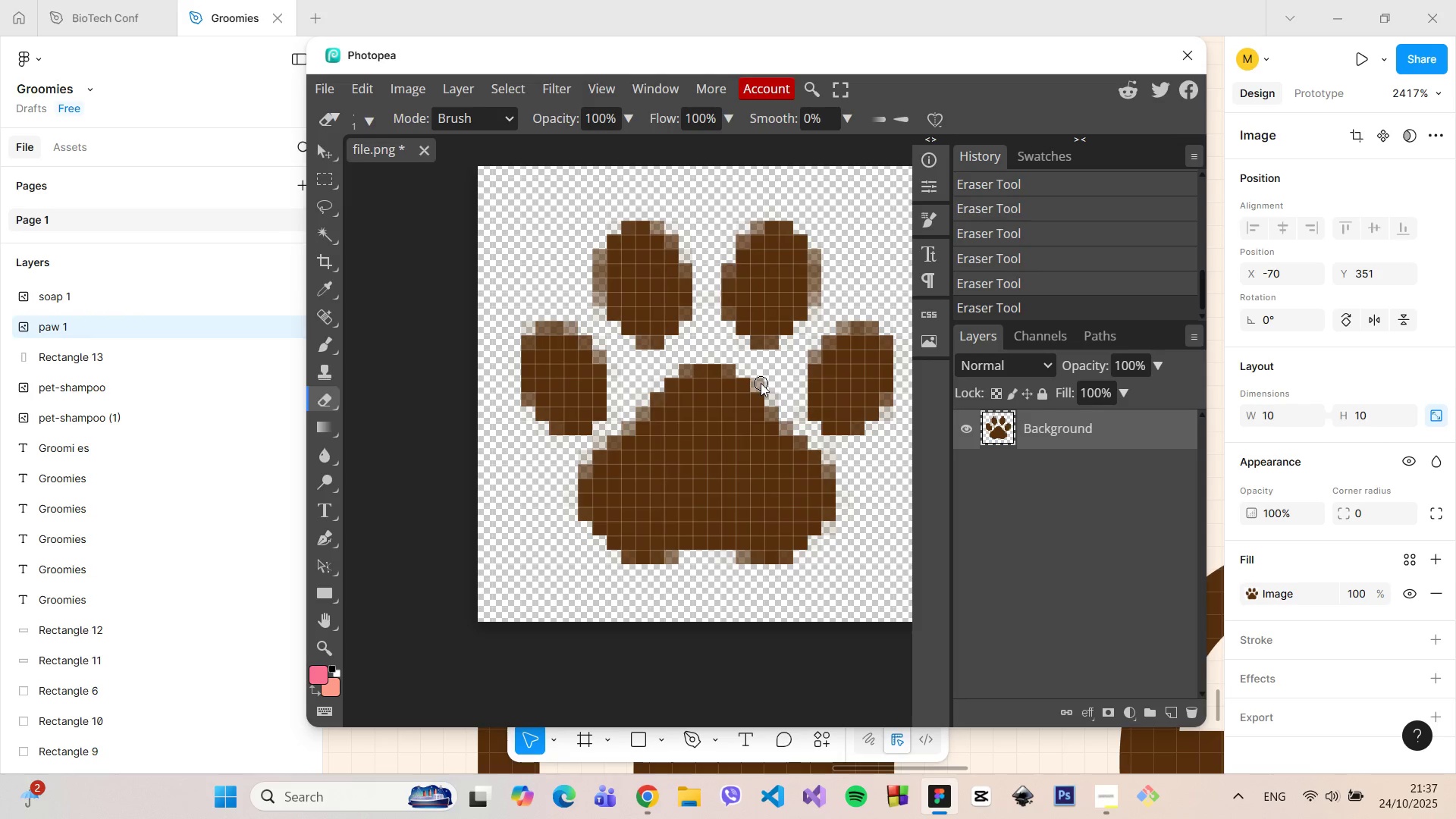 
double_click([761, 383])
 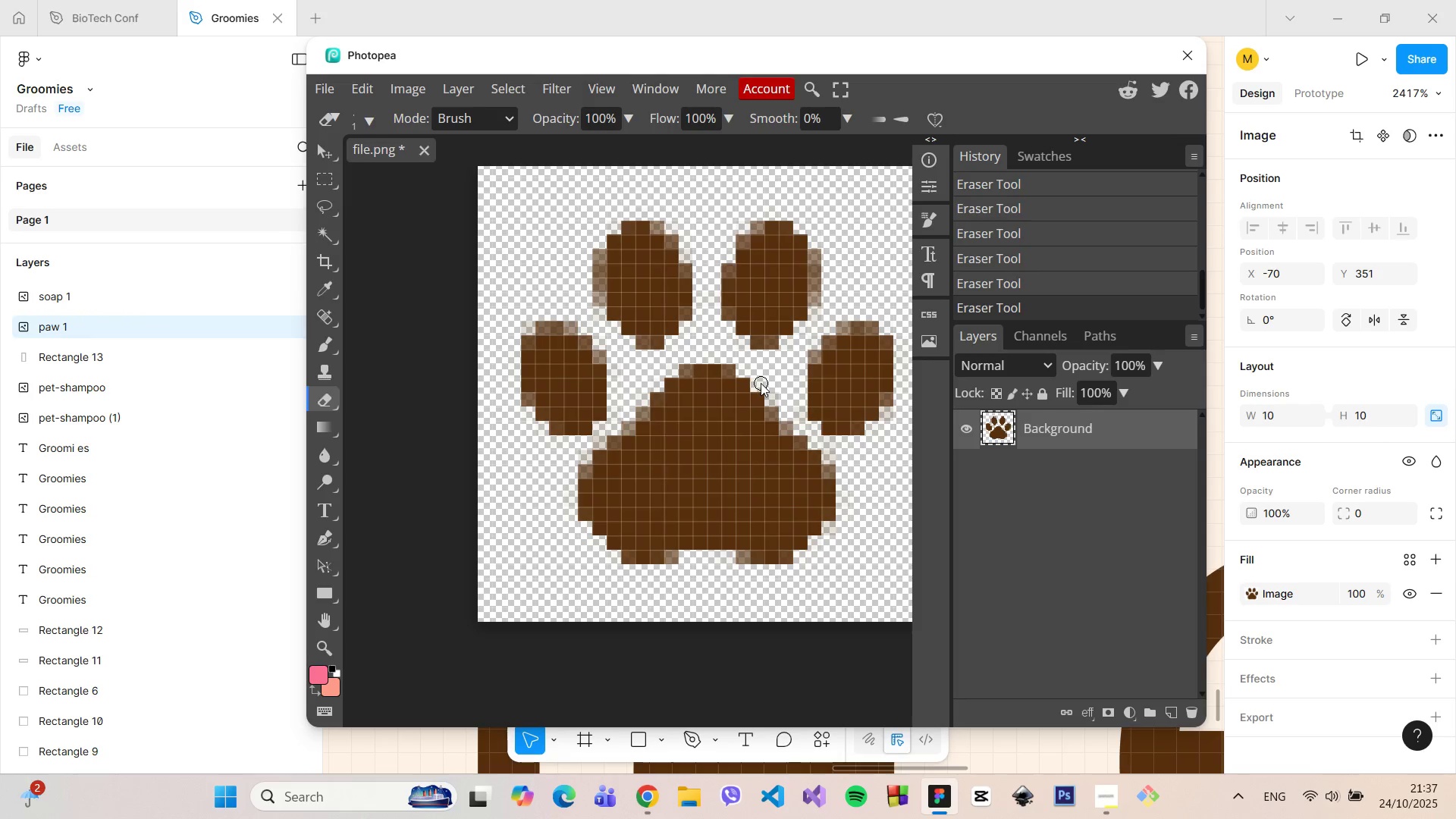 
triple_click([761, 383])
 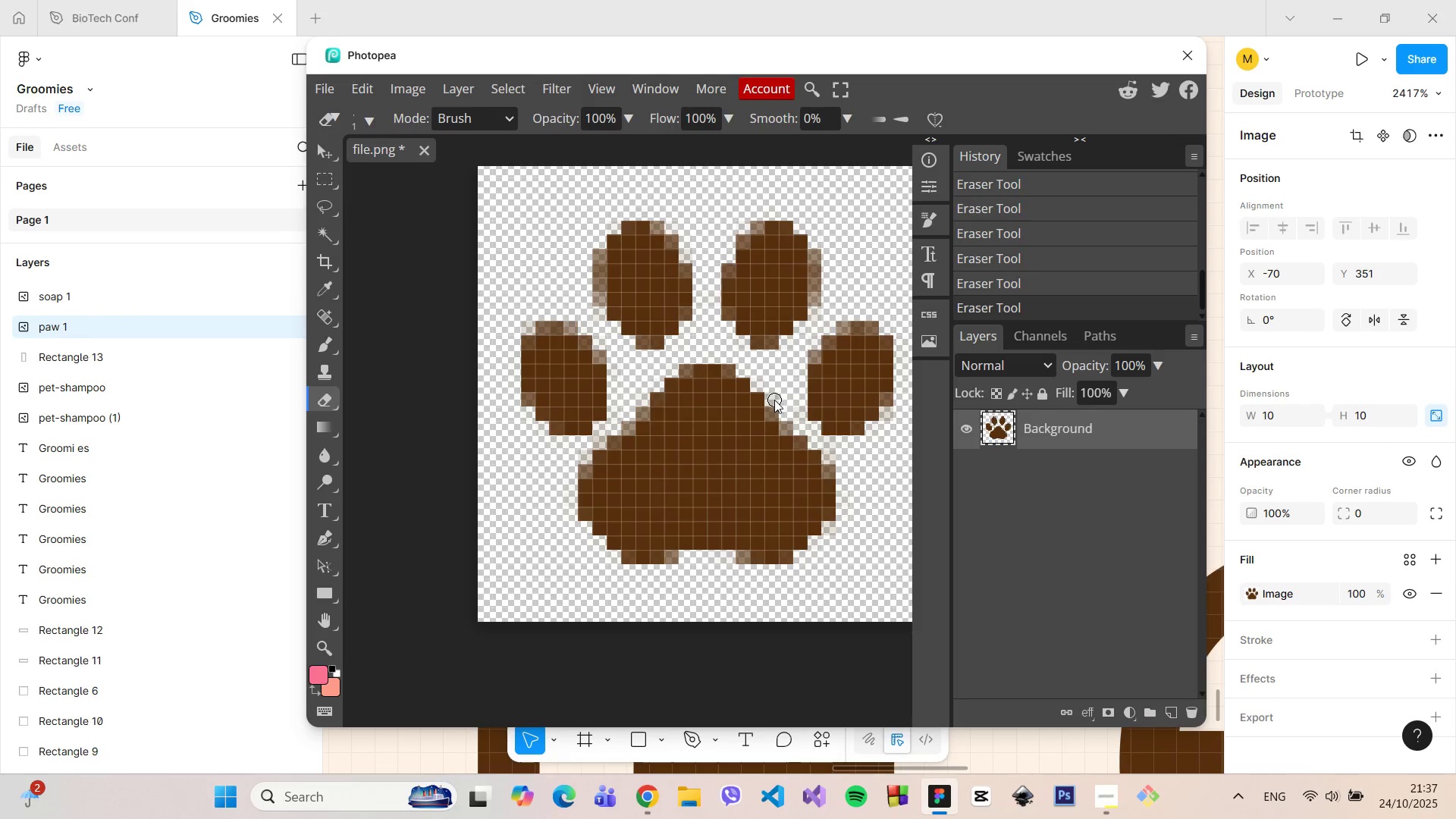 
double_click([774, 399])
 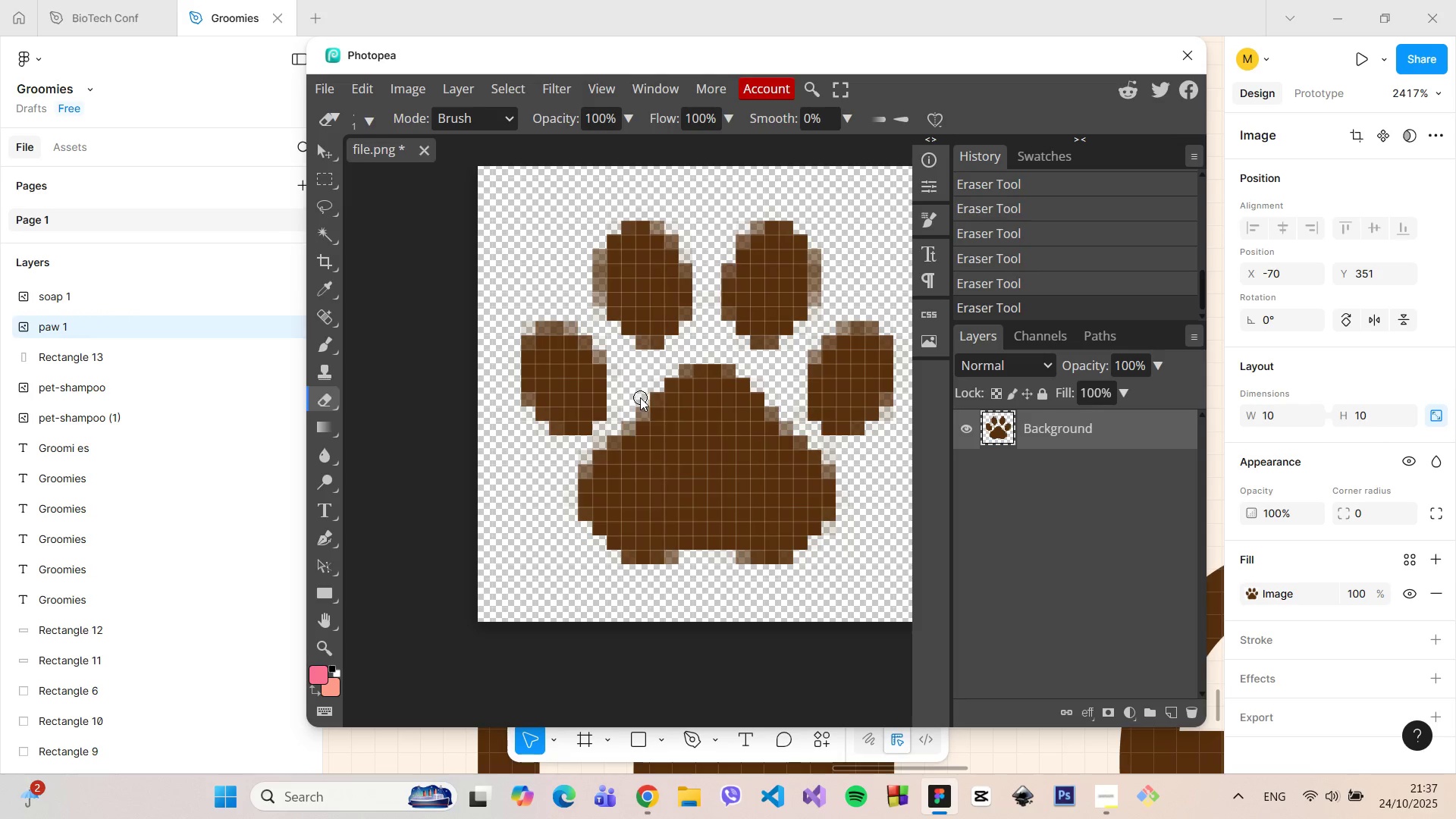 
double_click([640, 397])
 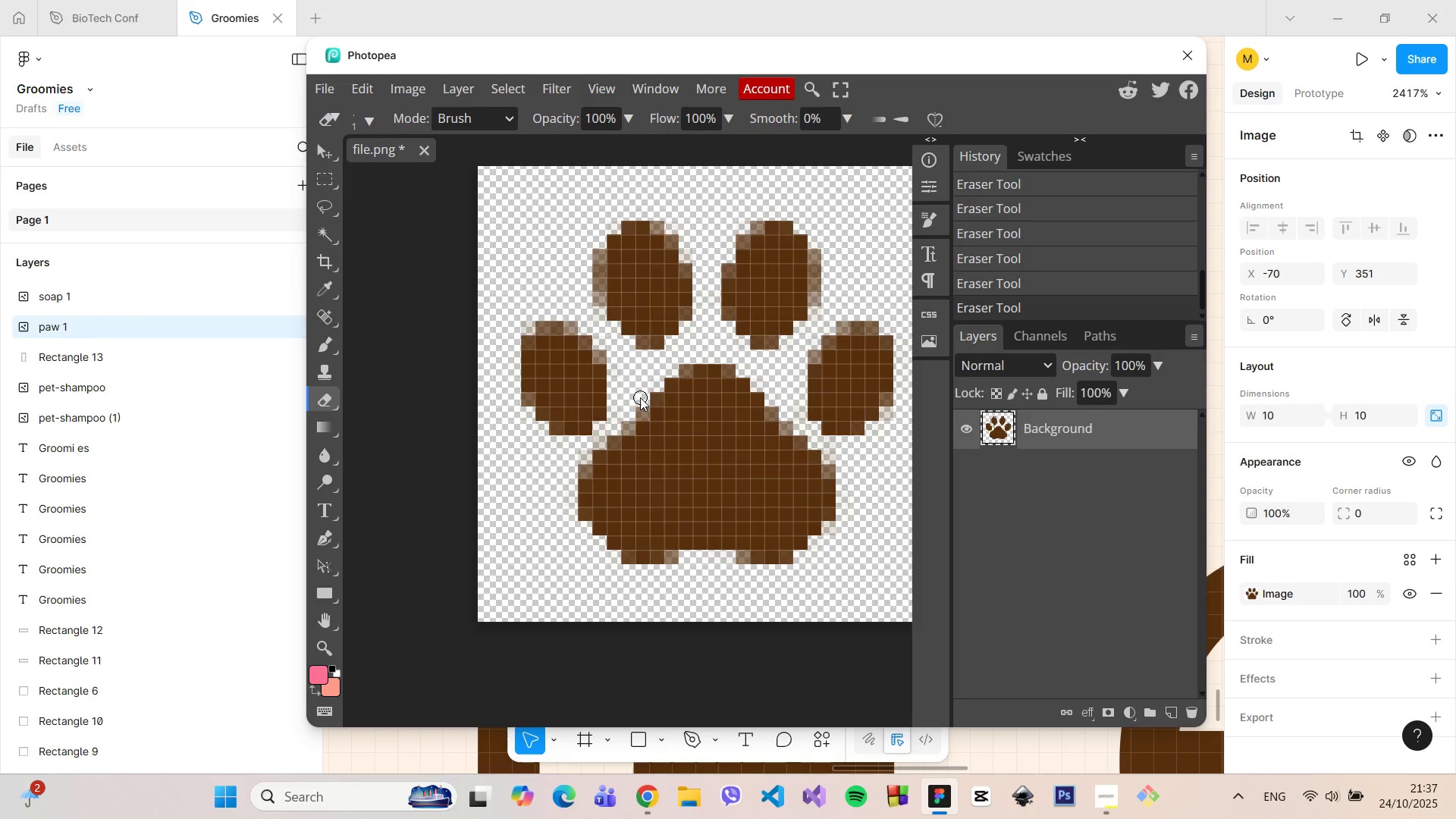 
triple_click([640, 397])
 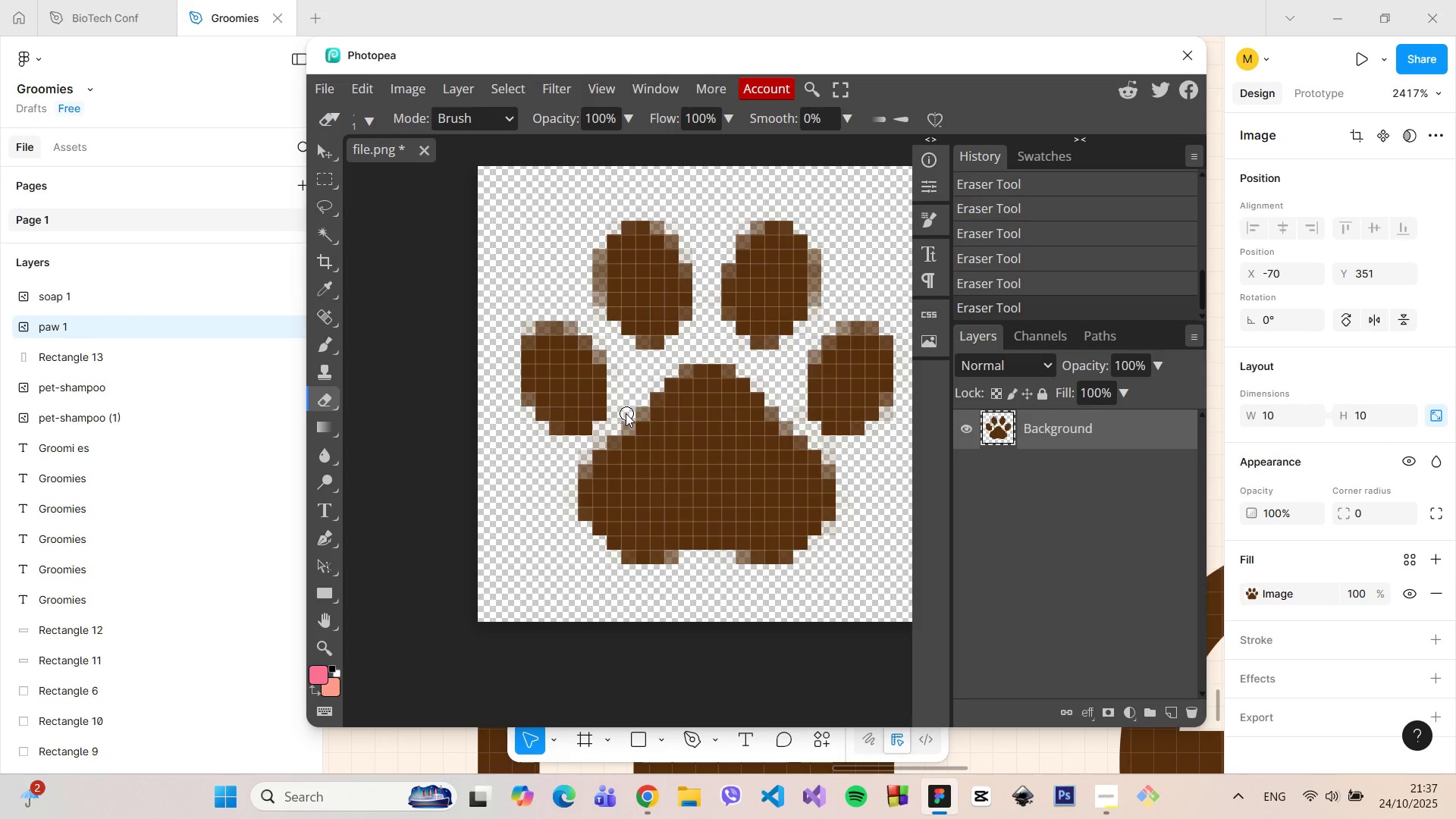 
double_click([626, 413])
 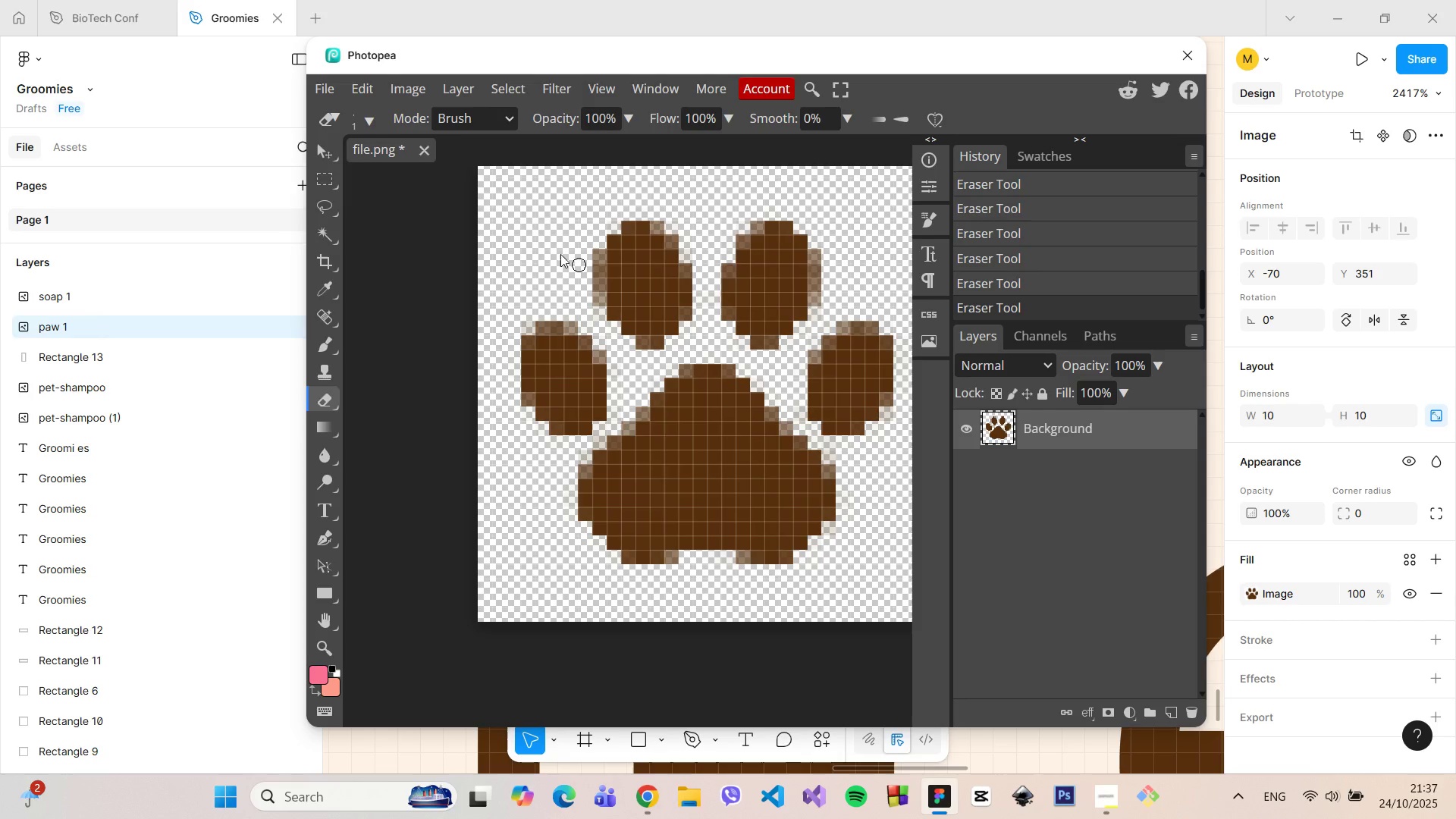 
left_click([329, 94])
 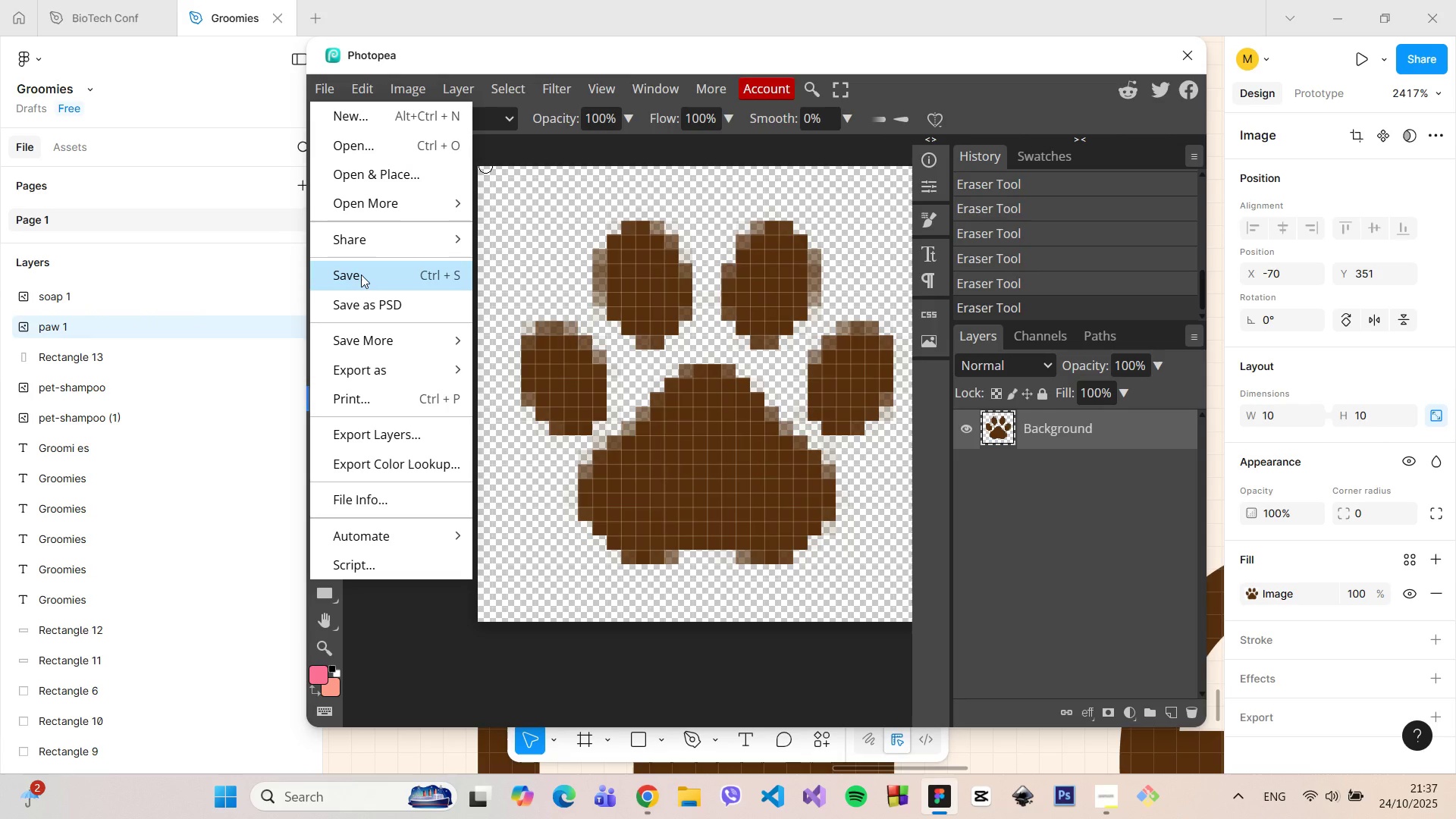 
left_click([361, 275])
 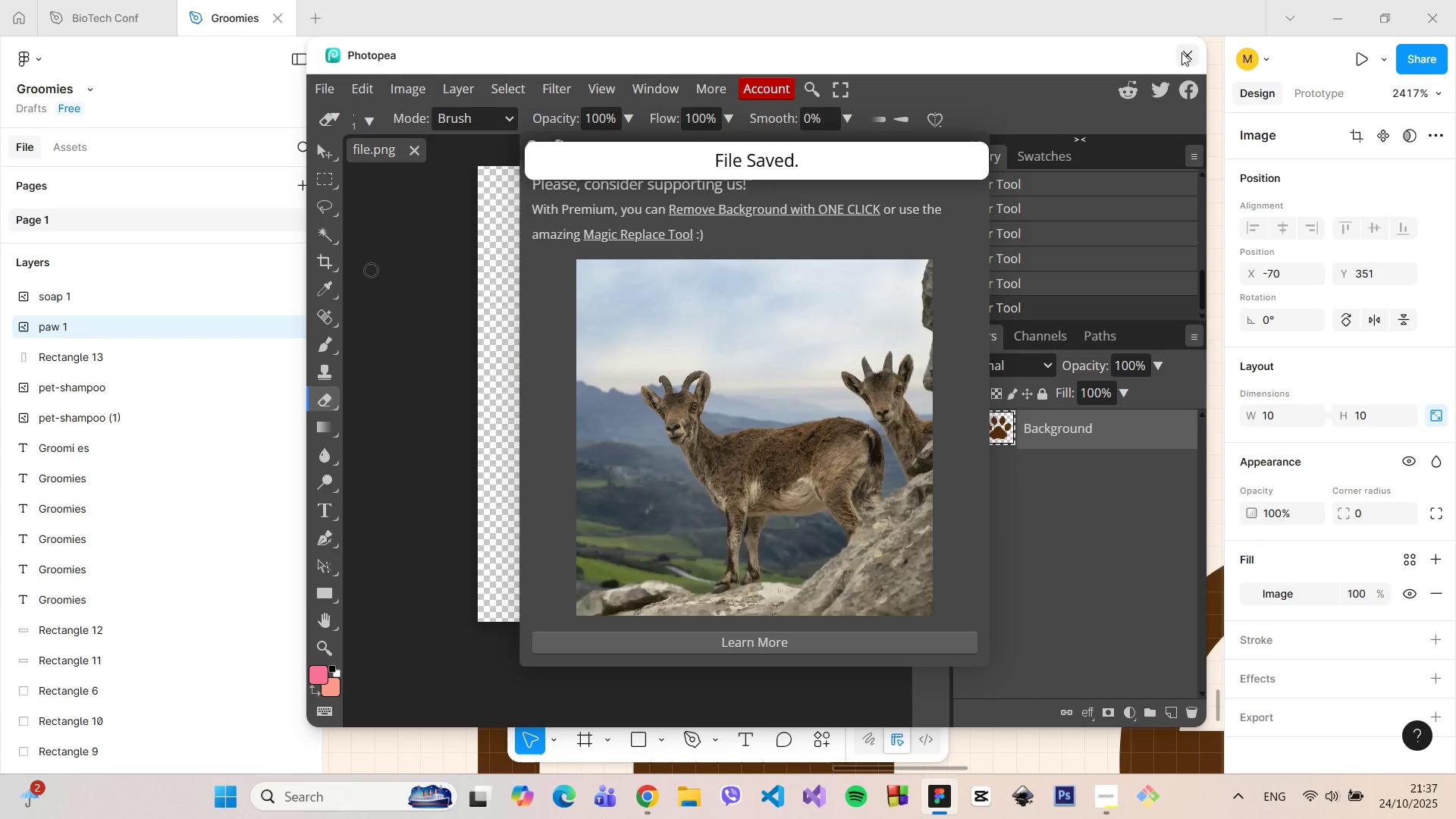 
left_click([1183, 53])
 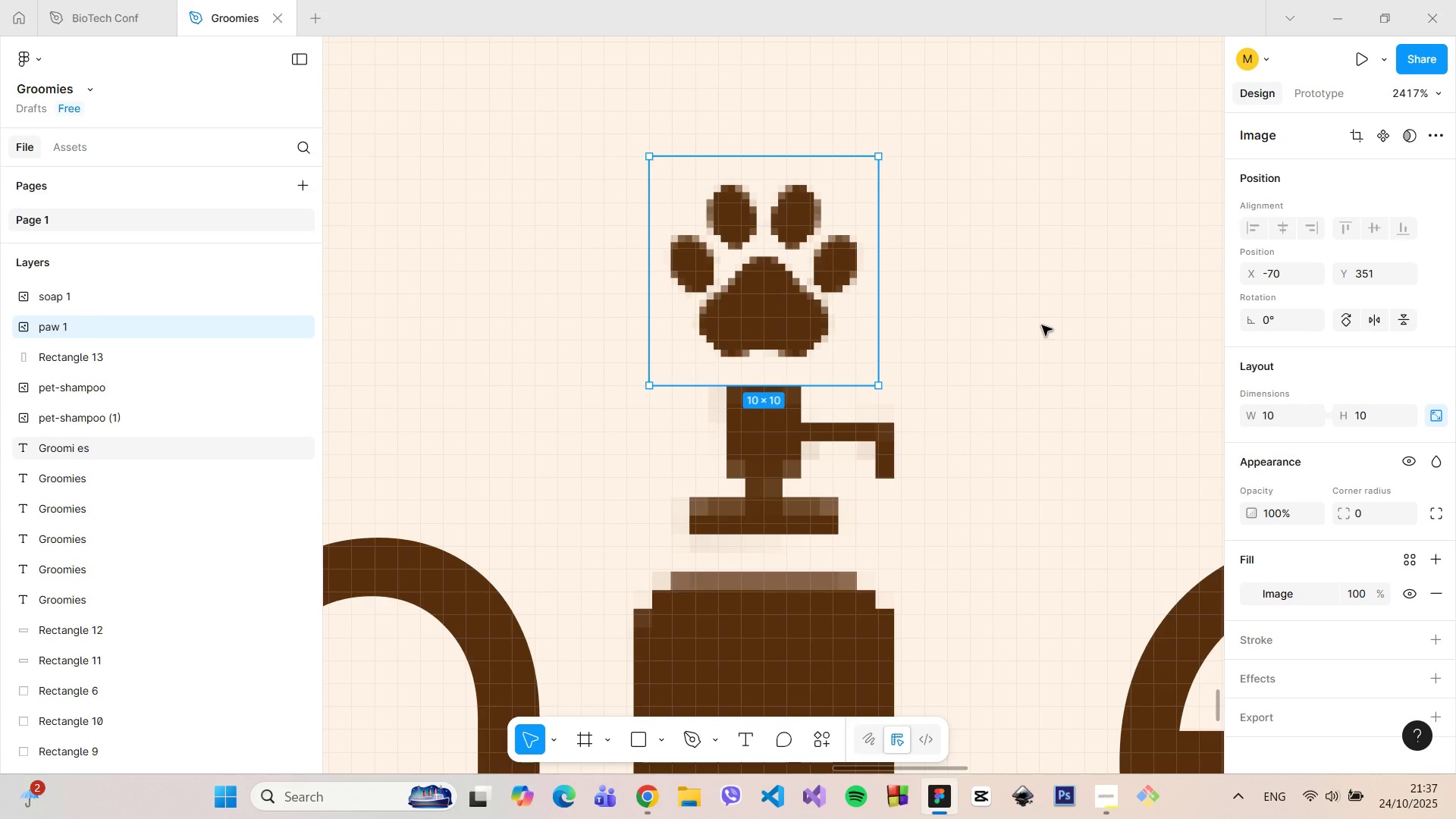 
left_click([1042, 325])
 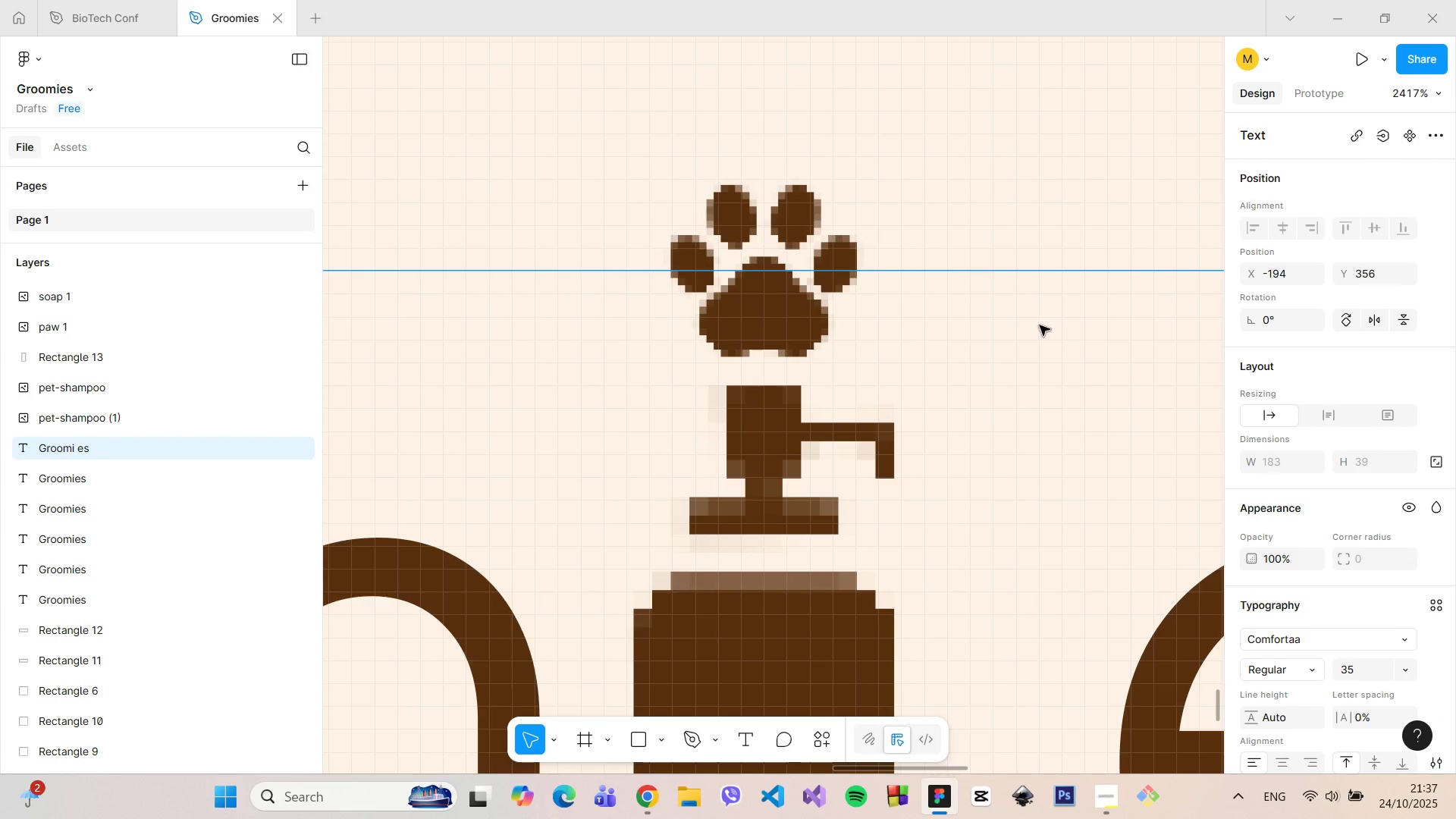 
hold_key(key=ControlLeft, duration=1.53)
scroll: coordinate [1040, 325], scroll_direction: down, amount: 19.0
 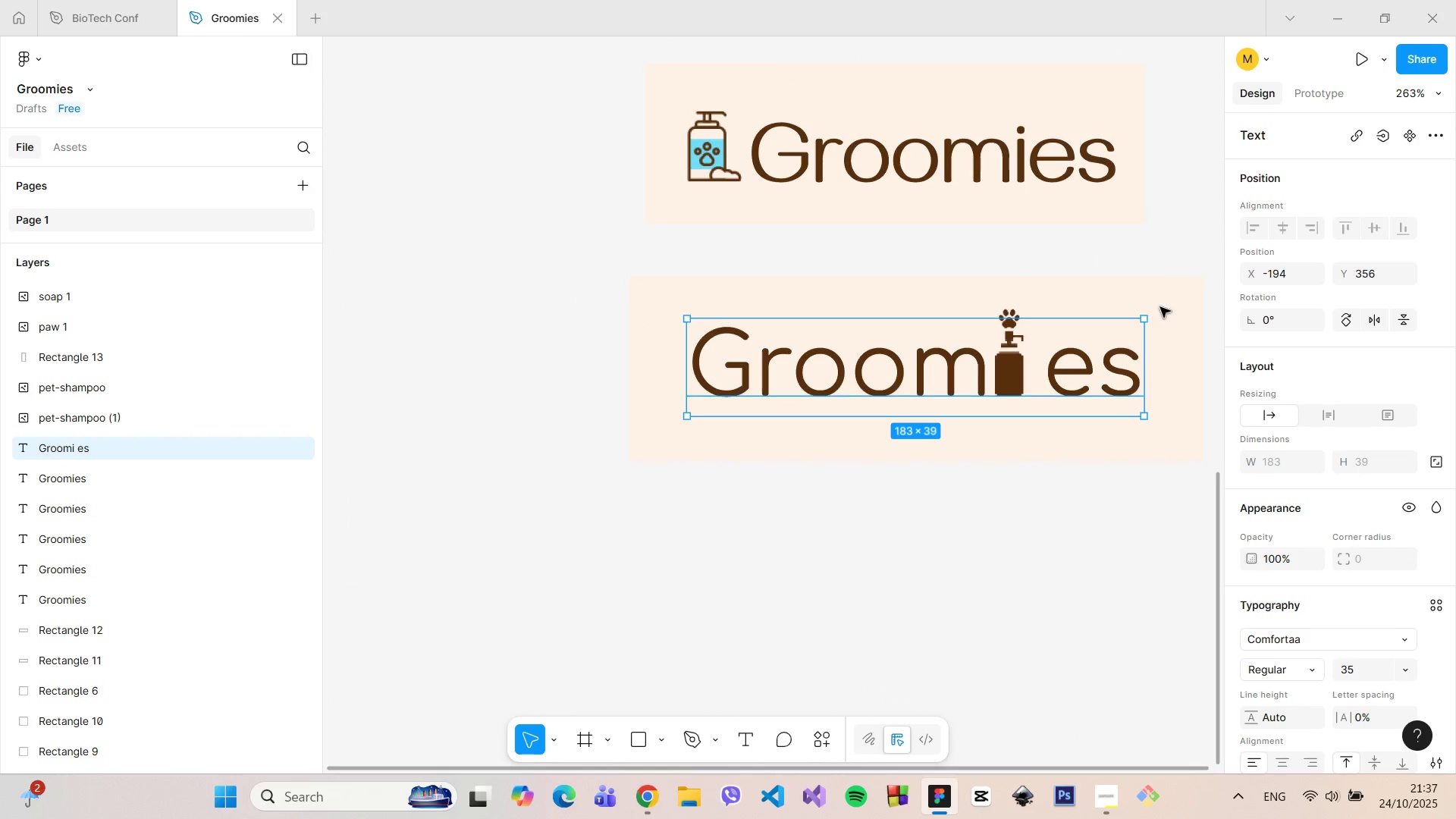 
hold_key(key=ControlLeft, duration=1.11)
scroll: coordinate [1162, 306], scroll_direction: up, amount: 4.0
 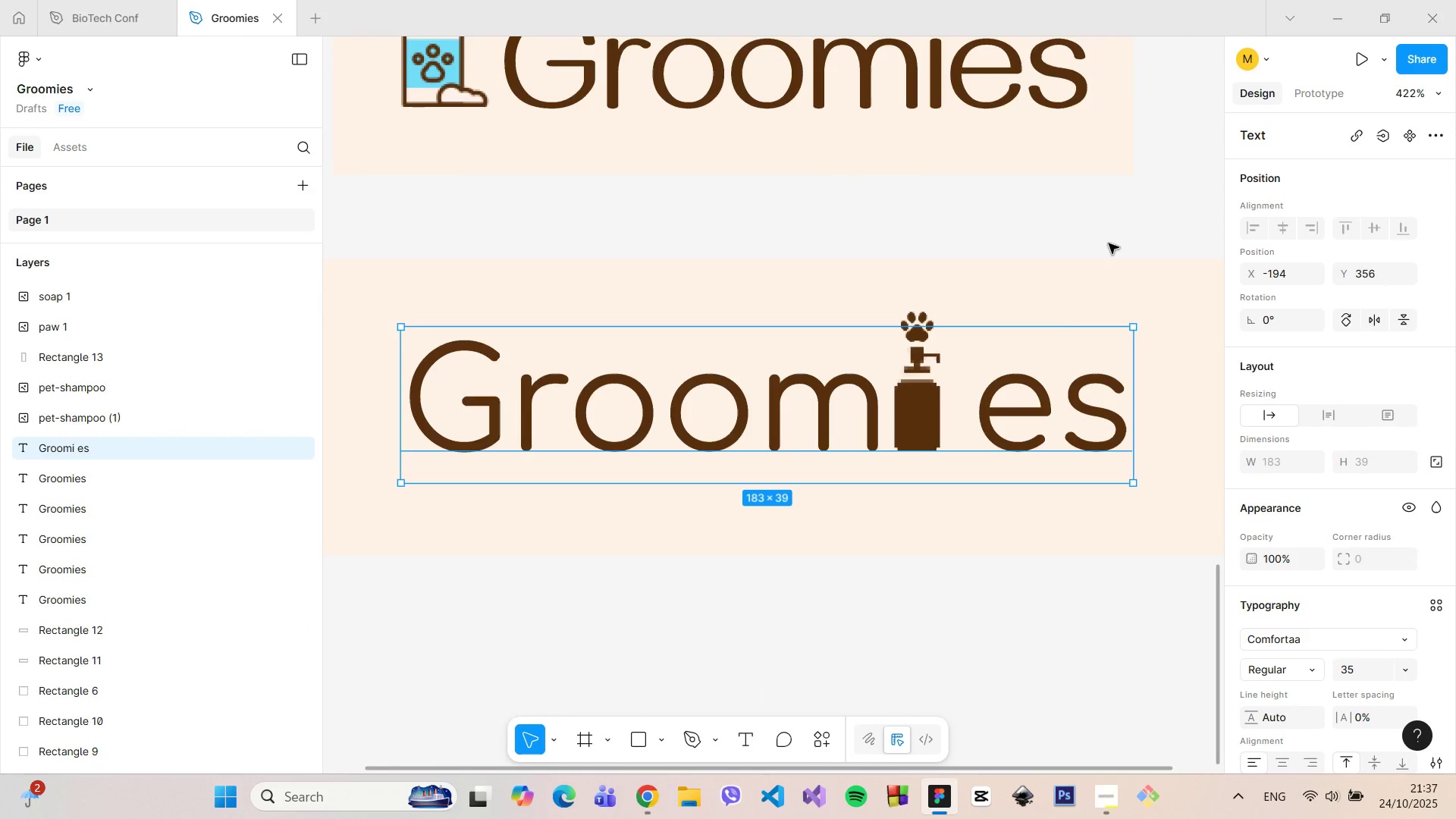 
left_click([1109, 243])
 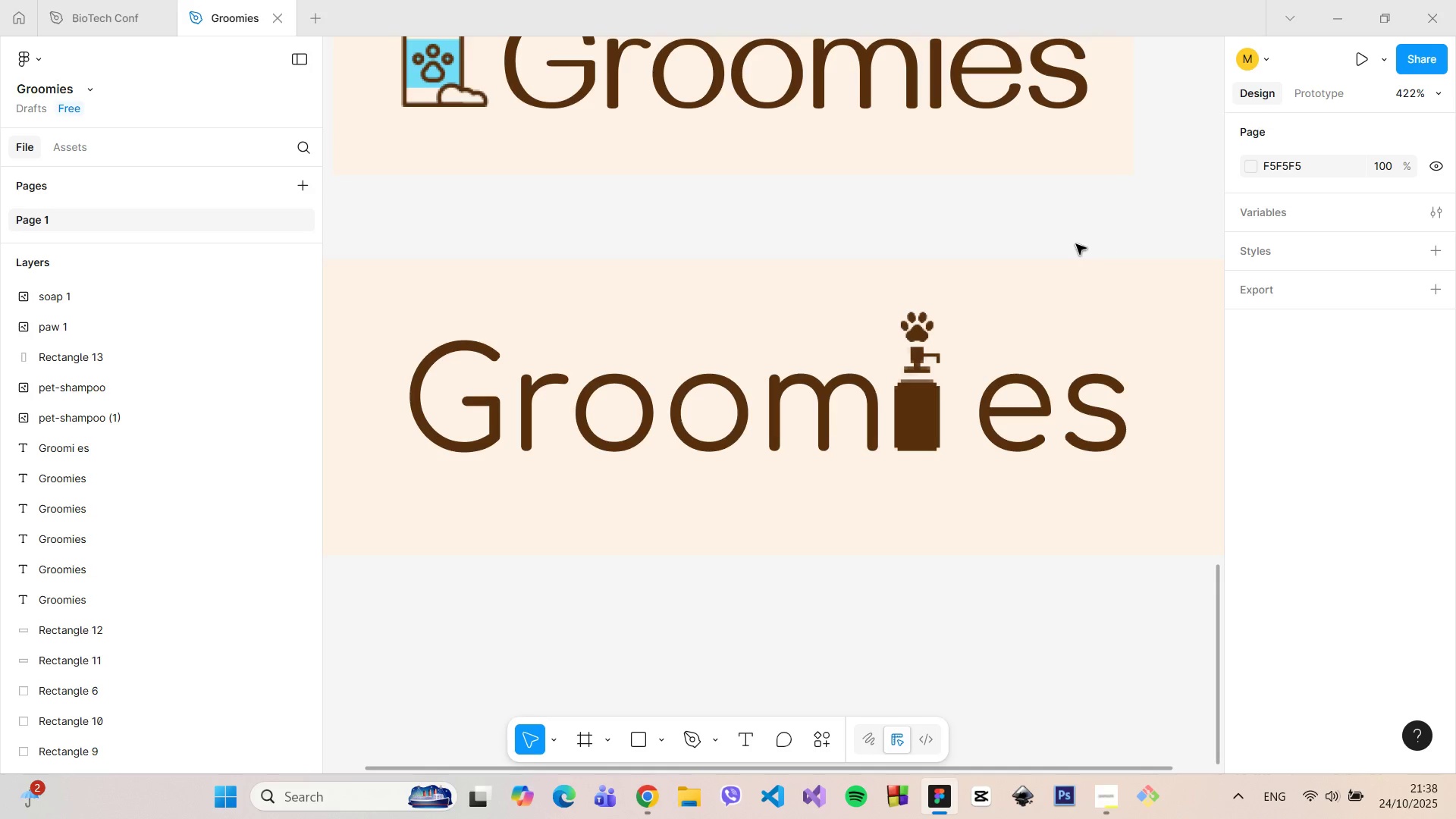 
hold_key(key=ControlLeft, duration=1.51)
scroll: coordinate [1037, 243], scroll_direction: down, amount: 7.0
 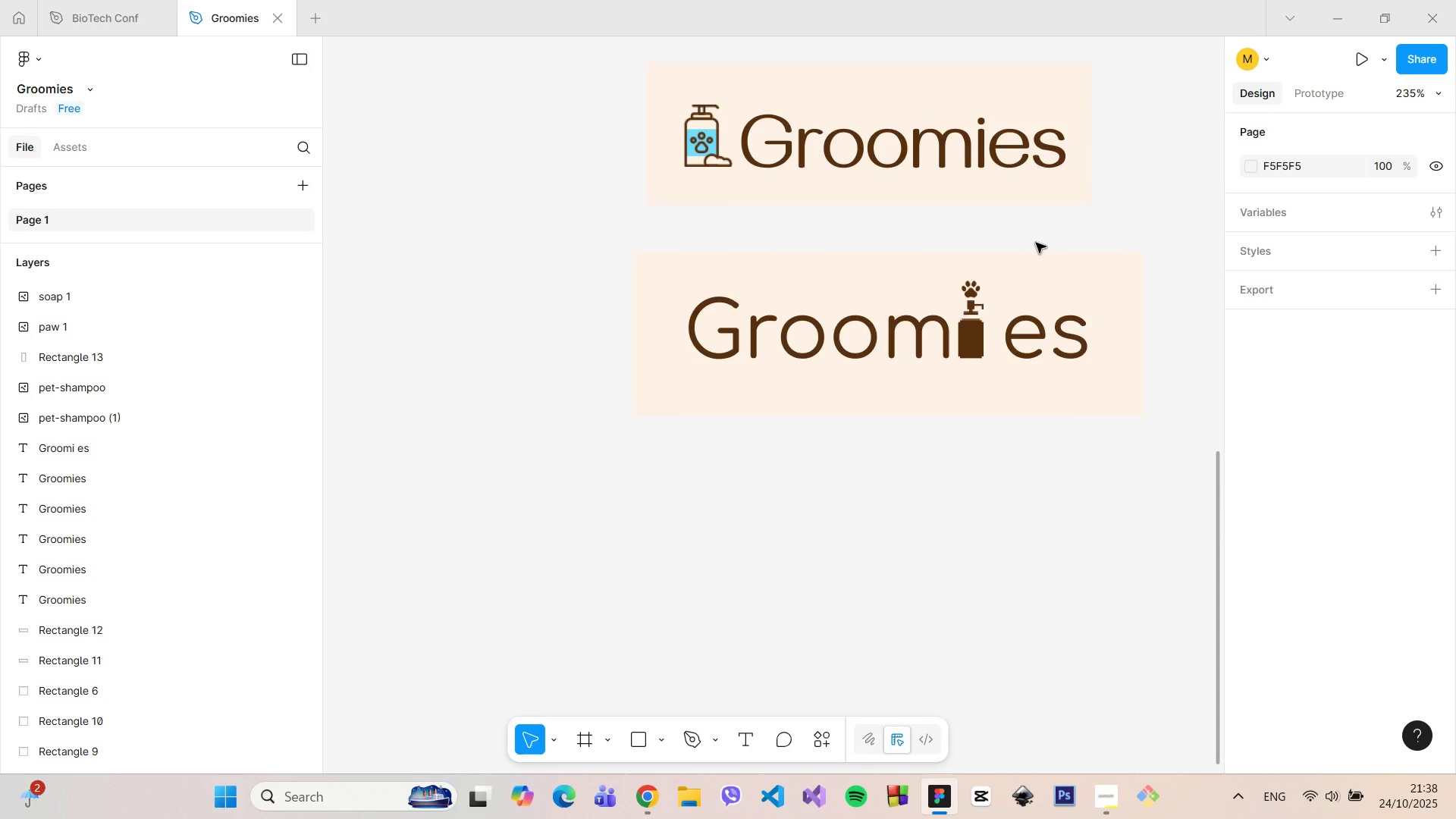 
hold_key(key=ControlLeft, duration=1.5)
 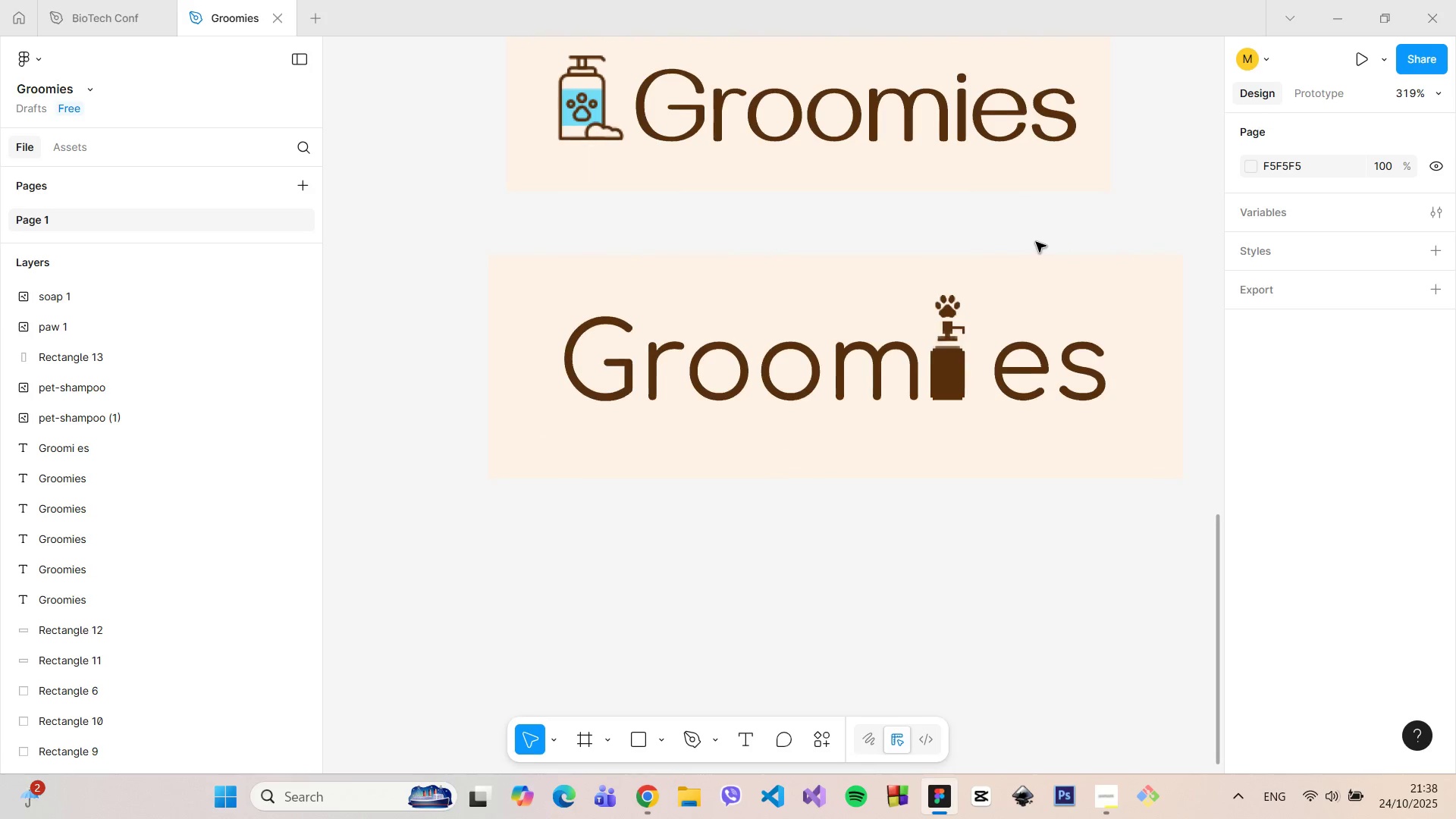 
hold_key(key=ControlLeft, duration=1.51)
scroll: coordinate [1036, 242], scroll_direction: up, amount: 7.0
 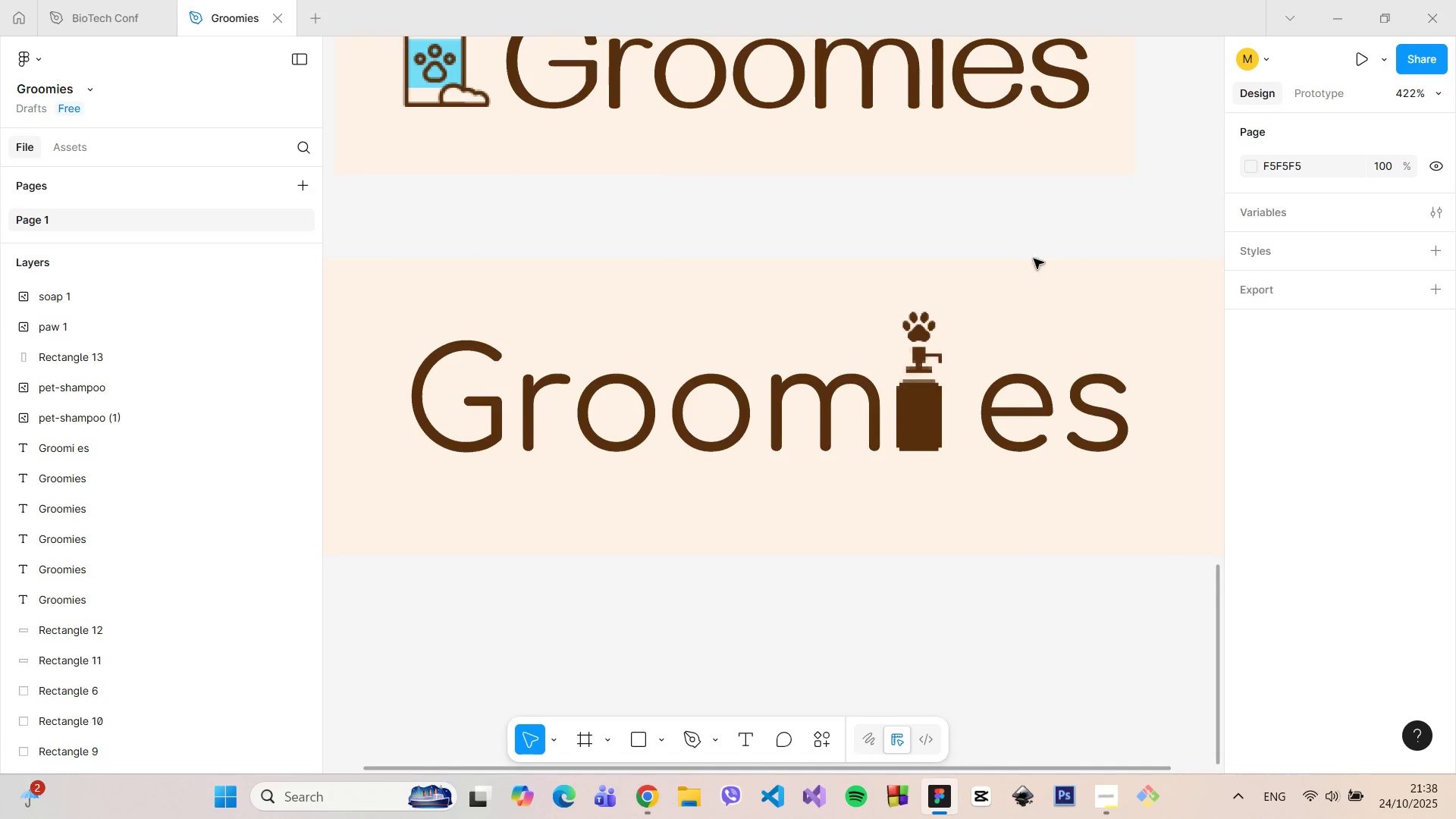 
hold_key(key=ControlLeft, duration=1.5)
scroll: coordinate [956, 418], scroll_direction: up, amount: 5.0
 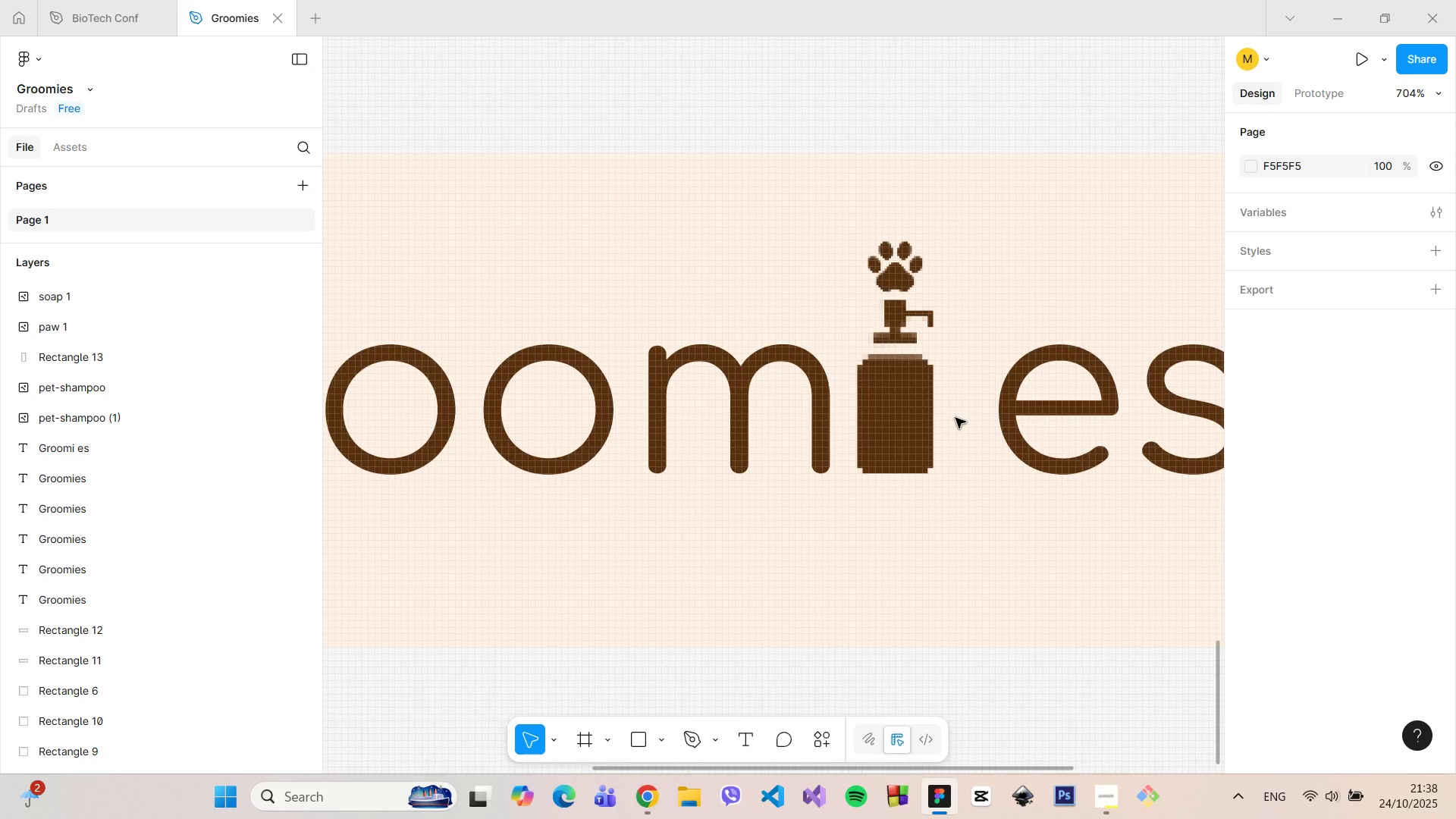 
hold_key(key=ControlLeft, duration=1.5)
 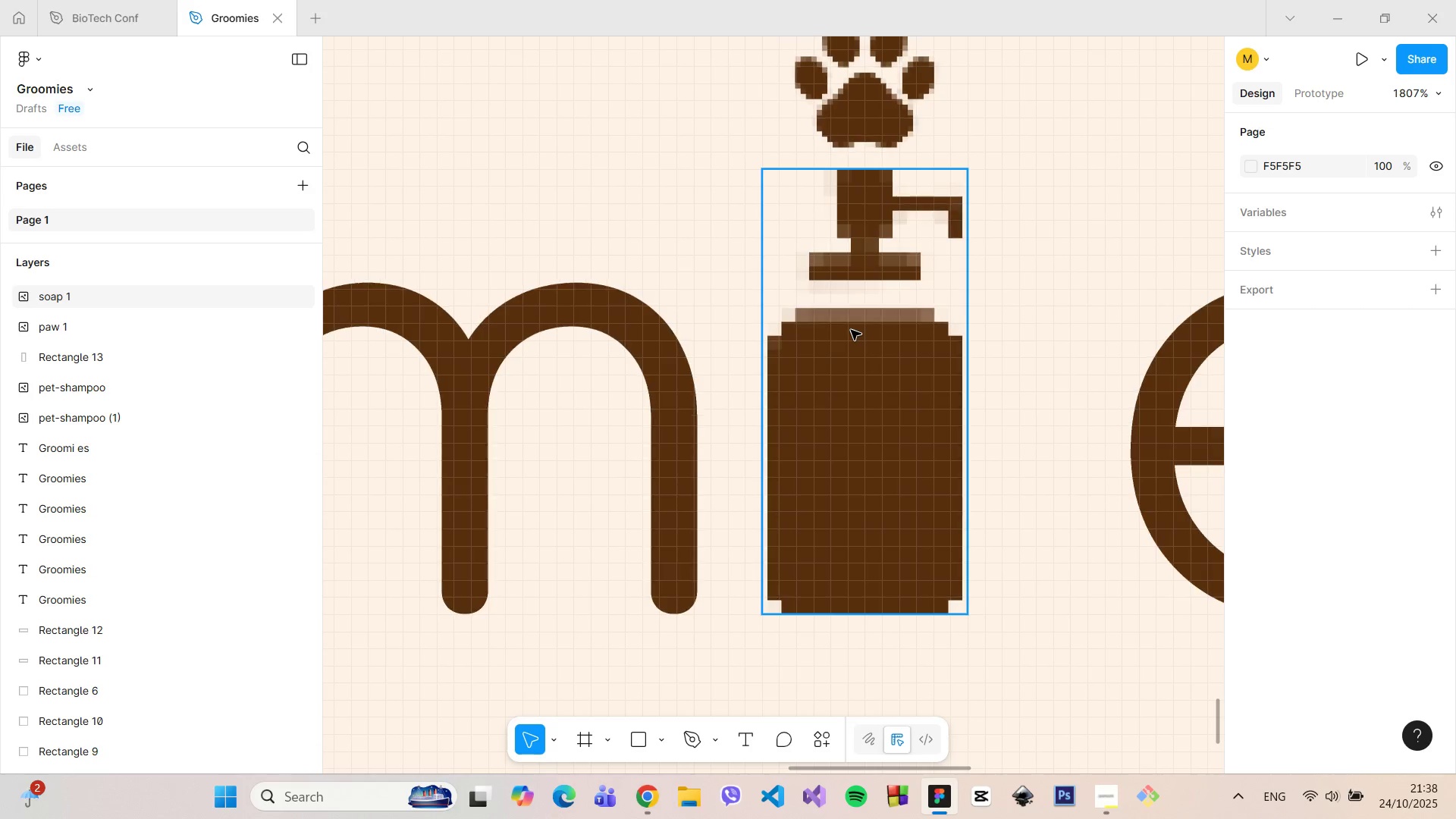 
hold_key(key=ControlLeft, duration=1.51)
scroll: coordinate [853, 330], scroll_direction: up, amount: 8.0
 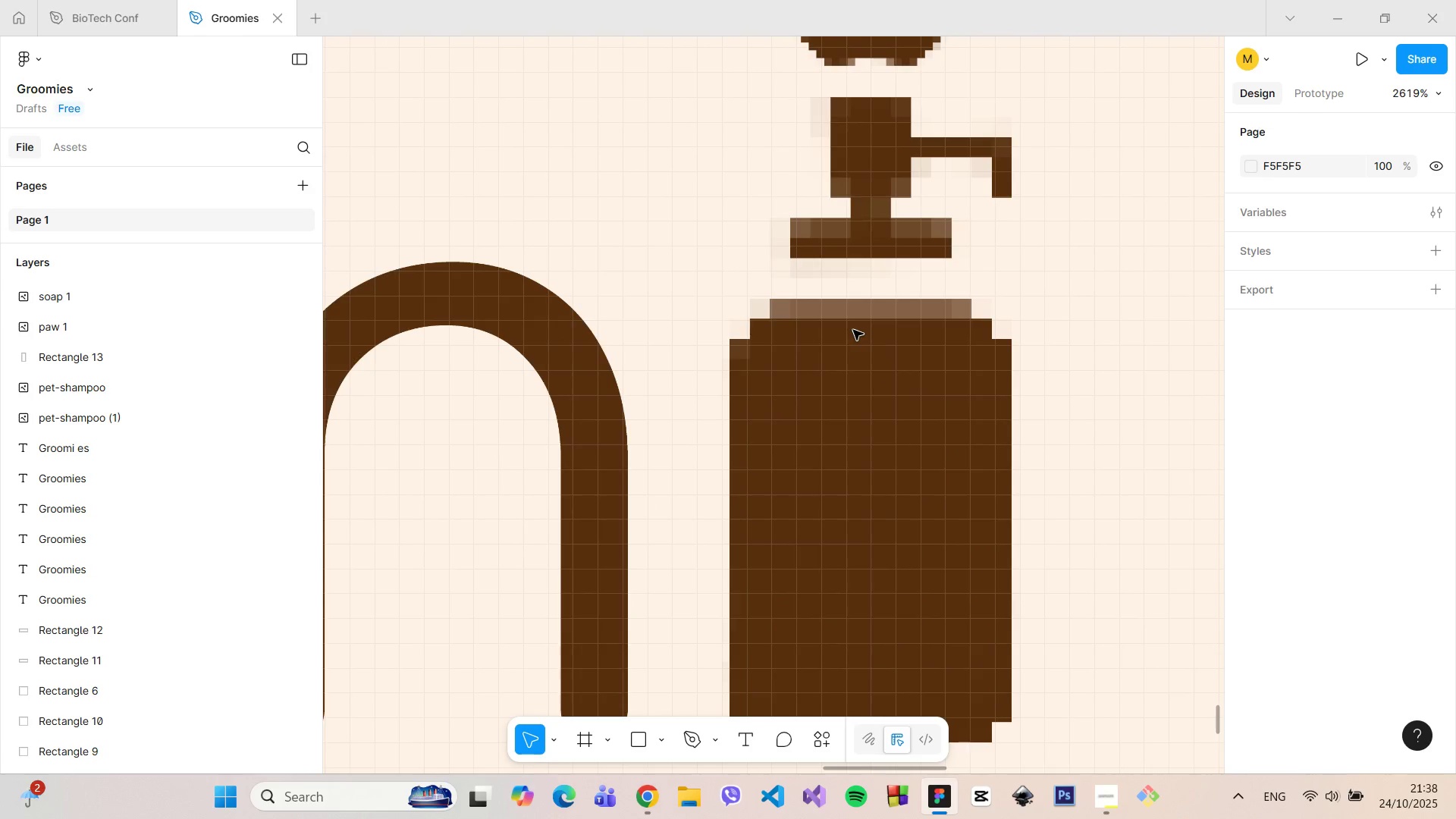 
scroll: coordinate [853, 330], scroll_direction: down, amount: 3.0
 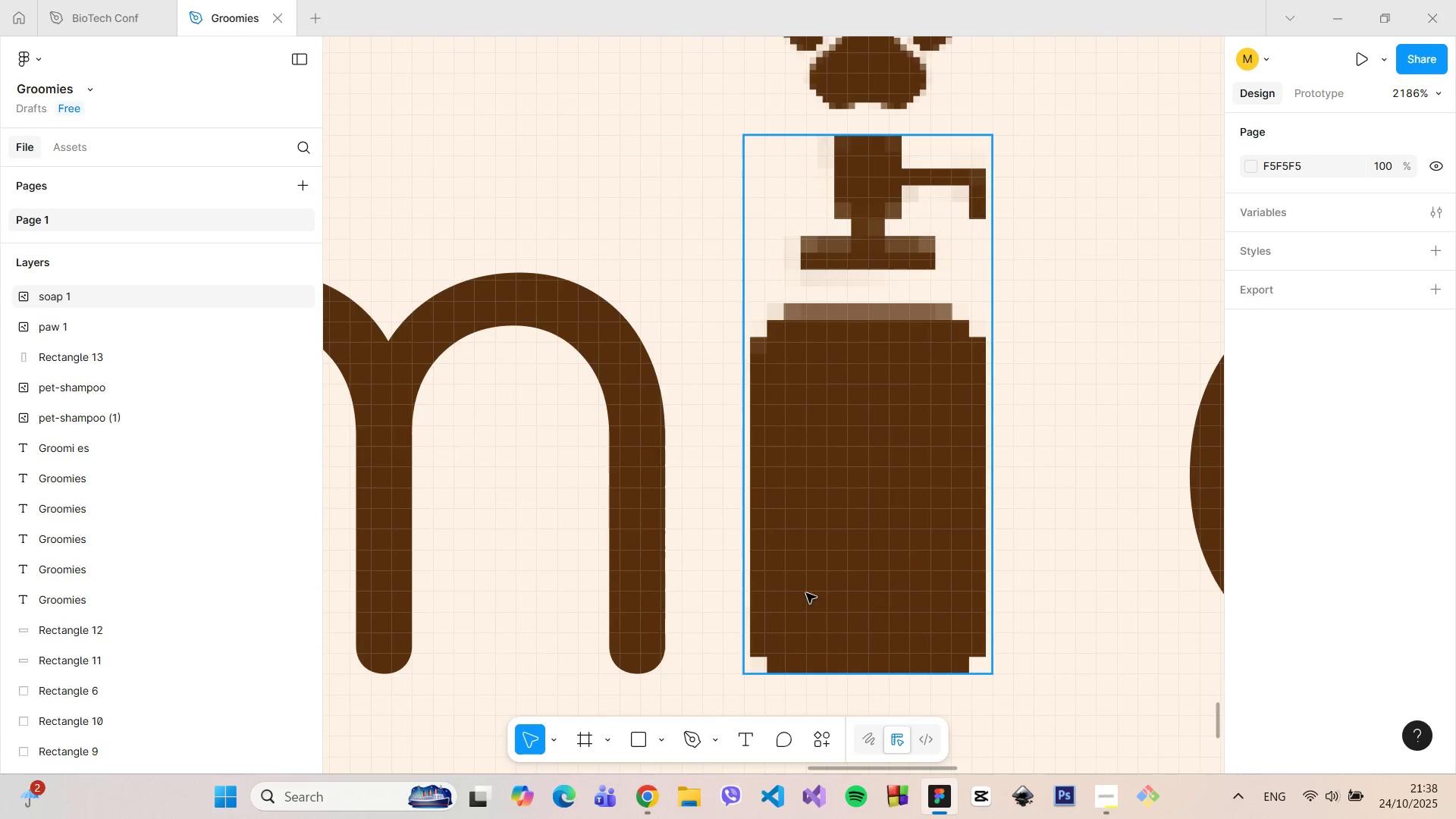 
hold_key(key=ControlLeft, duration=0.77)
 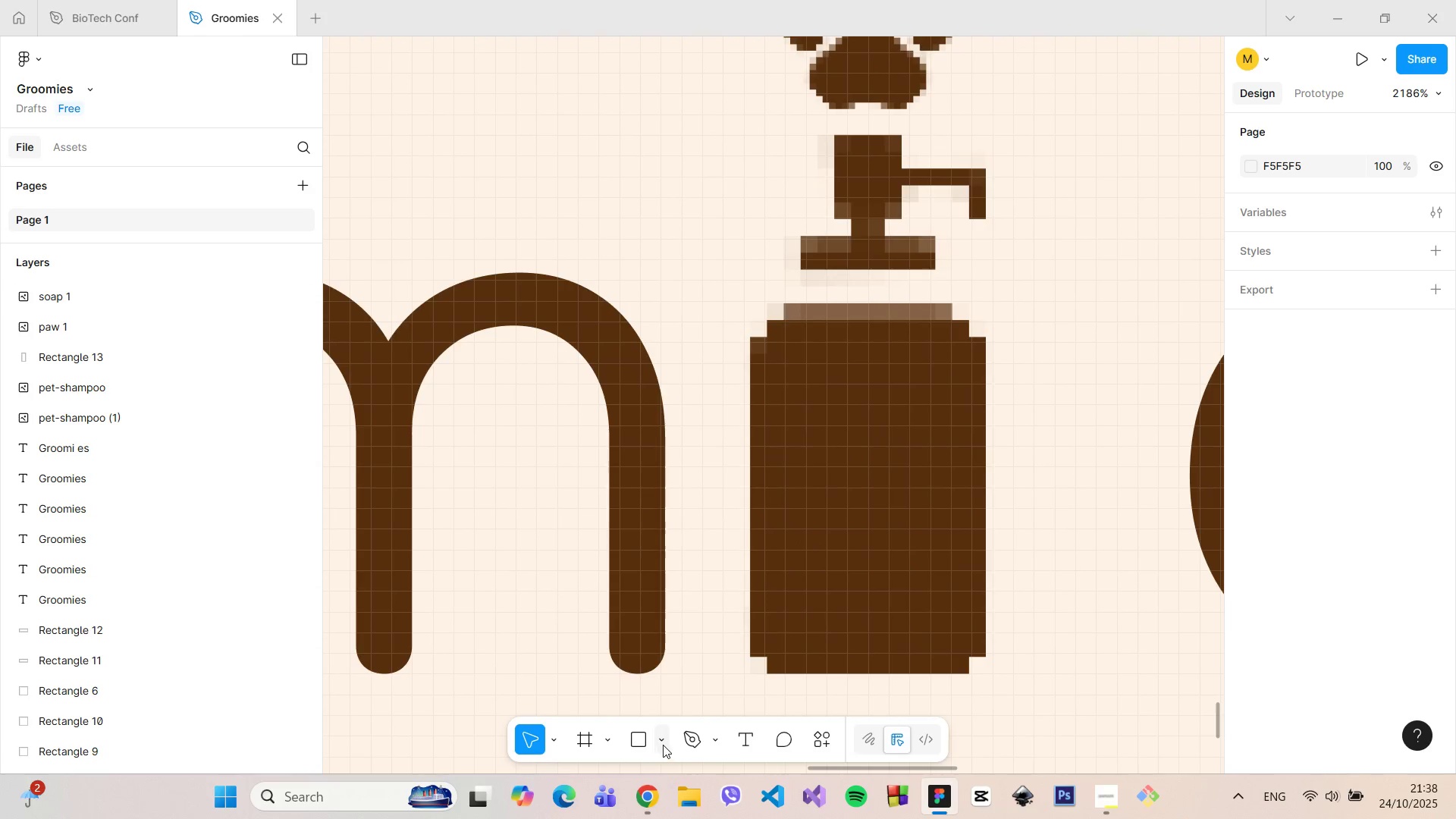 
left_click([663, 745])
 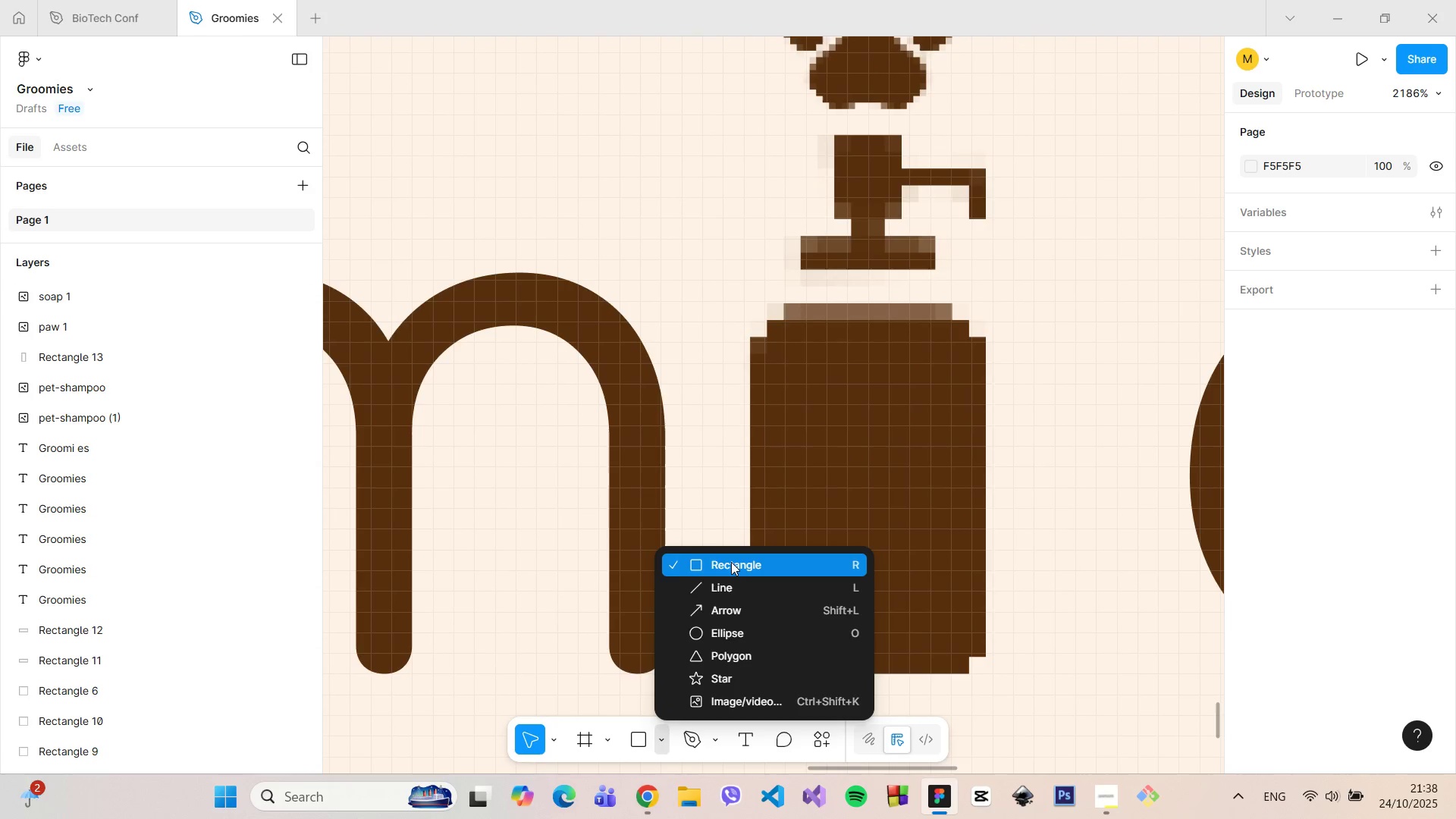 
left_click([731, 562])
 